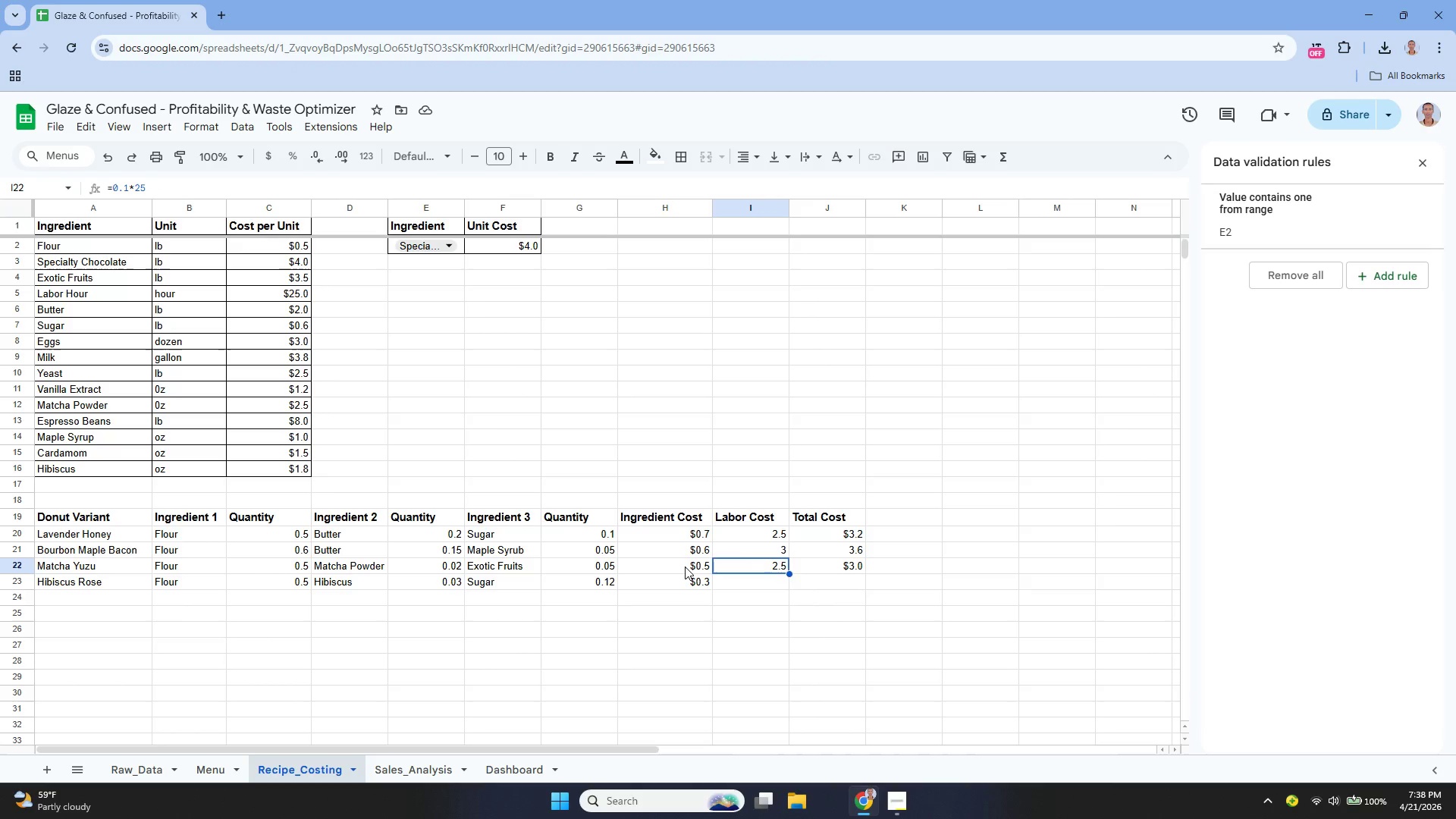 
key(Enter)
 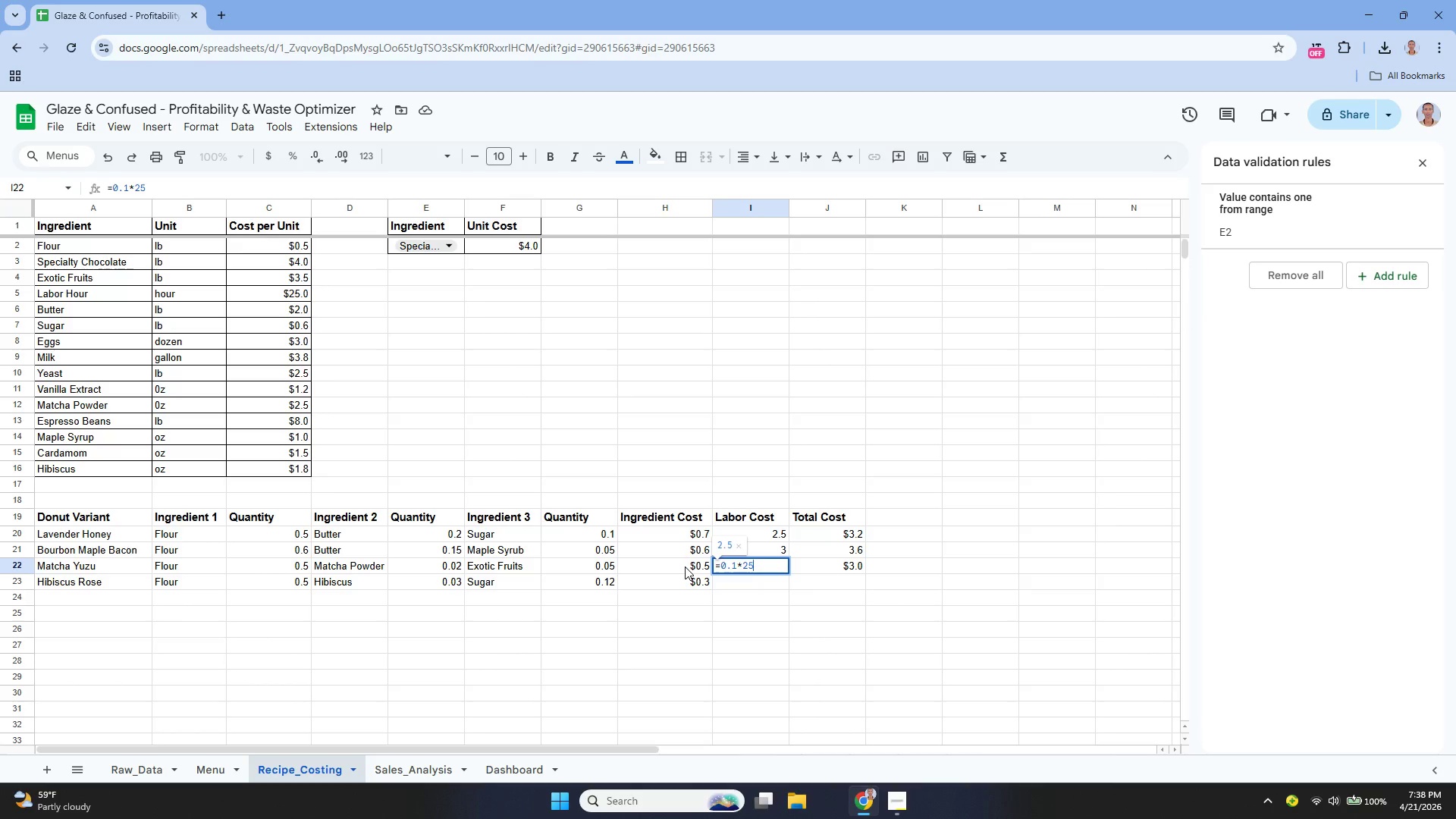 
key(Enter)
 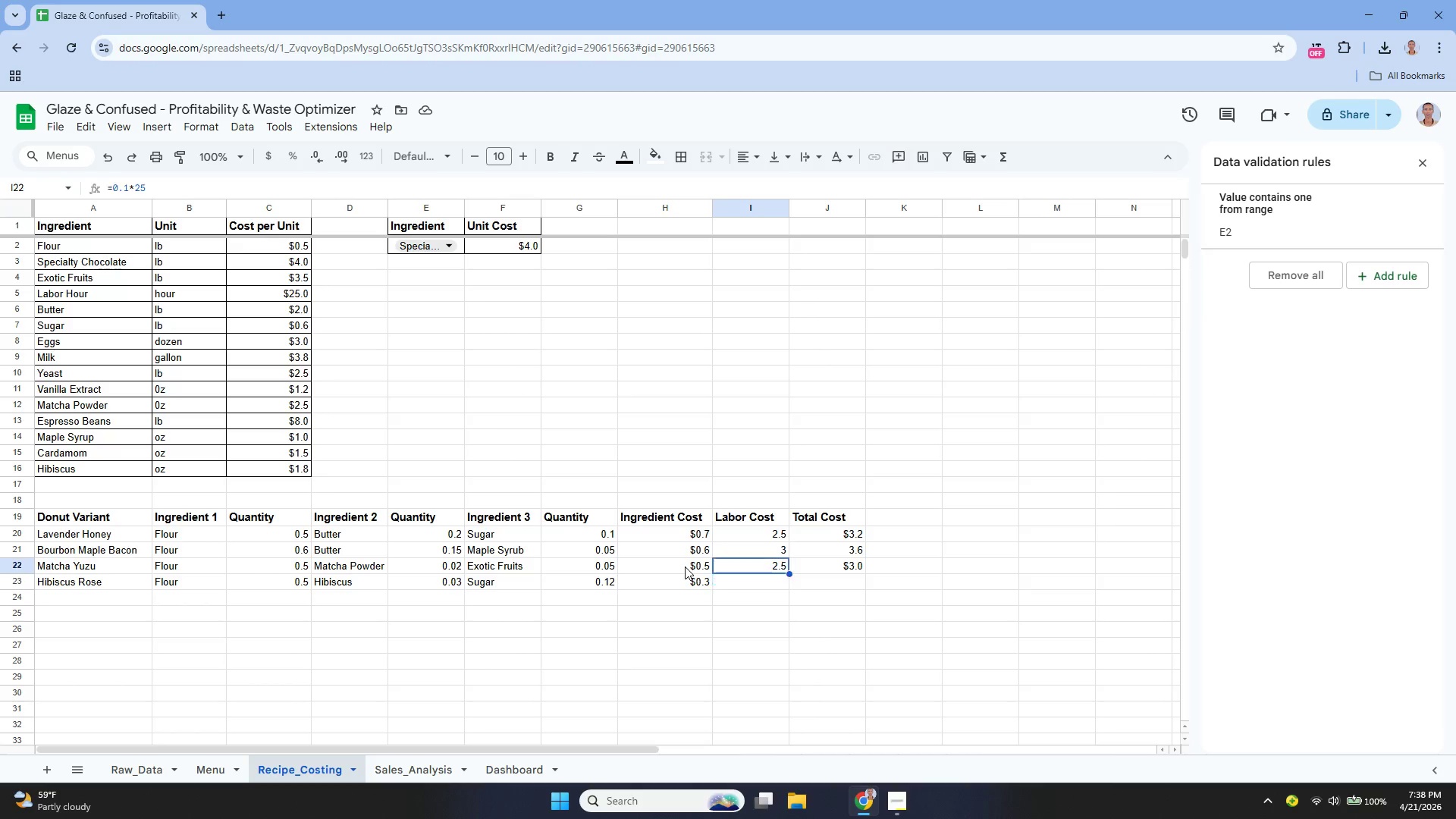 
key(ArrowUp)
 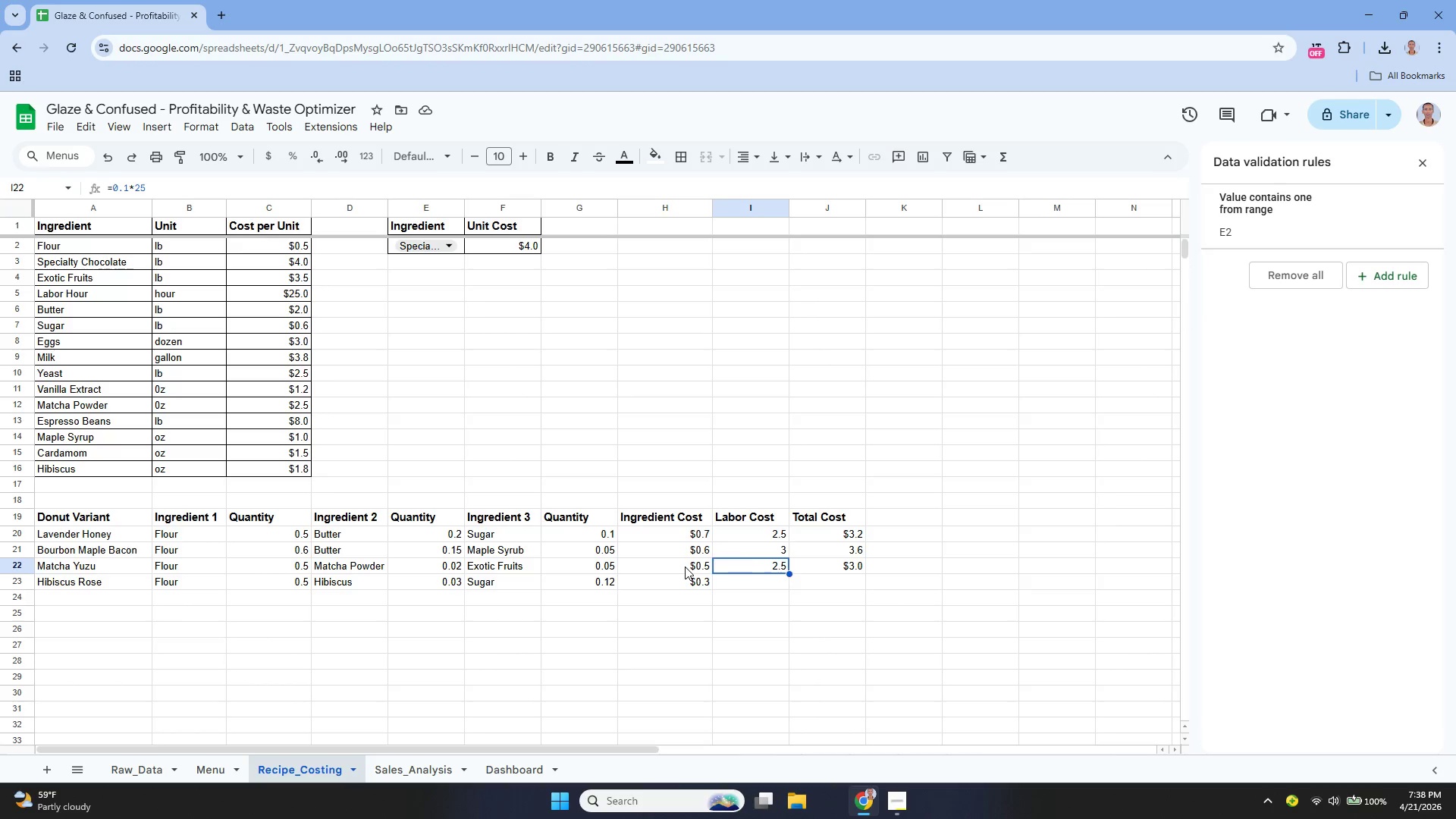 
key(Enter)
 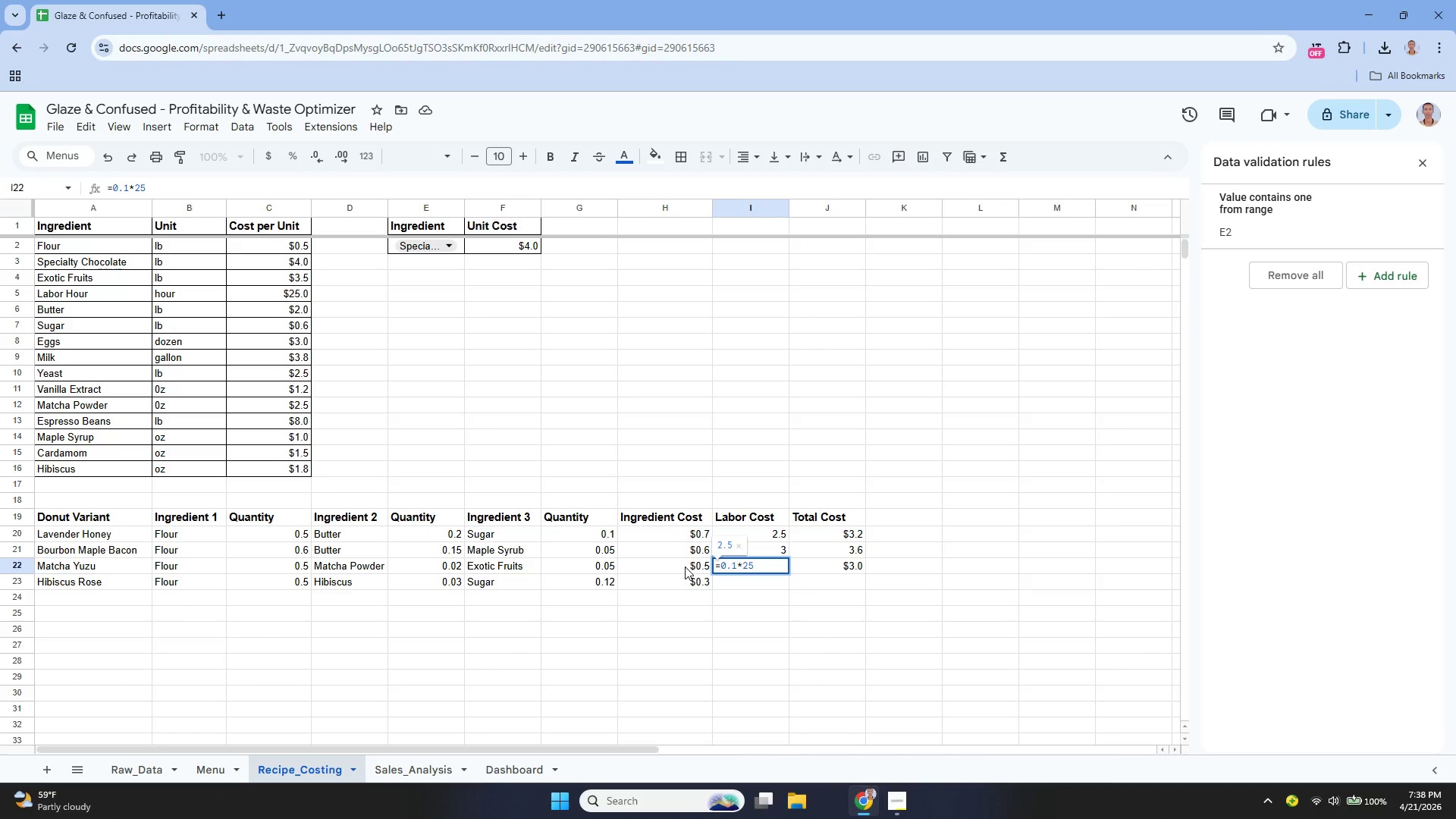 
key(Enter)
 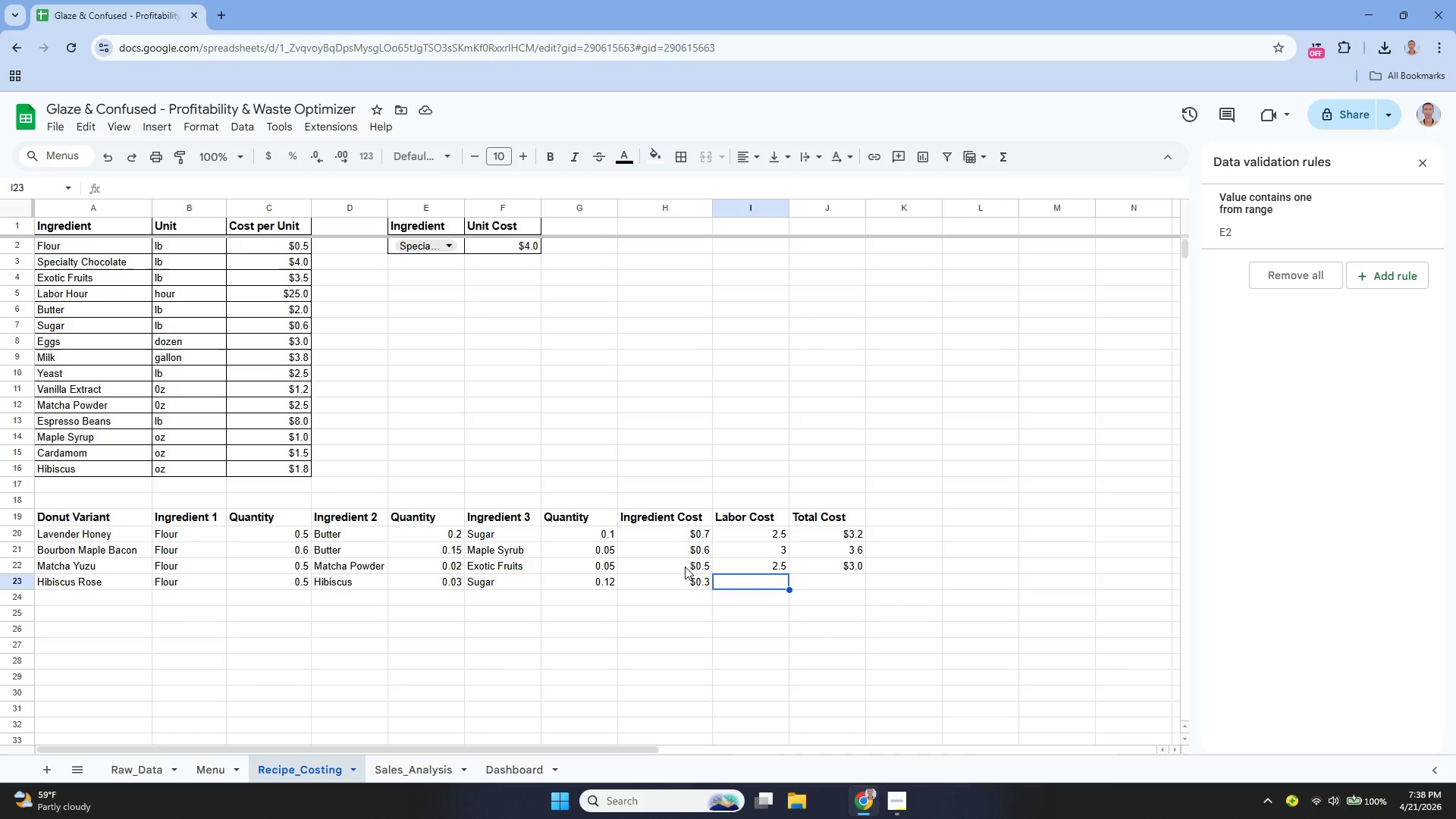 
key(ArrowUp)
 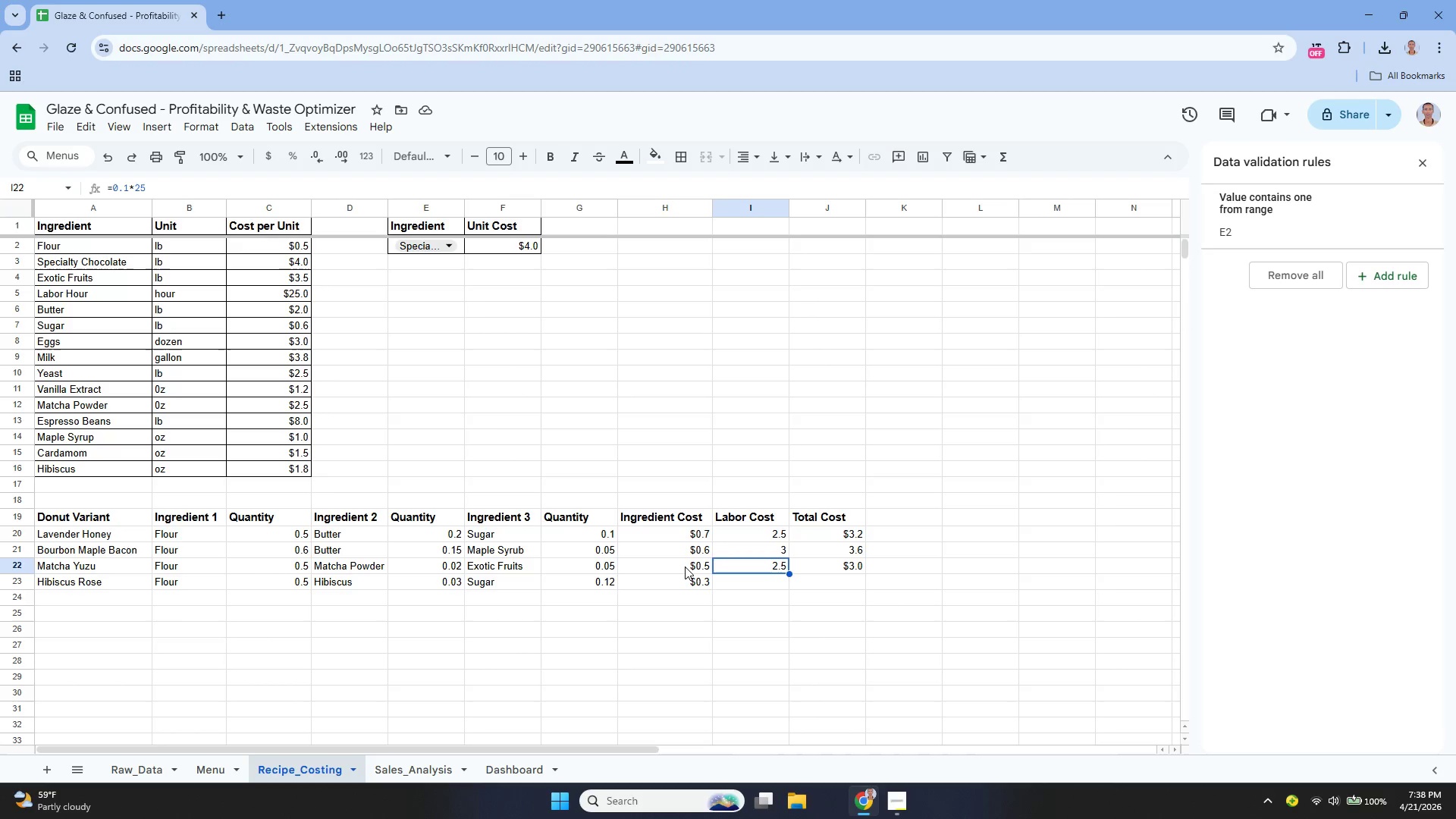 
key(ArrowUp)
 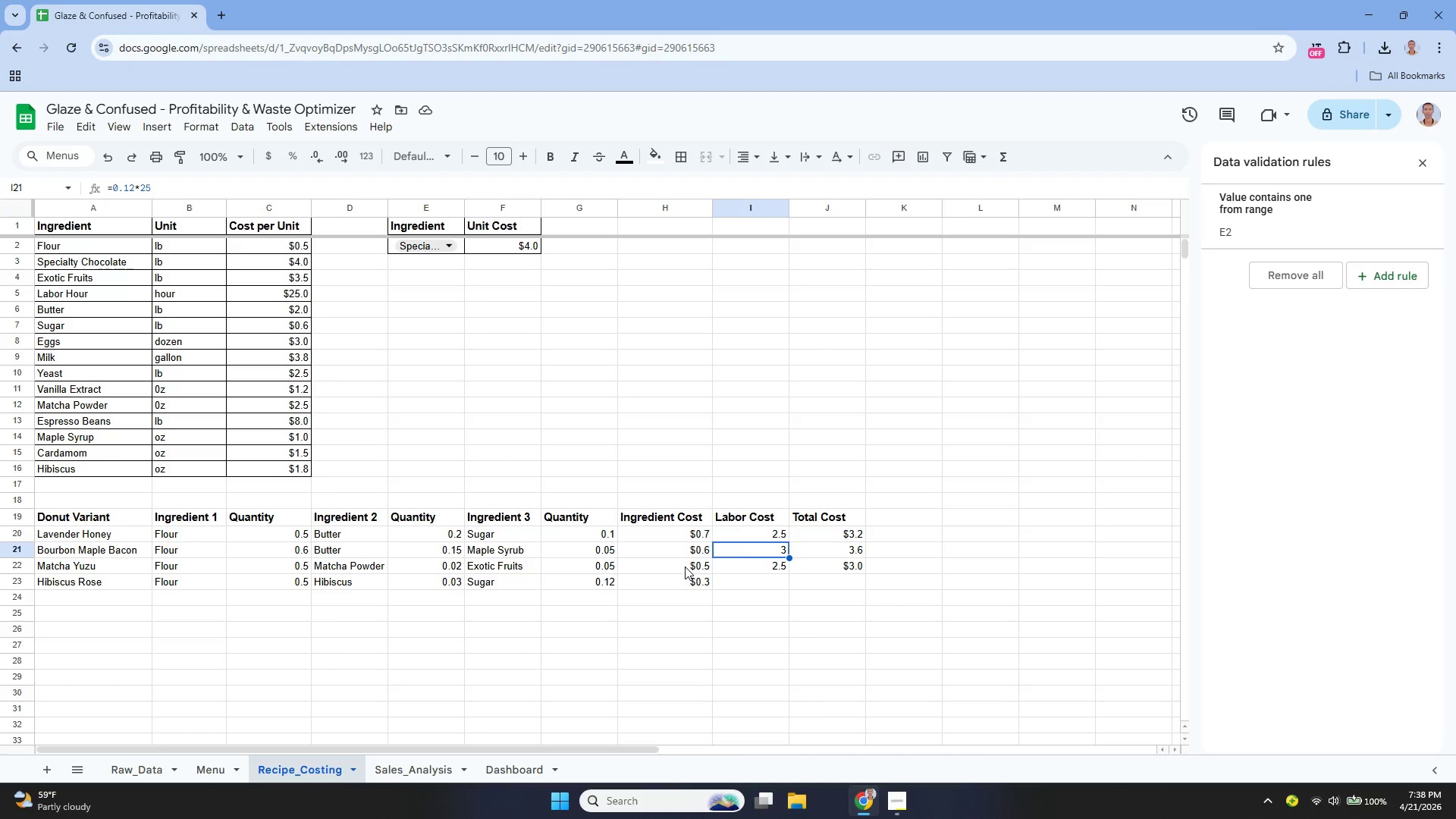 
key(Enter)
 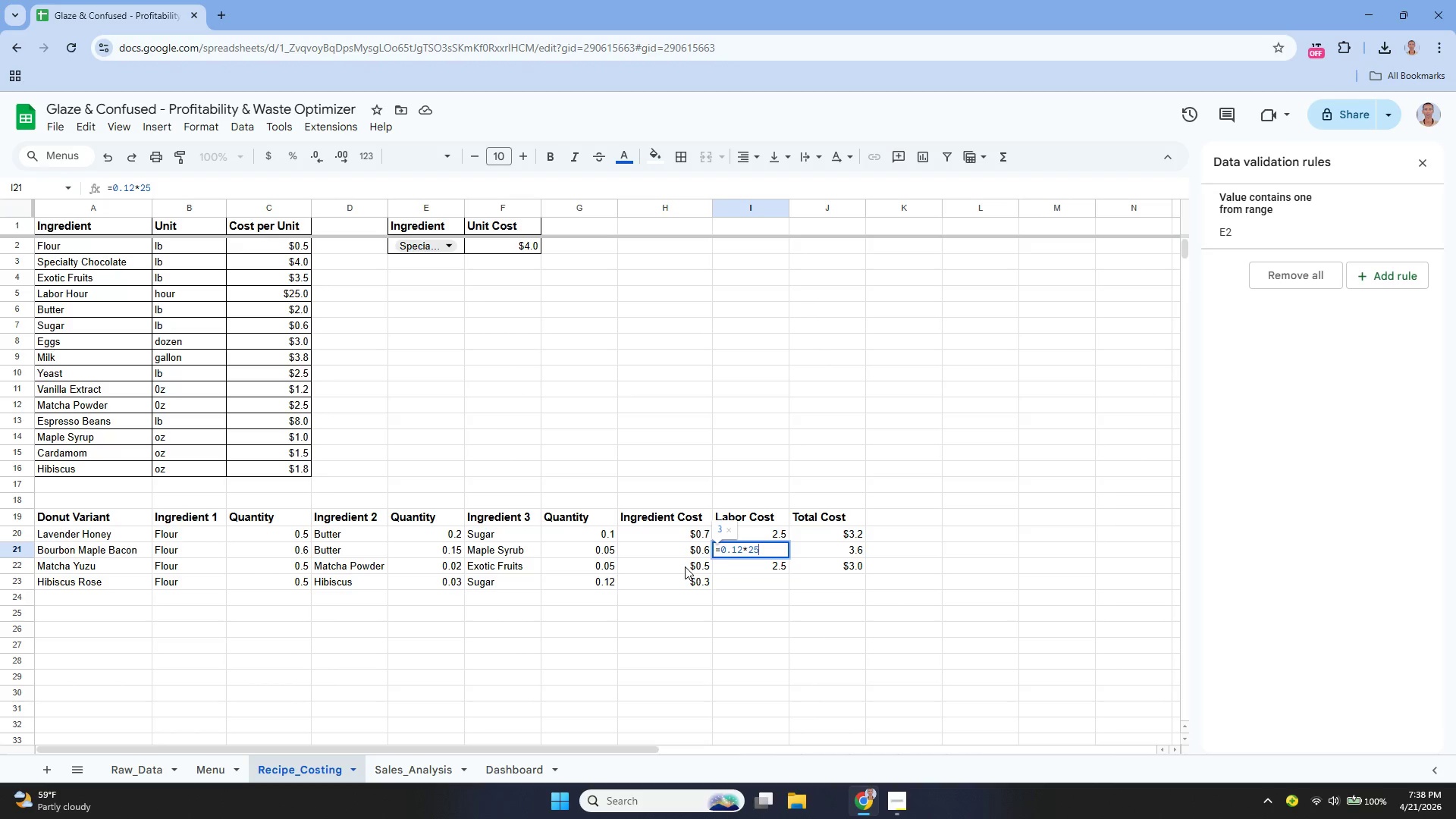 
key(Enter)
 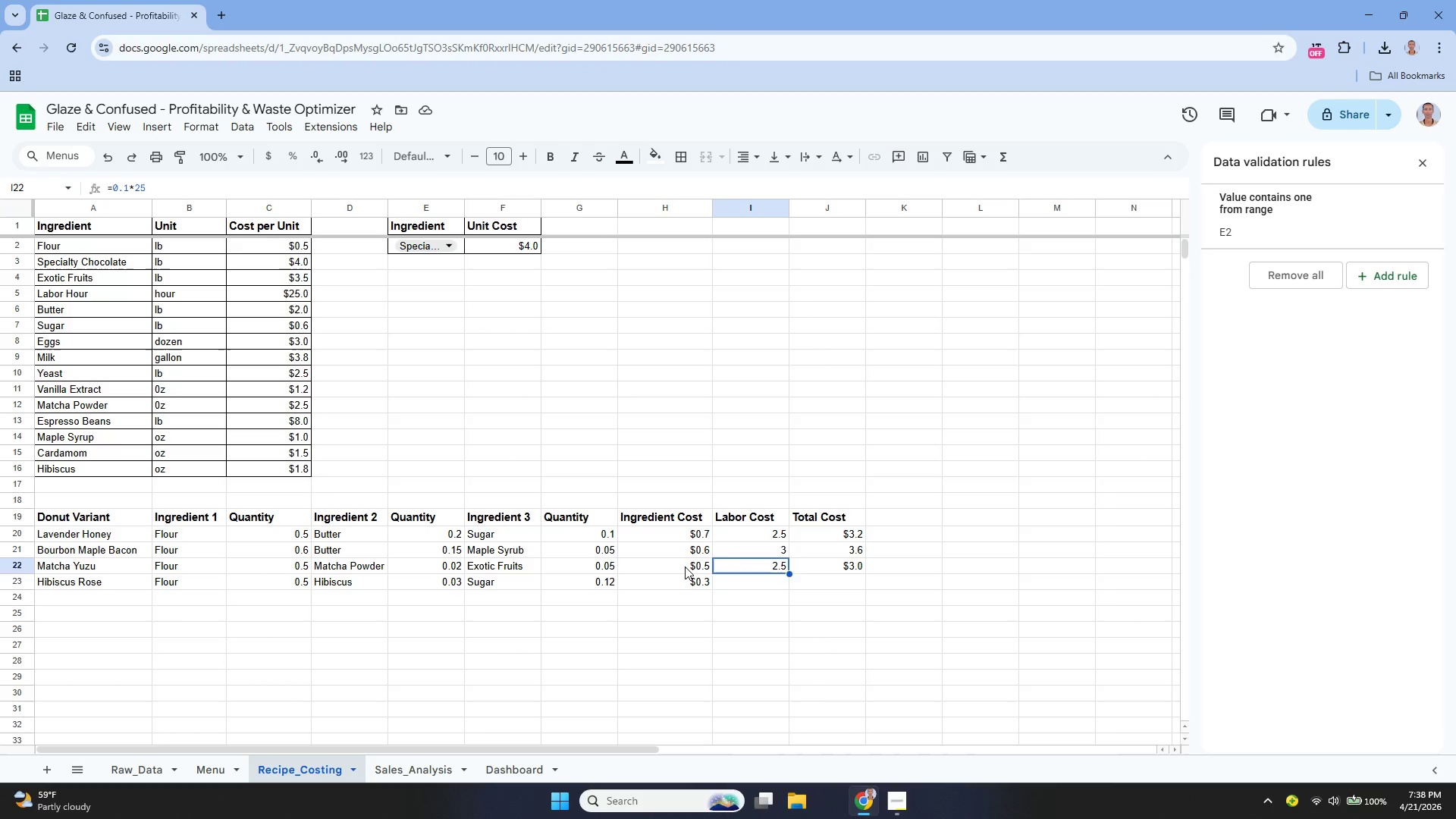 
key(ArrowUp)
 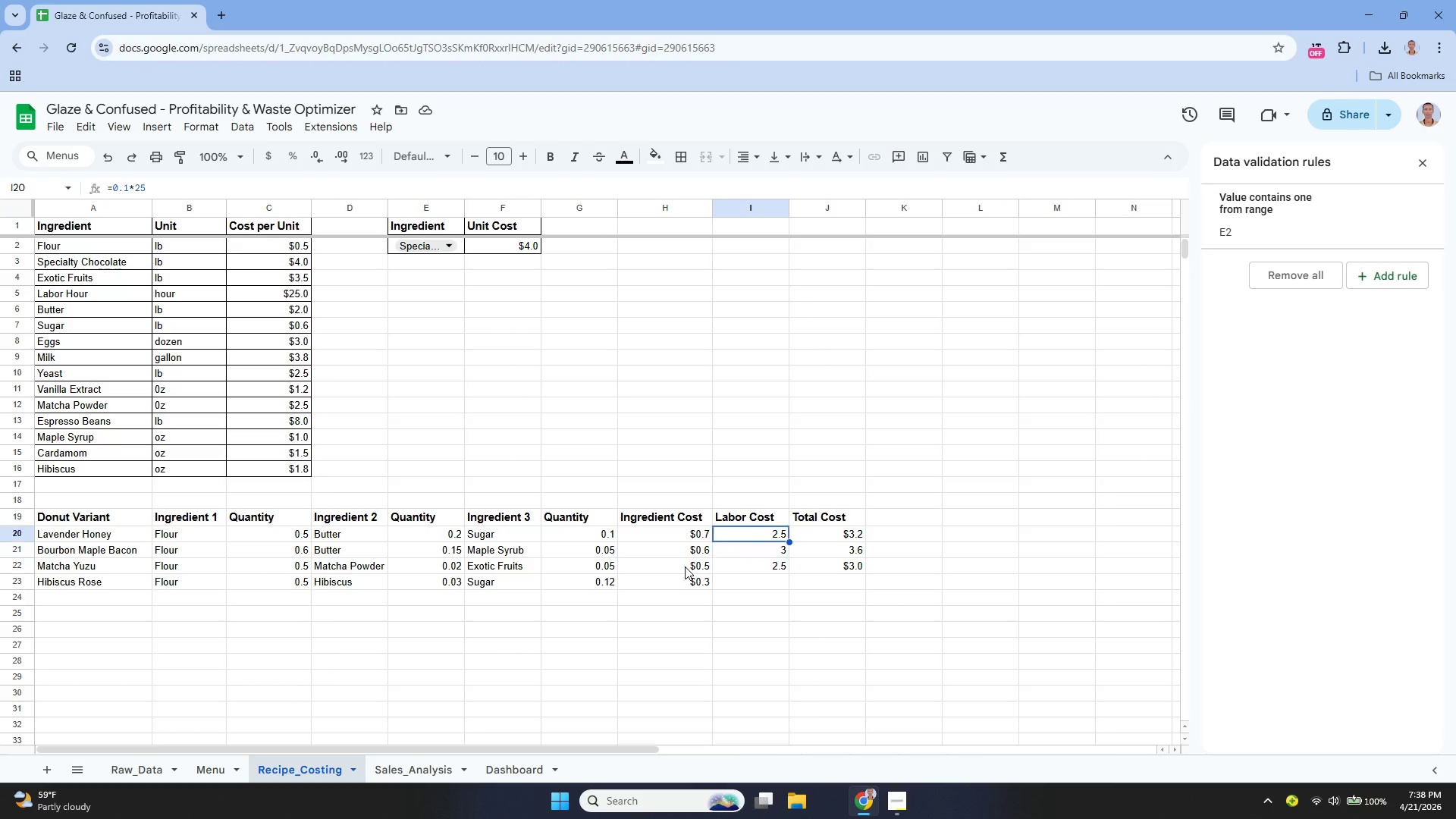 
key(ArrowUp)
 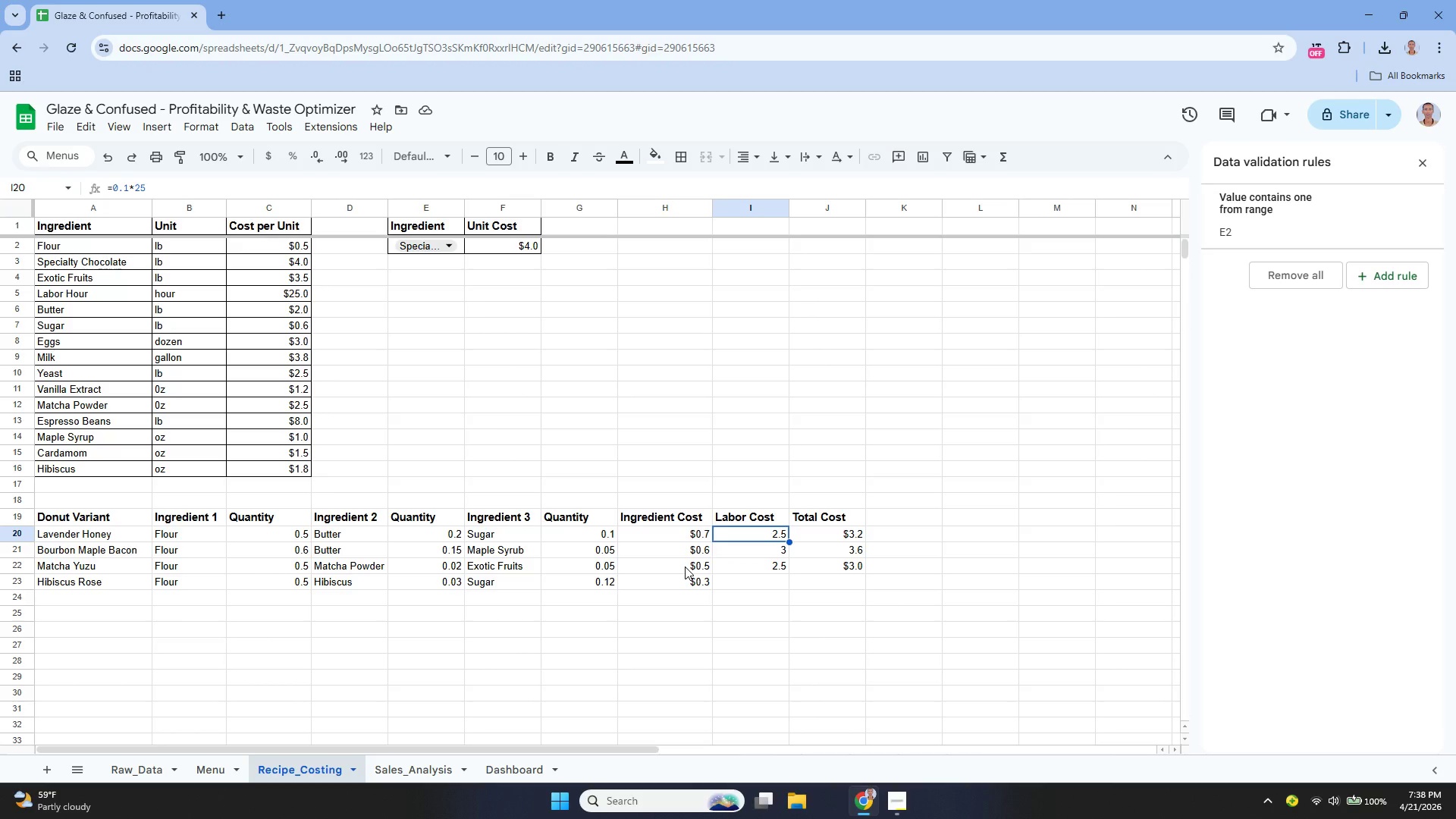 
key(ArrowLeft)
 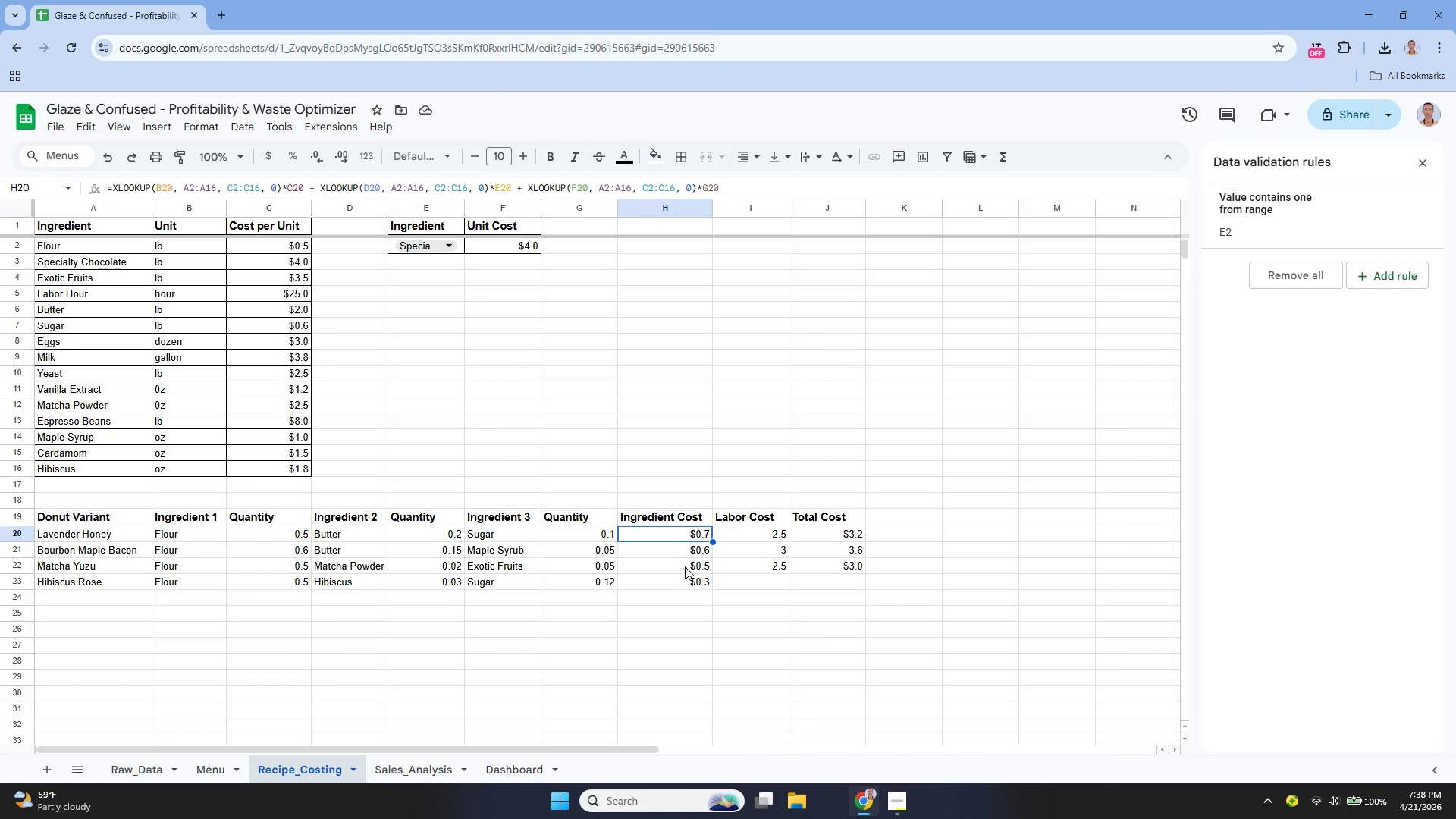 
key(Enter)
 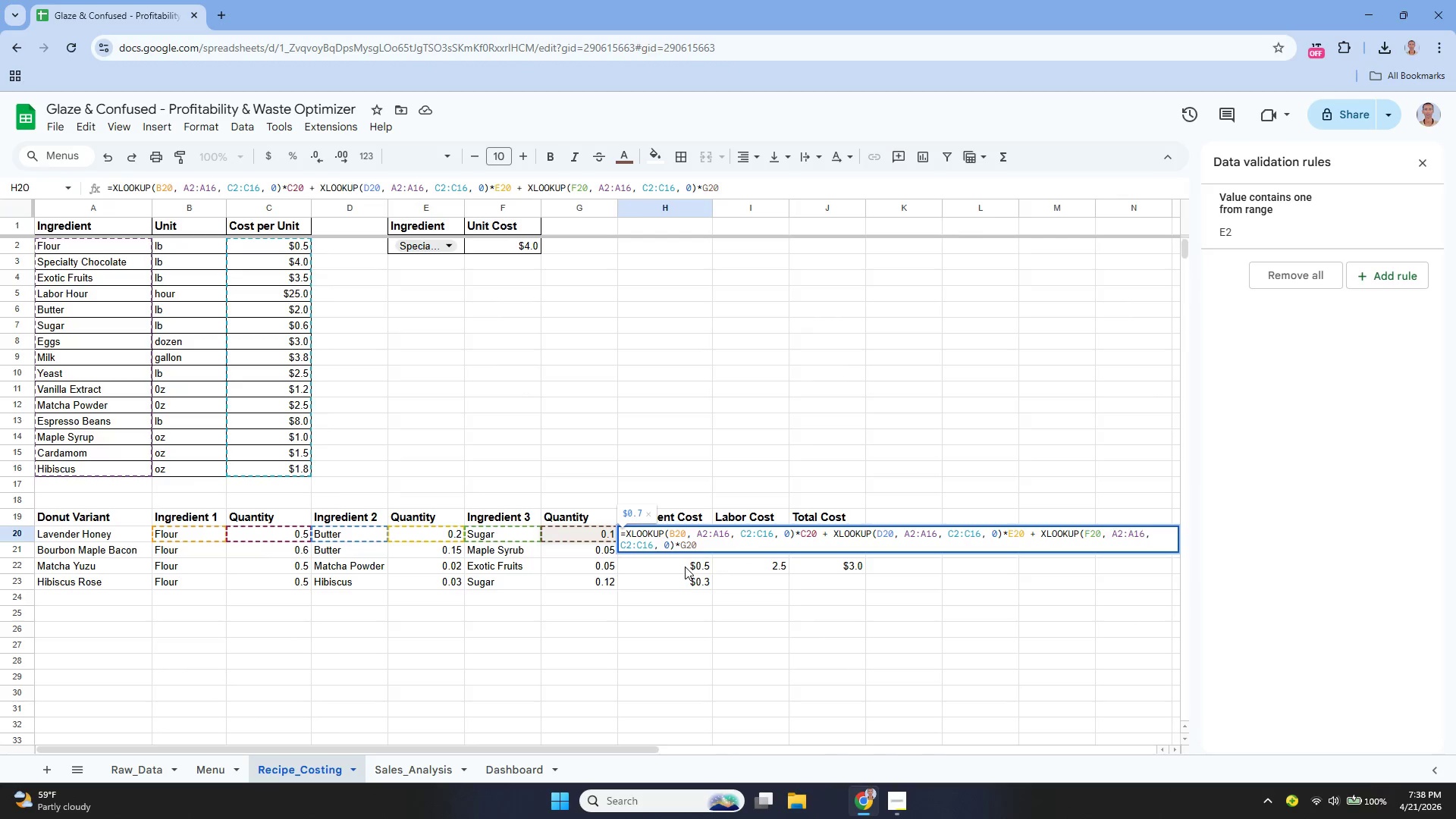 
key(ArrowUp)
 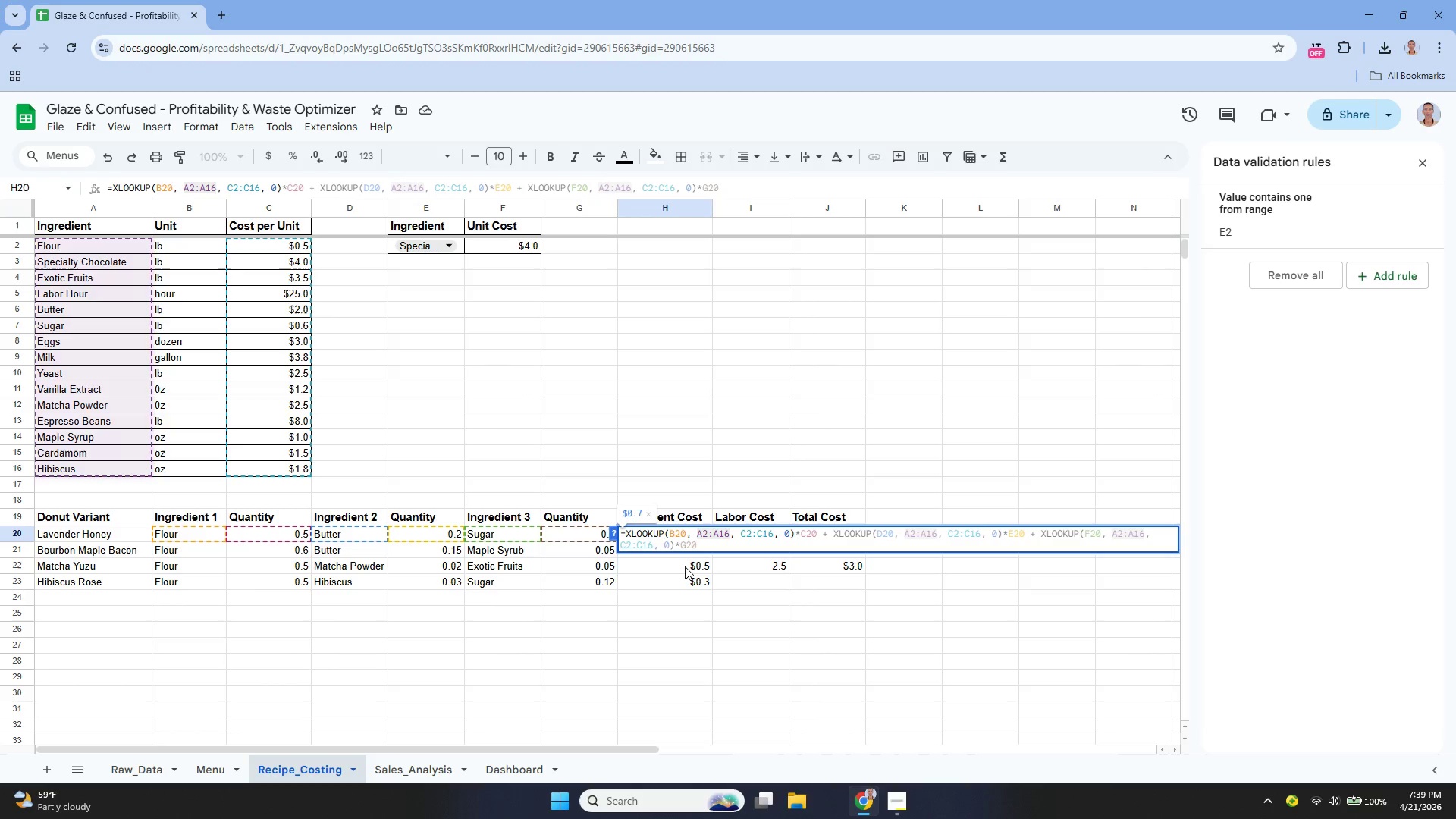 
key(Enter)
 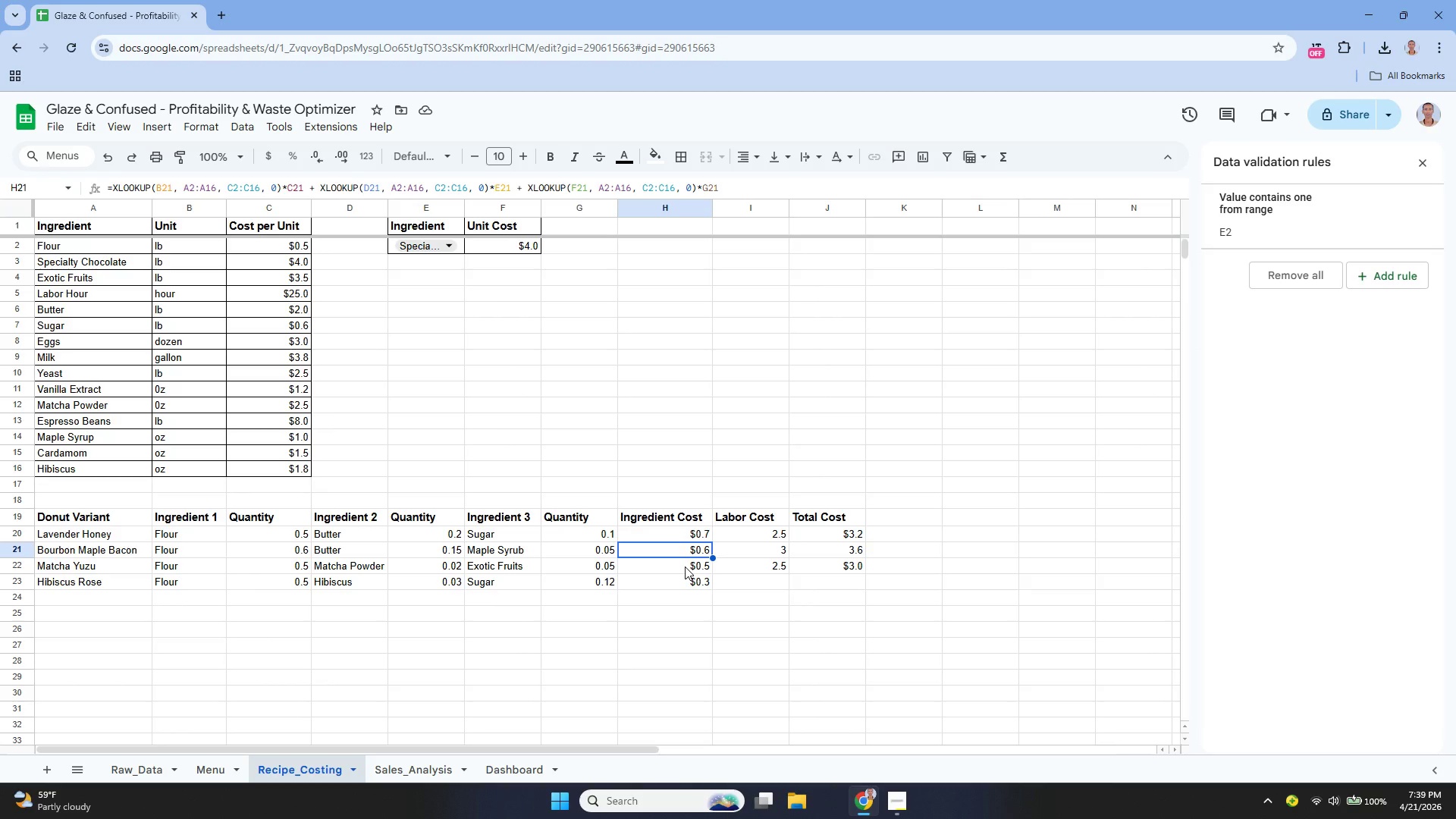 
key(ArrowDown)
 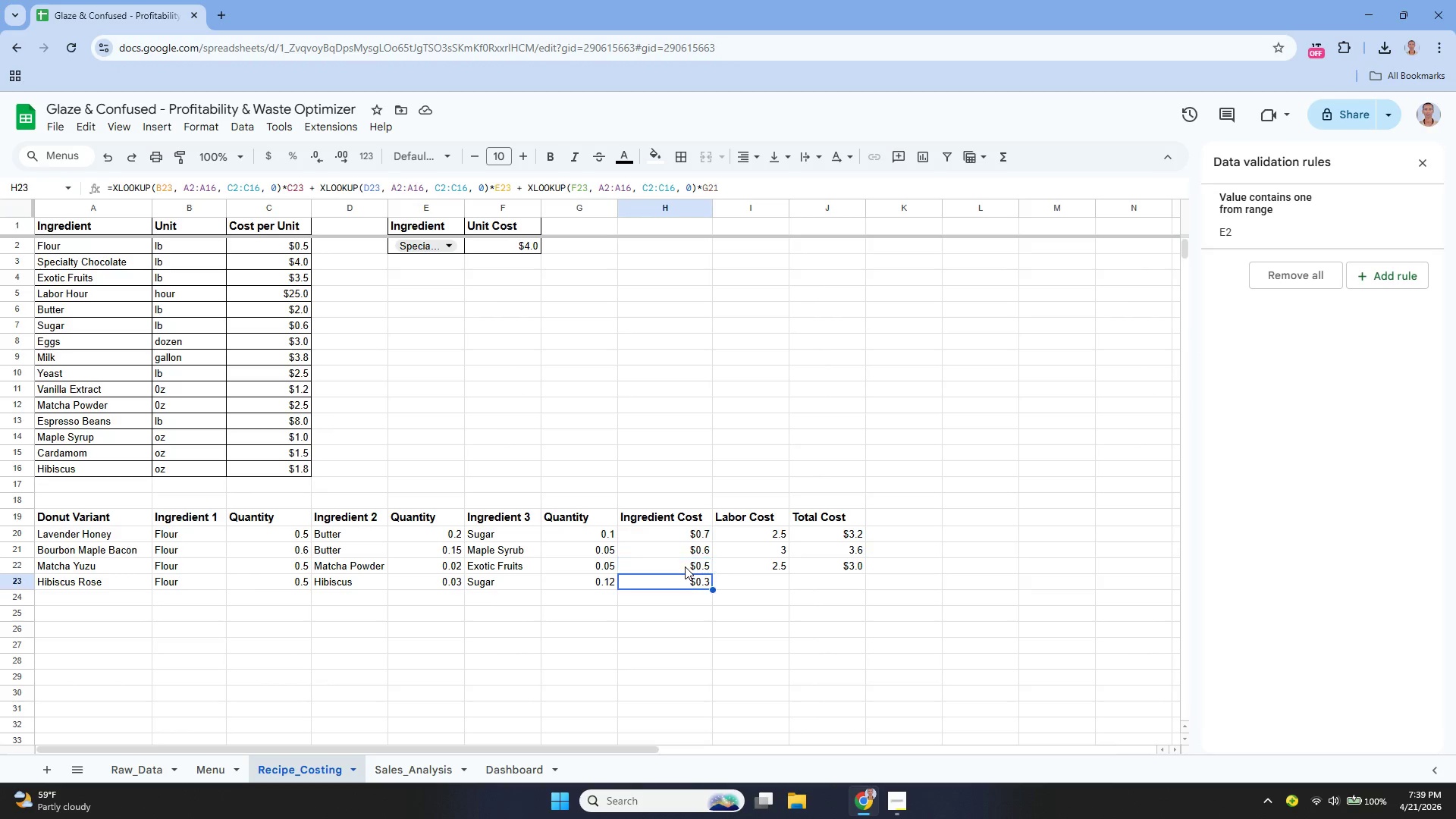 
key(ArrowDown)
 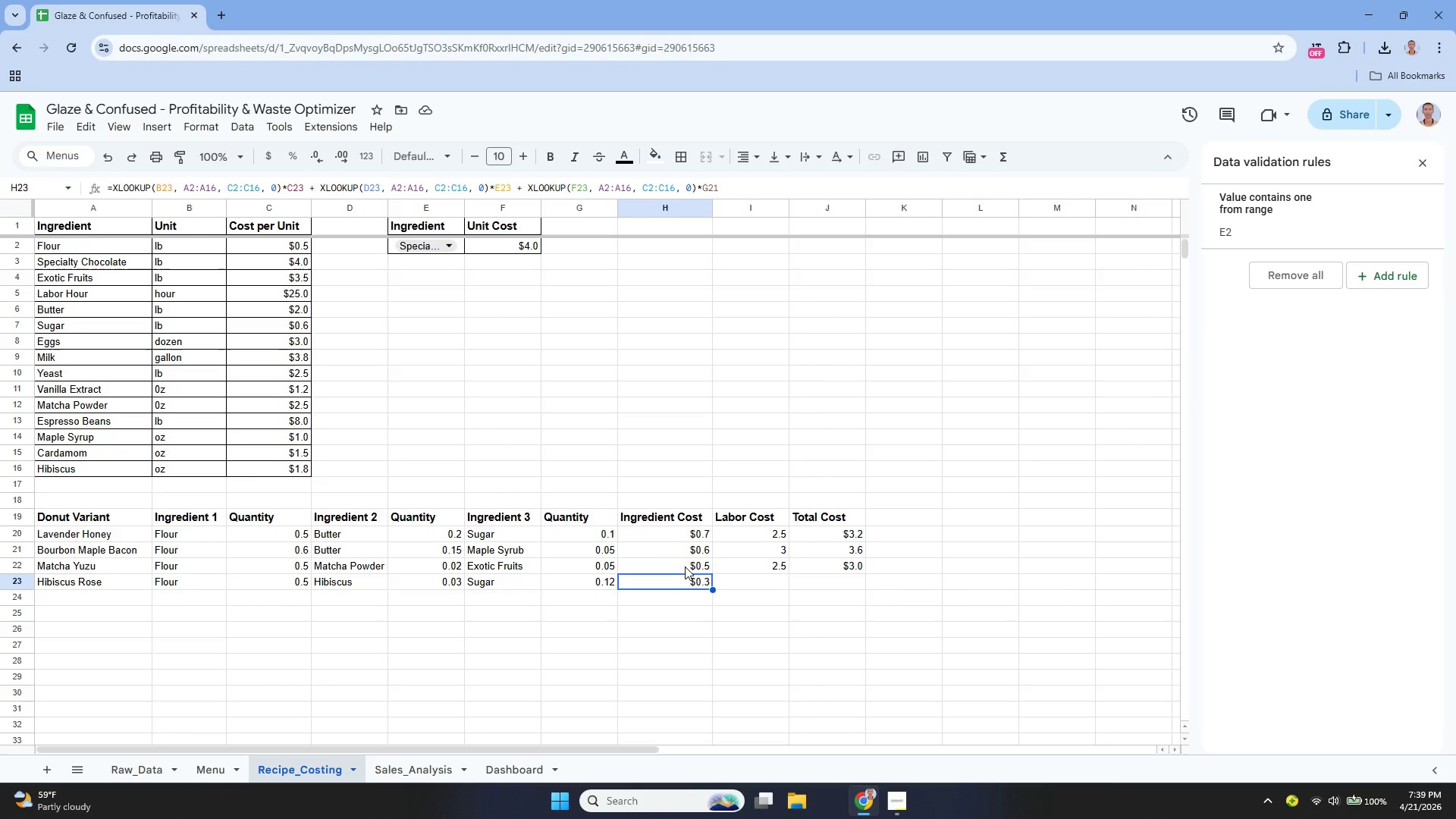 
key(Enter)
 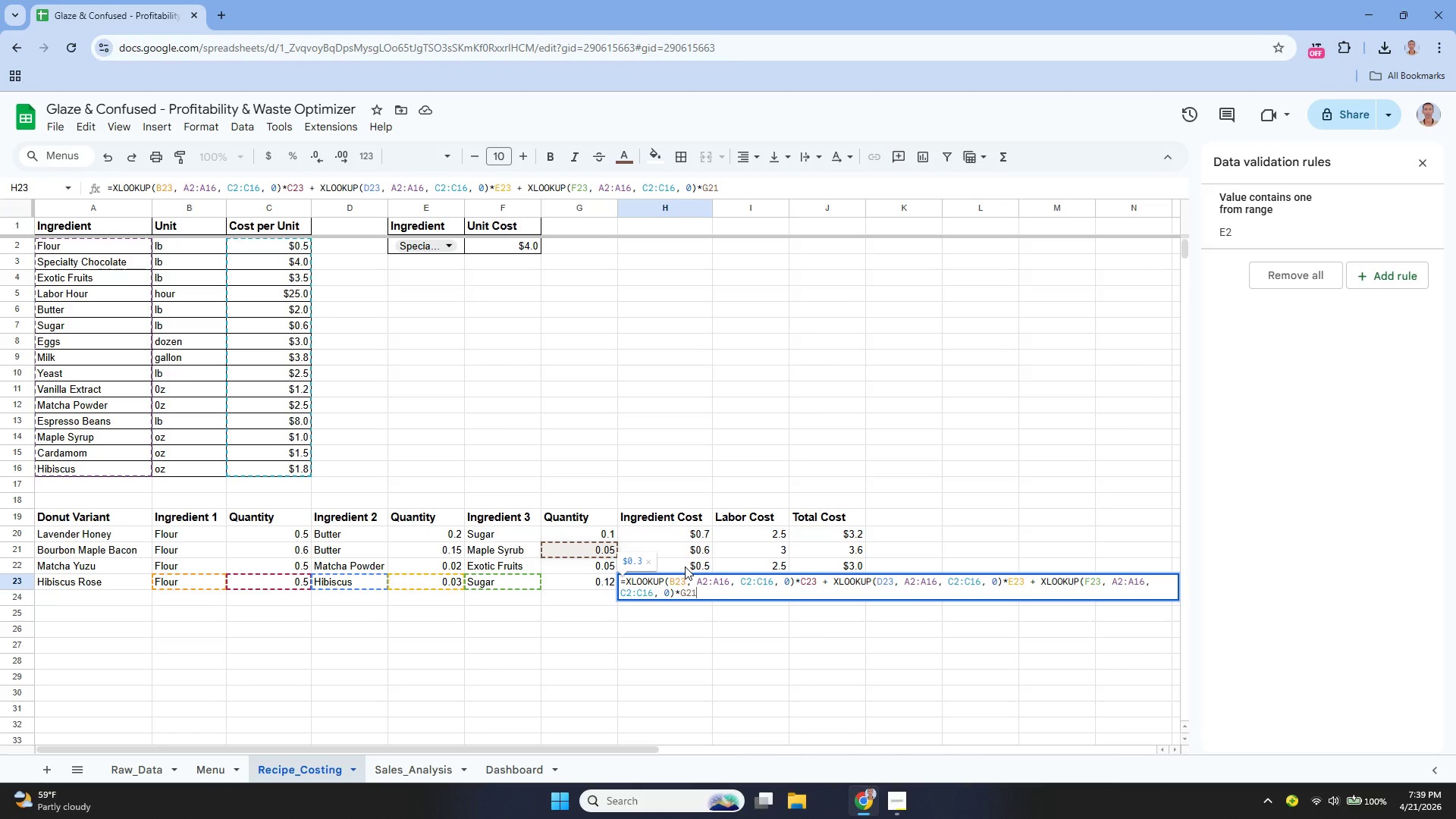 
wait(7.55)
 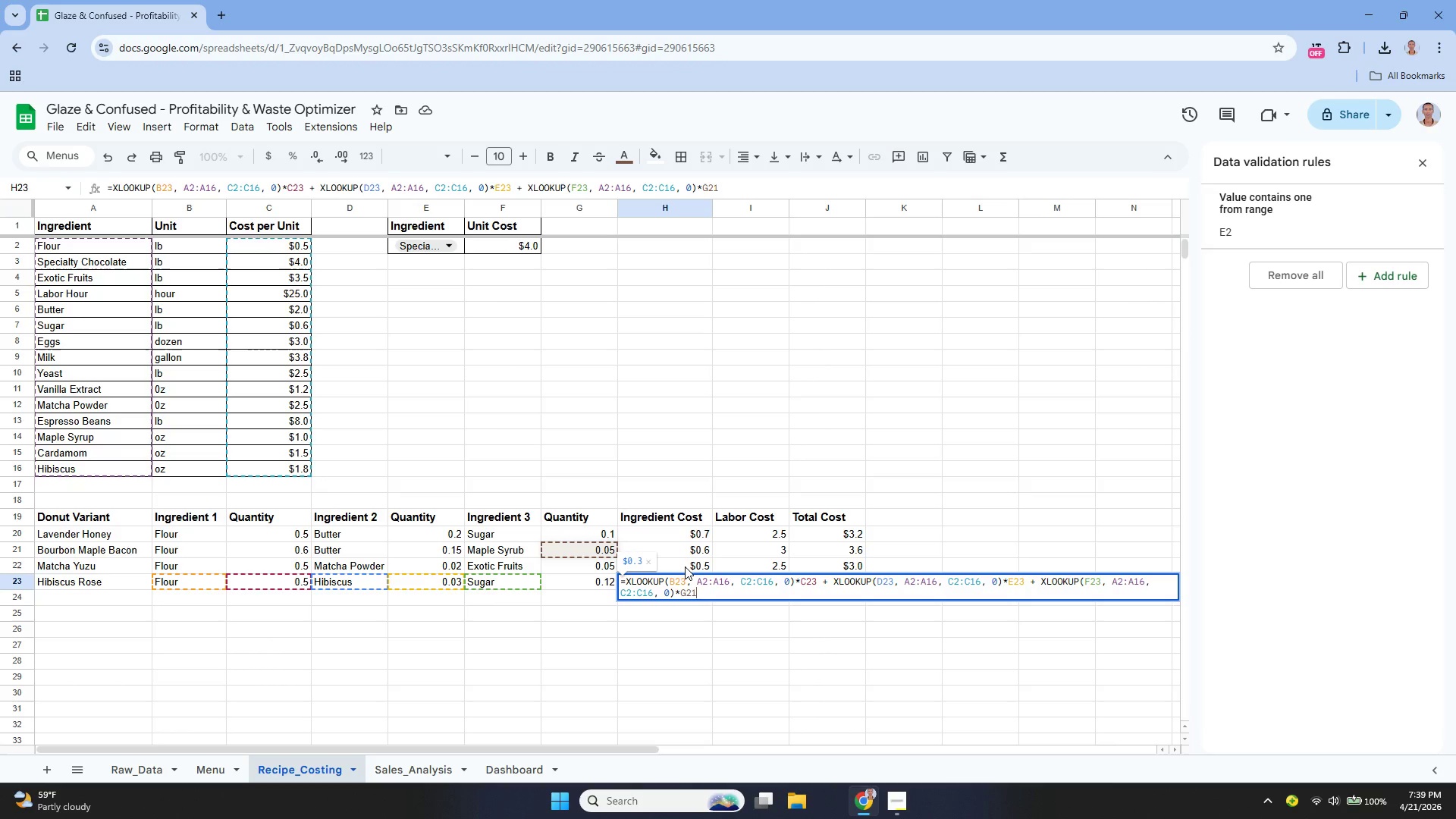 
key(Backspace)
 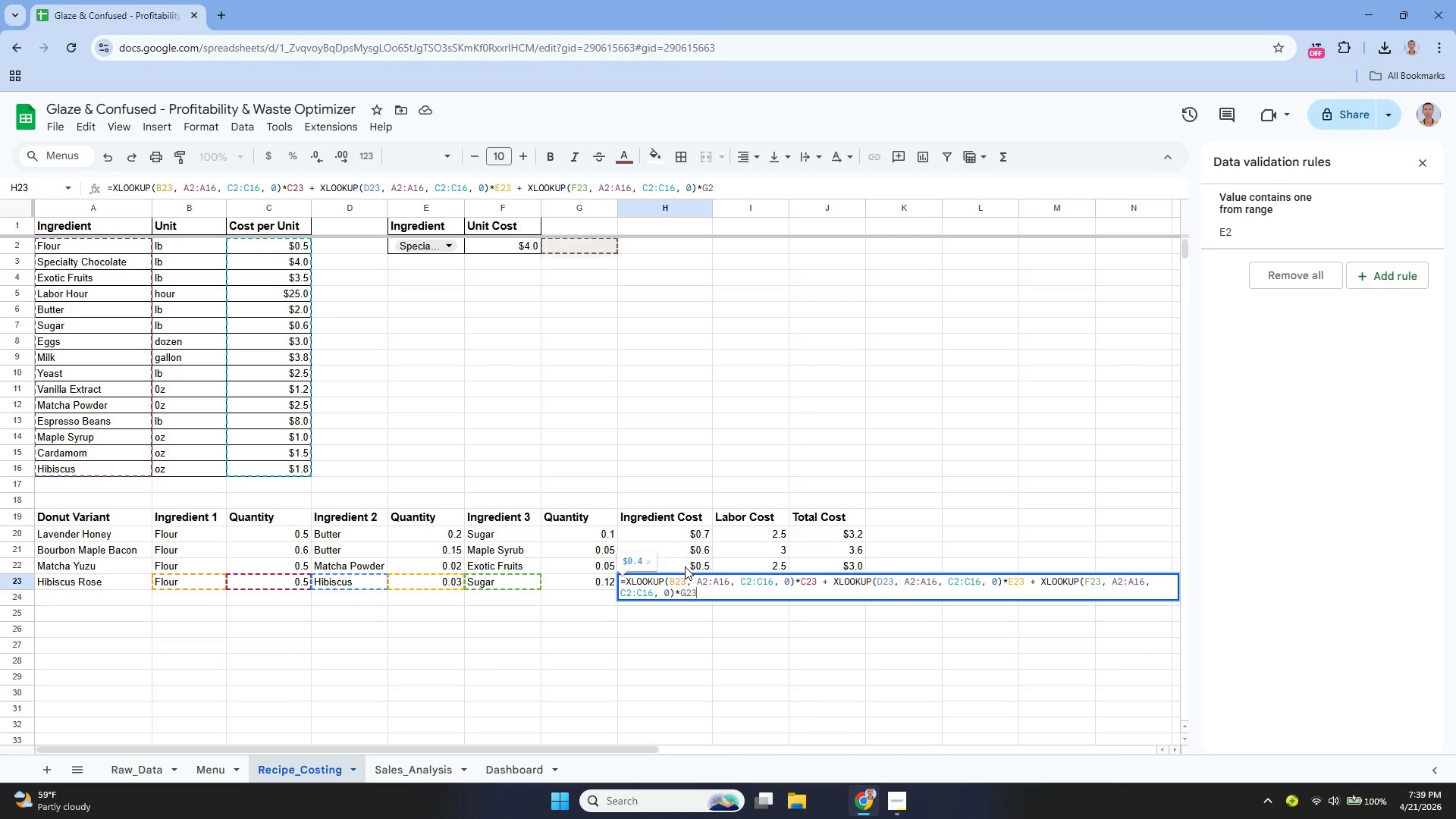 
key(3)
 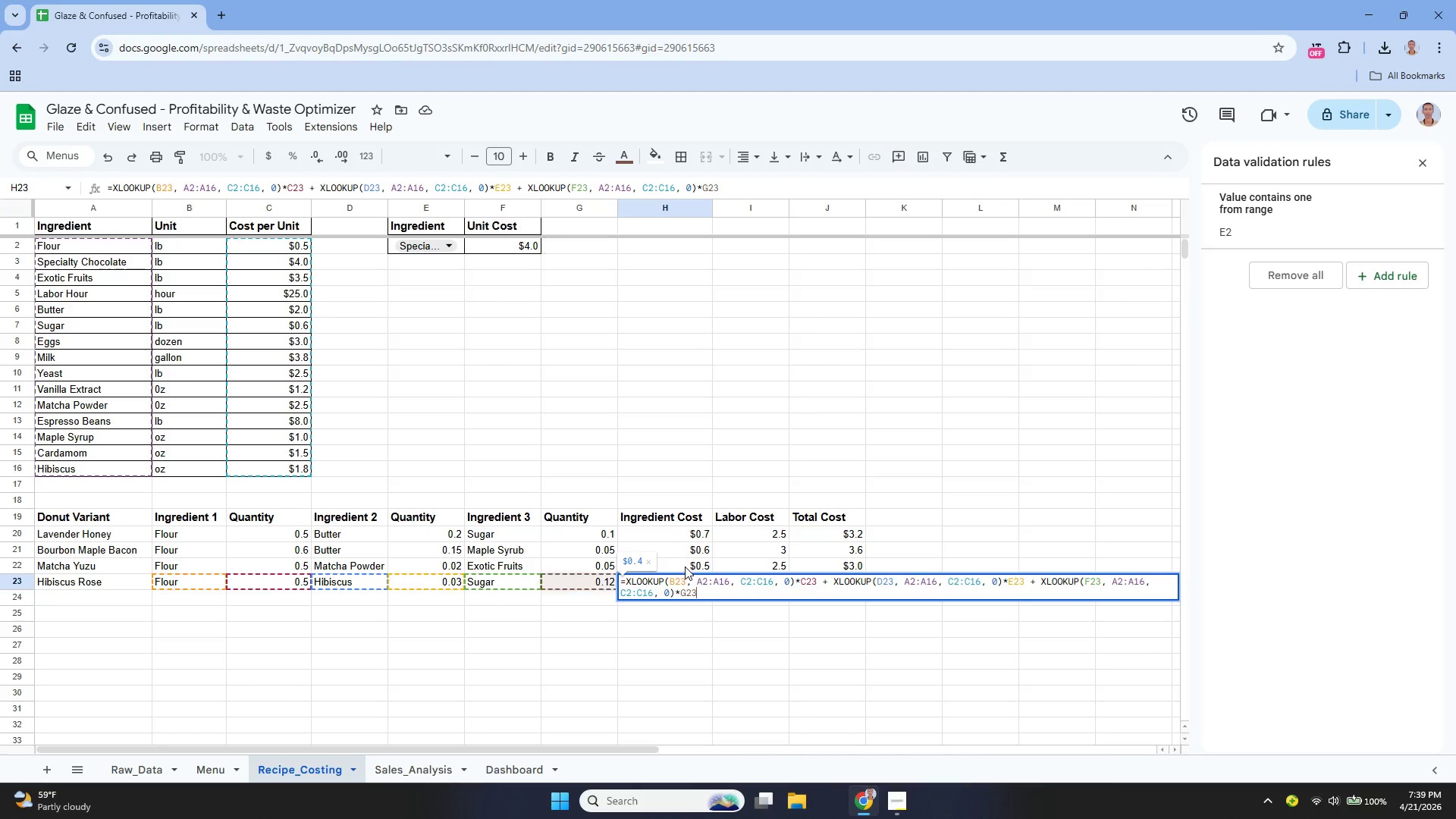 
key(Enter)
 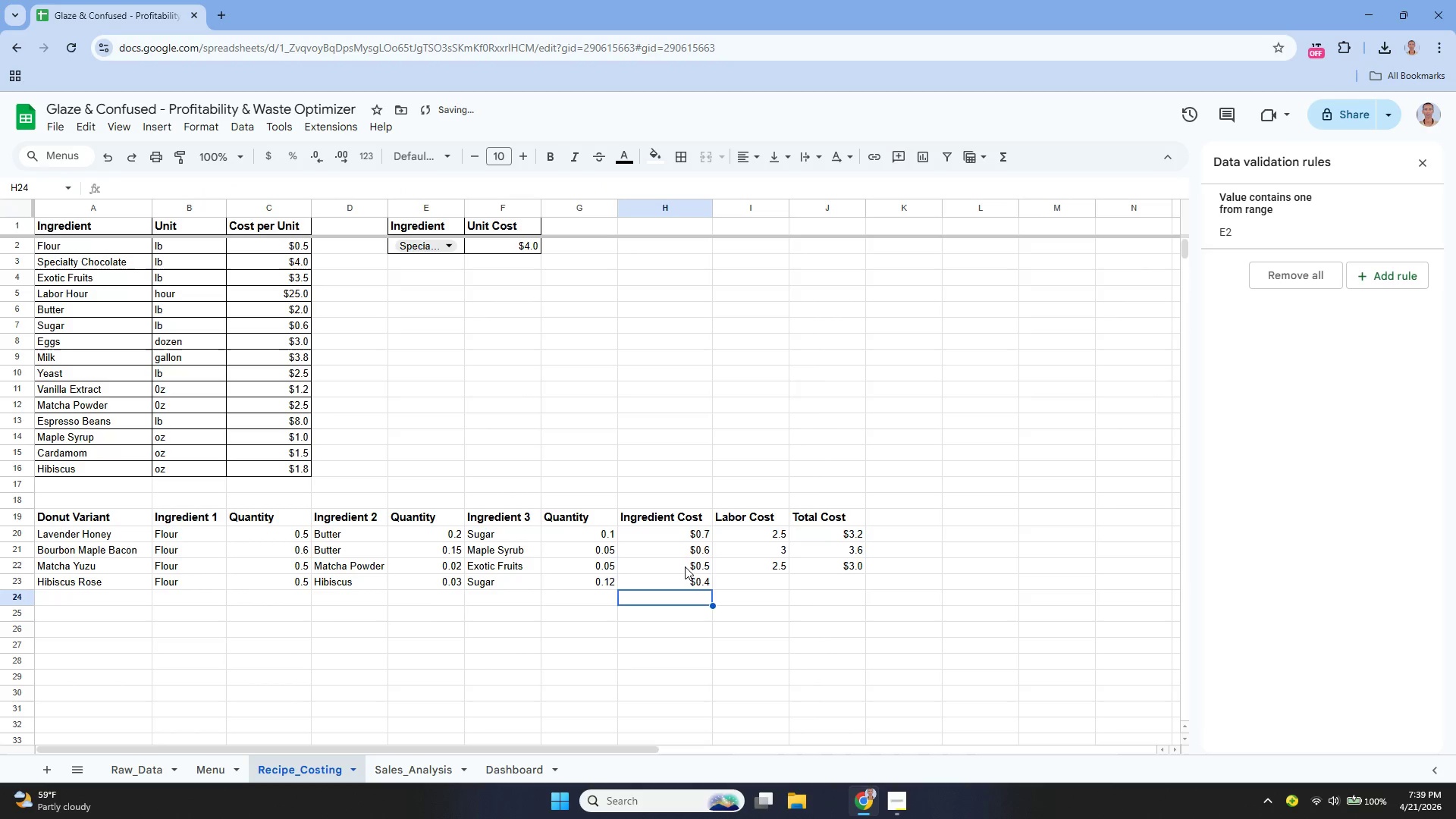 
key(ArrowUp)
 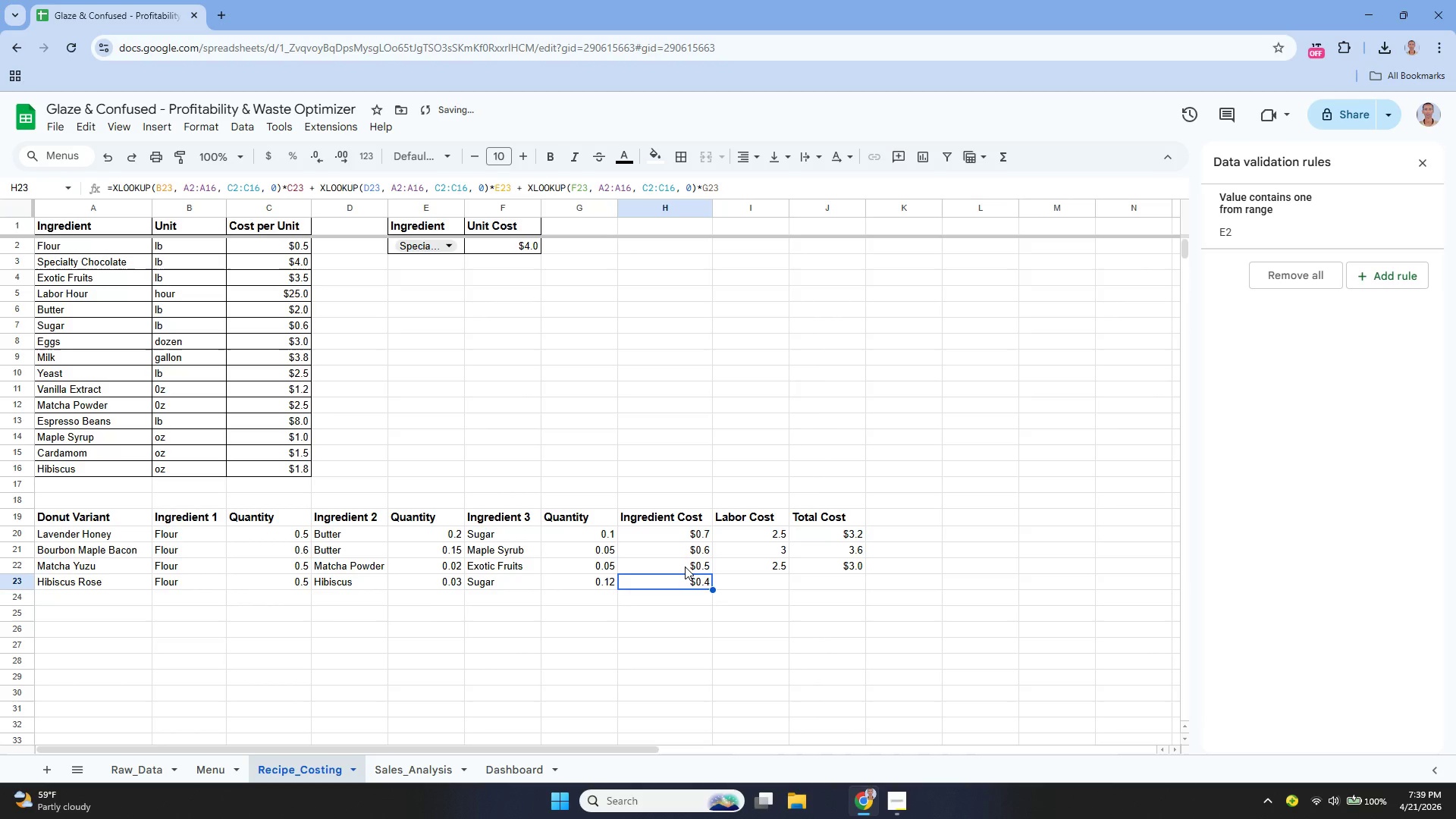 
key(Enter)
 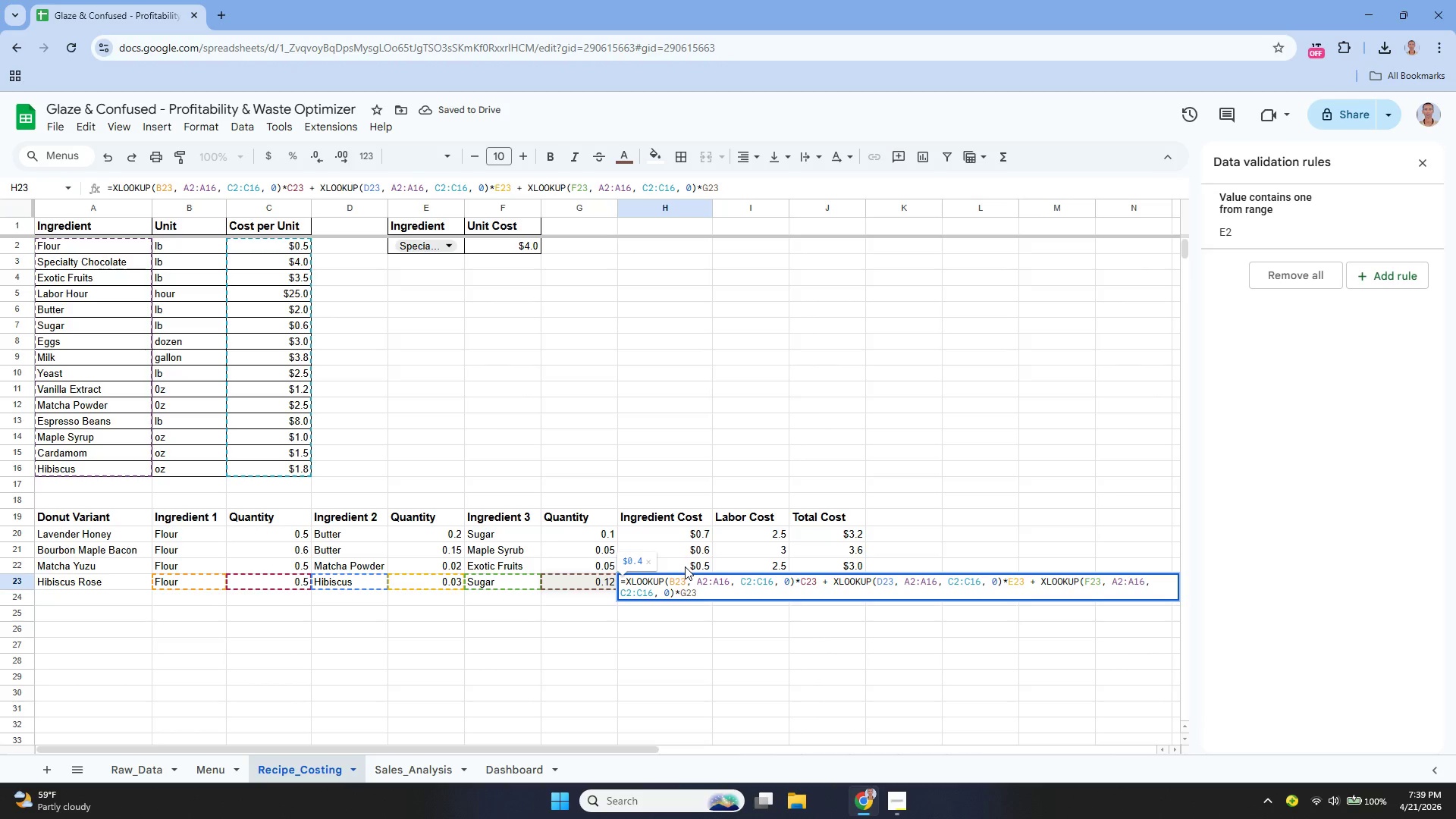 
key(Enter)
 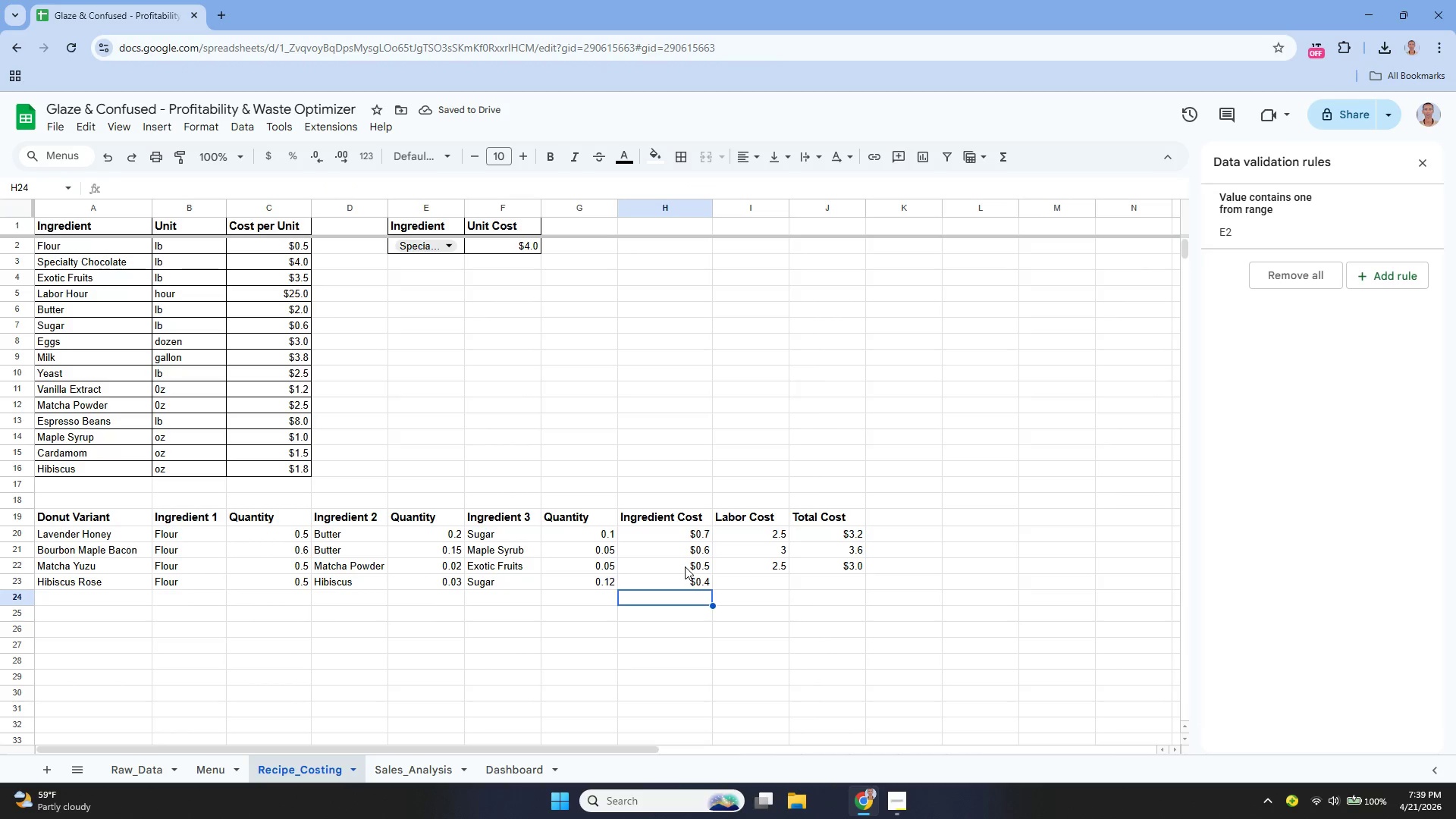 
key(ArrowUp)
 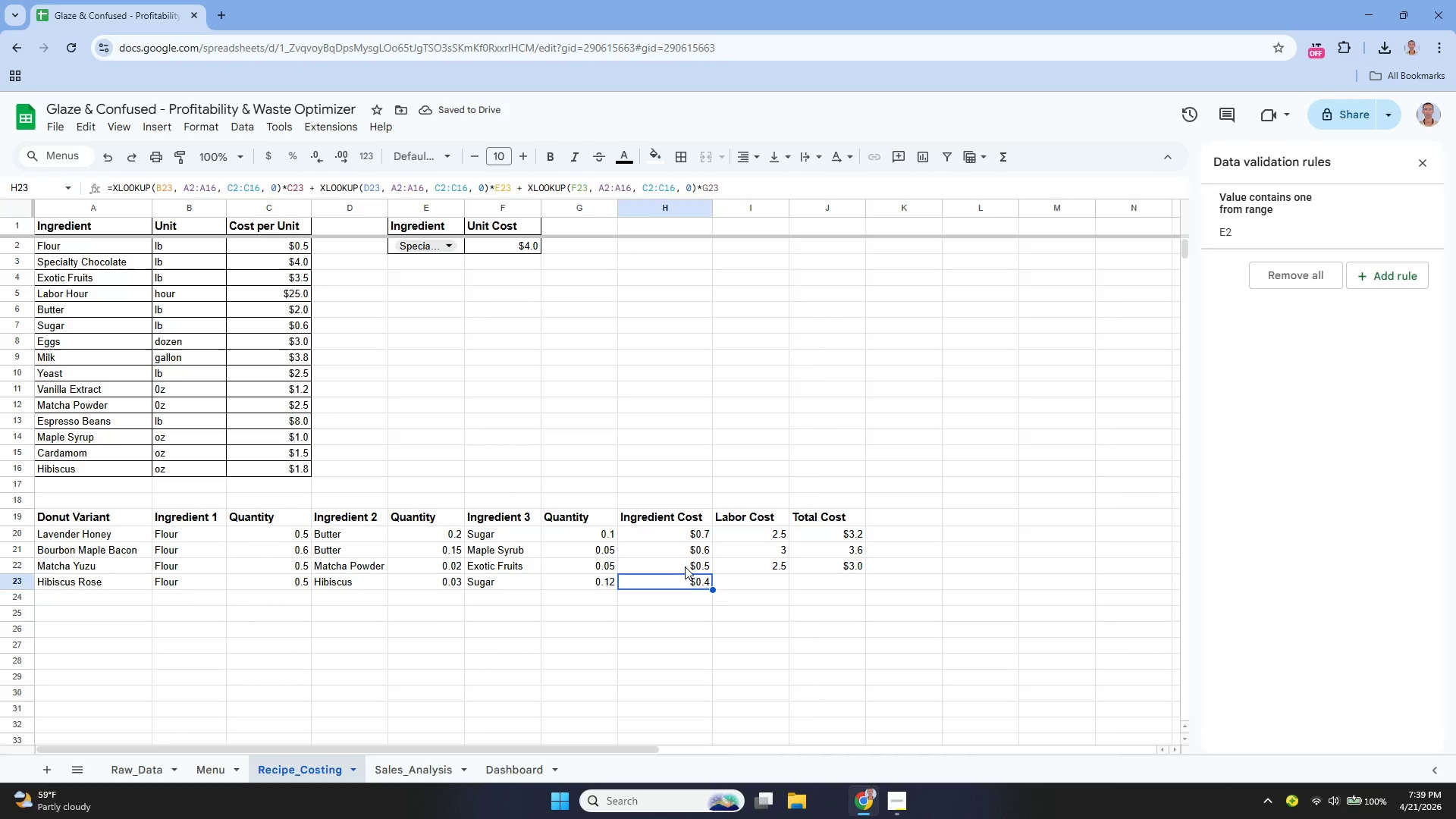 
key(ArrowRight)
 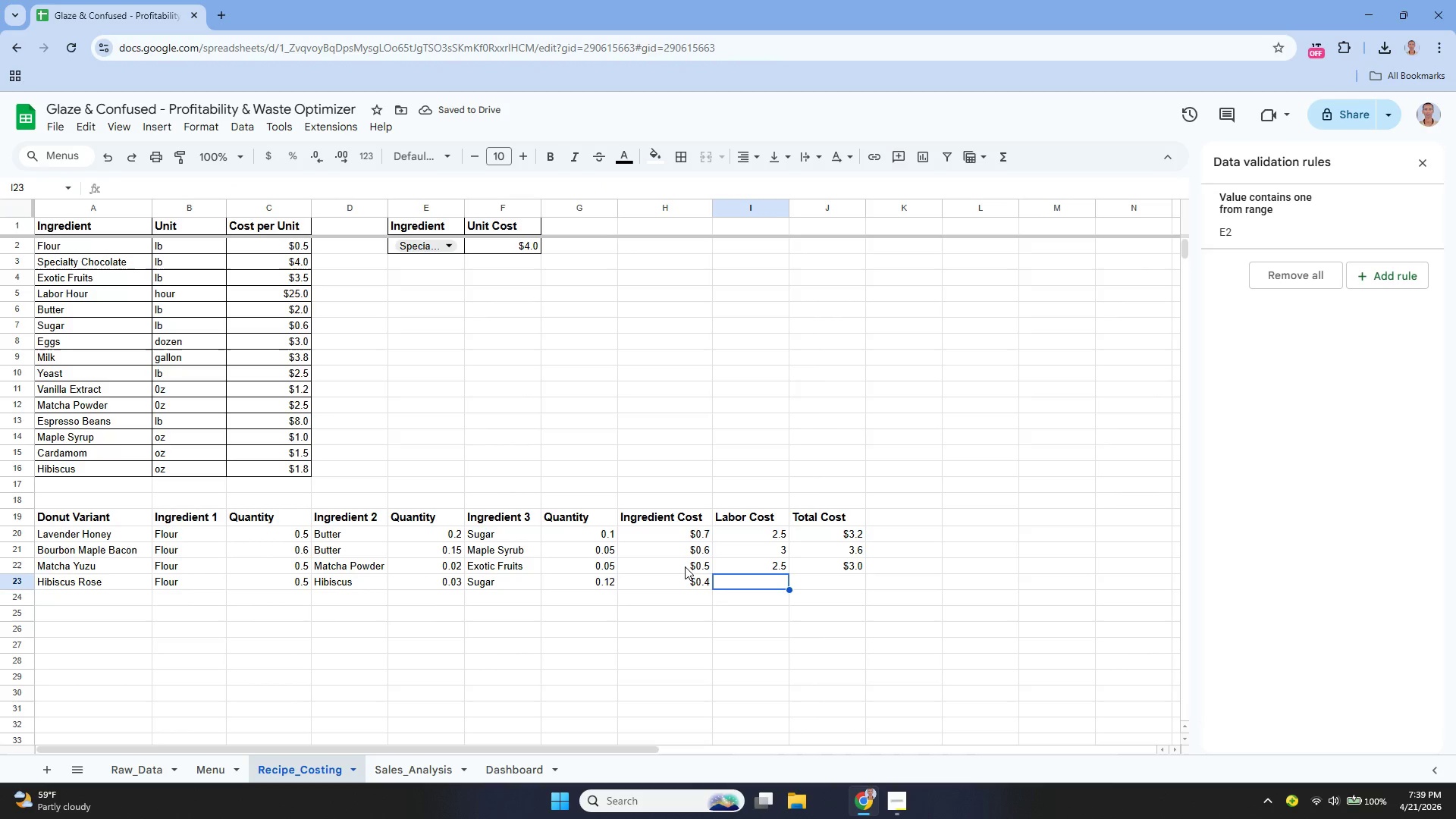 
key(Enter)
 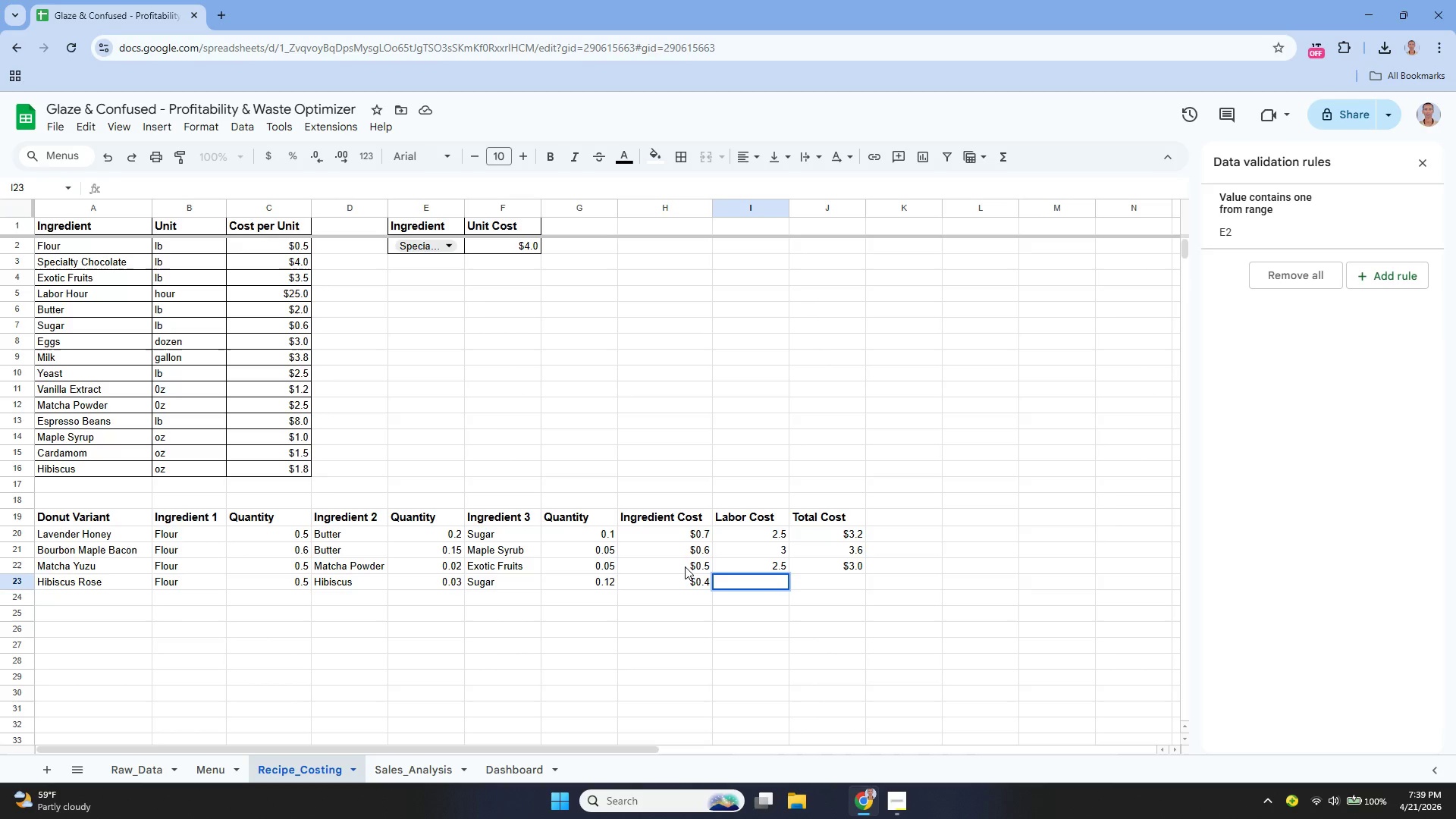 
type(0.1*25)
 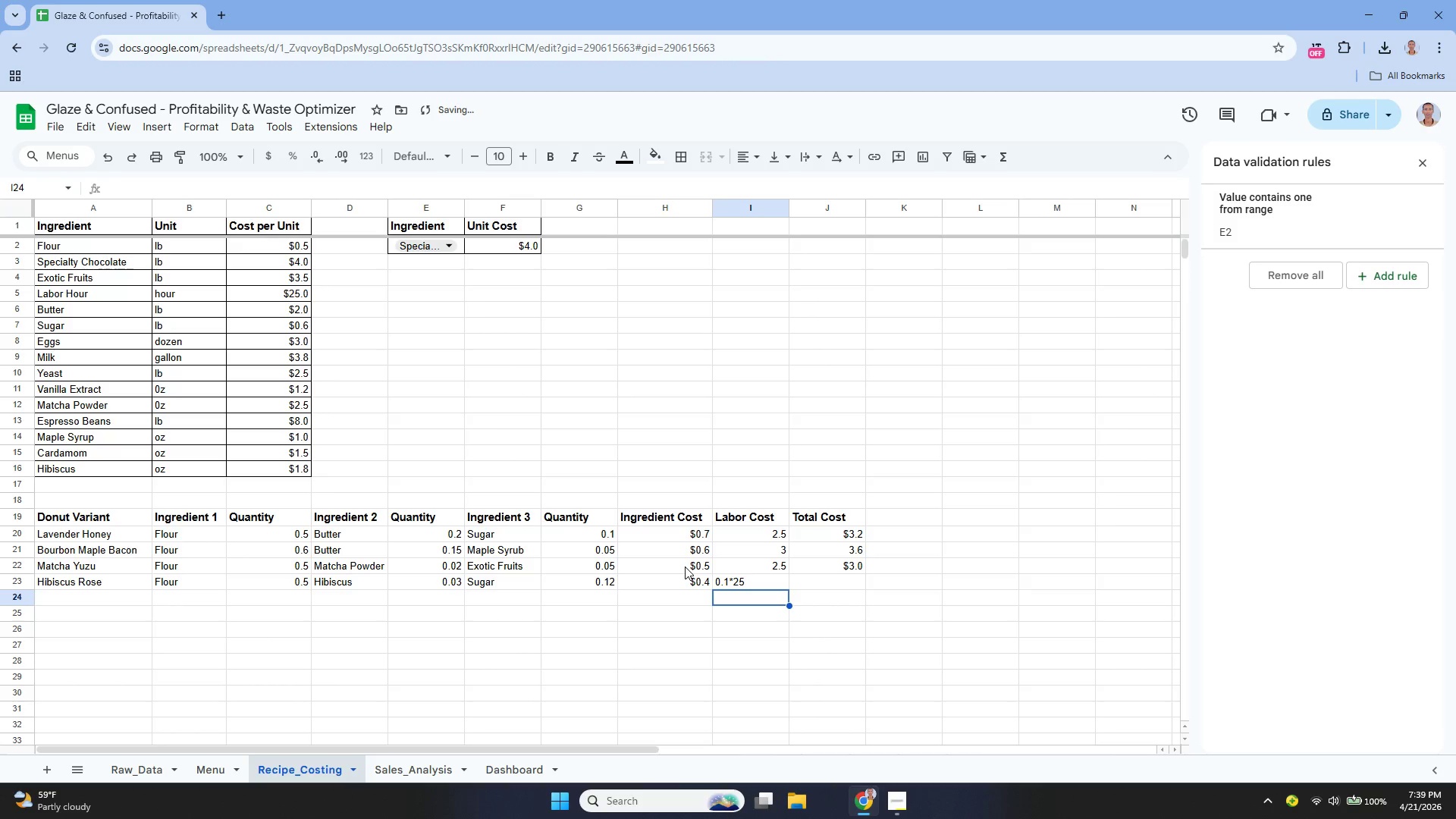 
 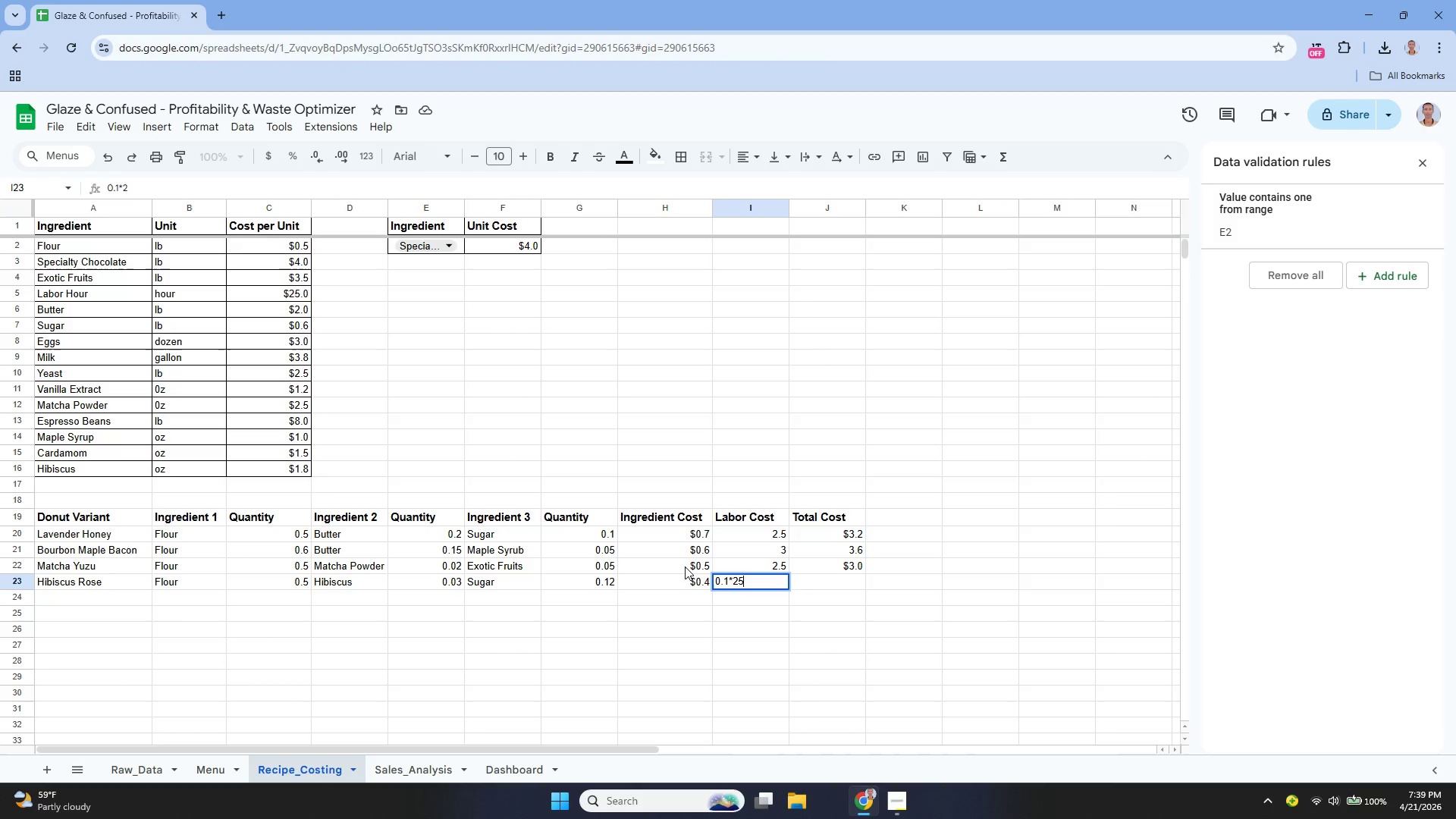 
hold_key(key=Enter, duration=1.31)
 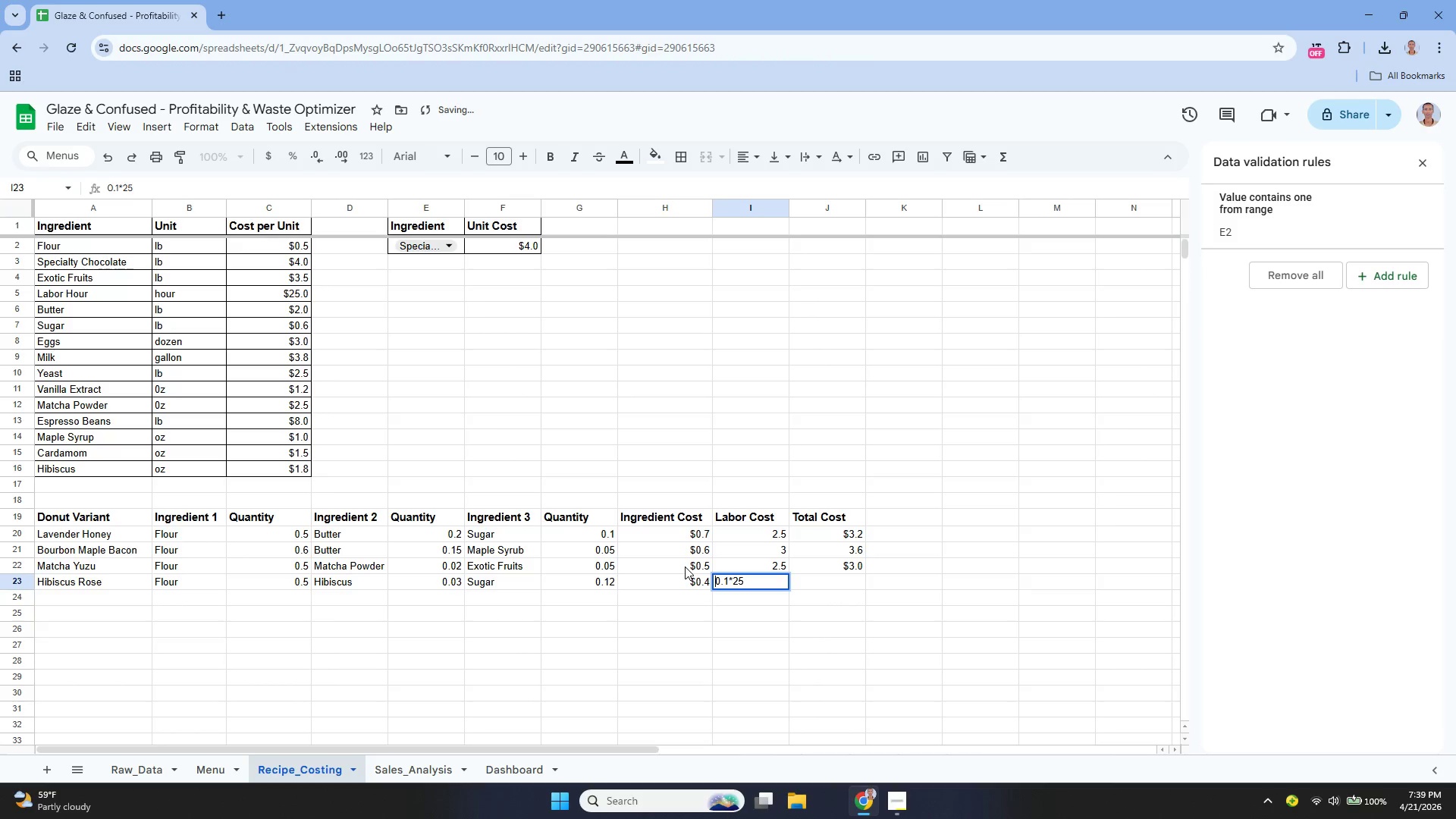 
key(ArrowUp)
 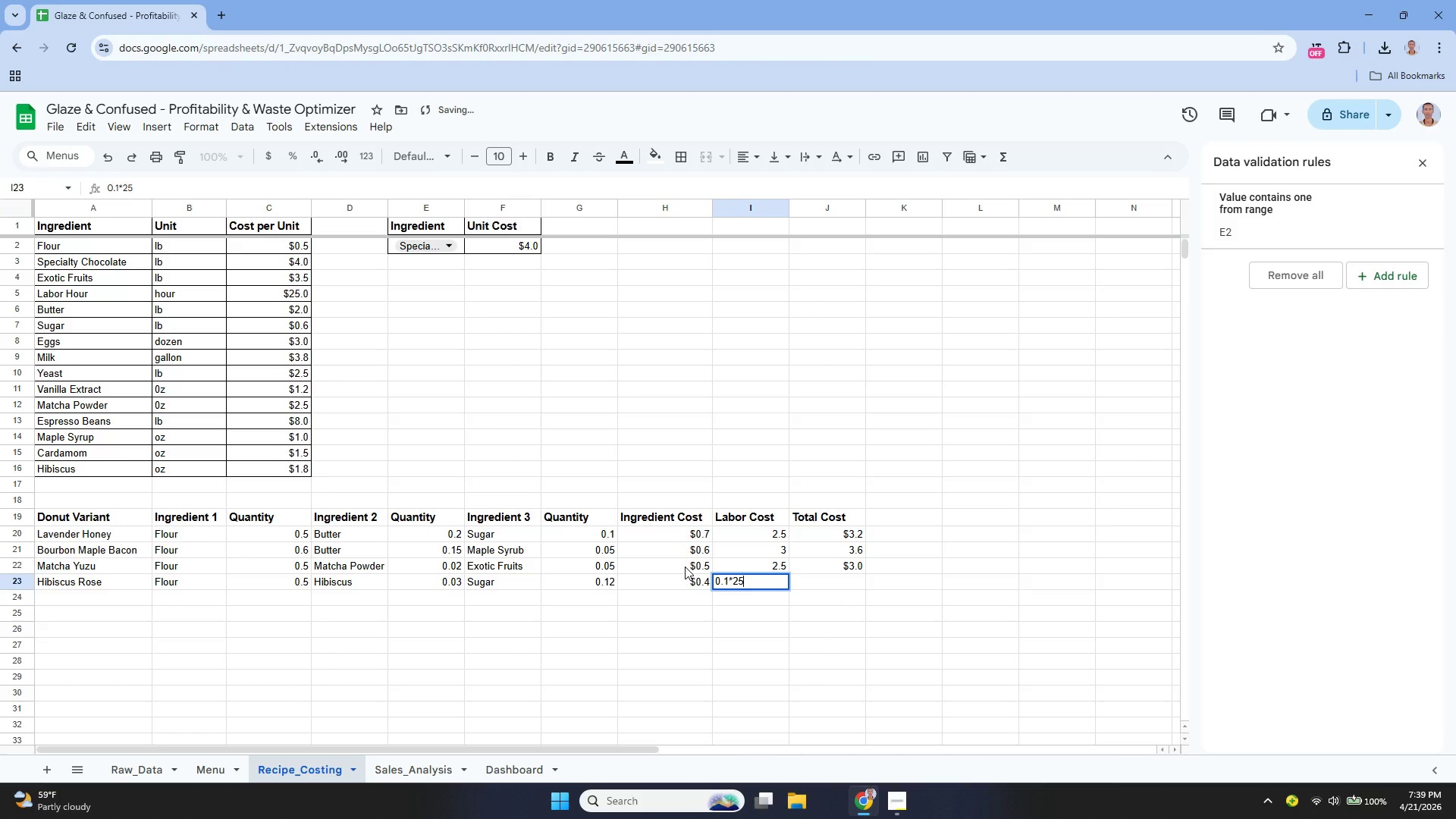 
key(ArrowUp)
 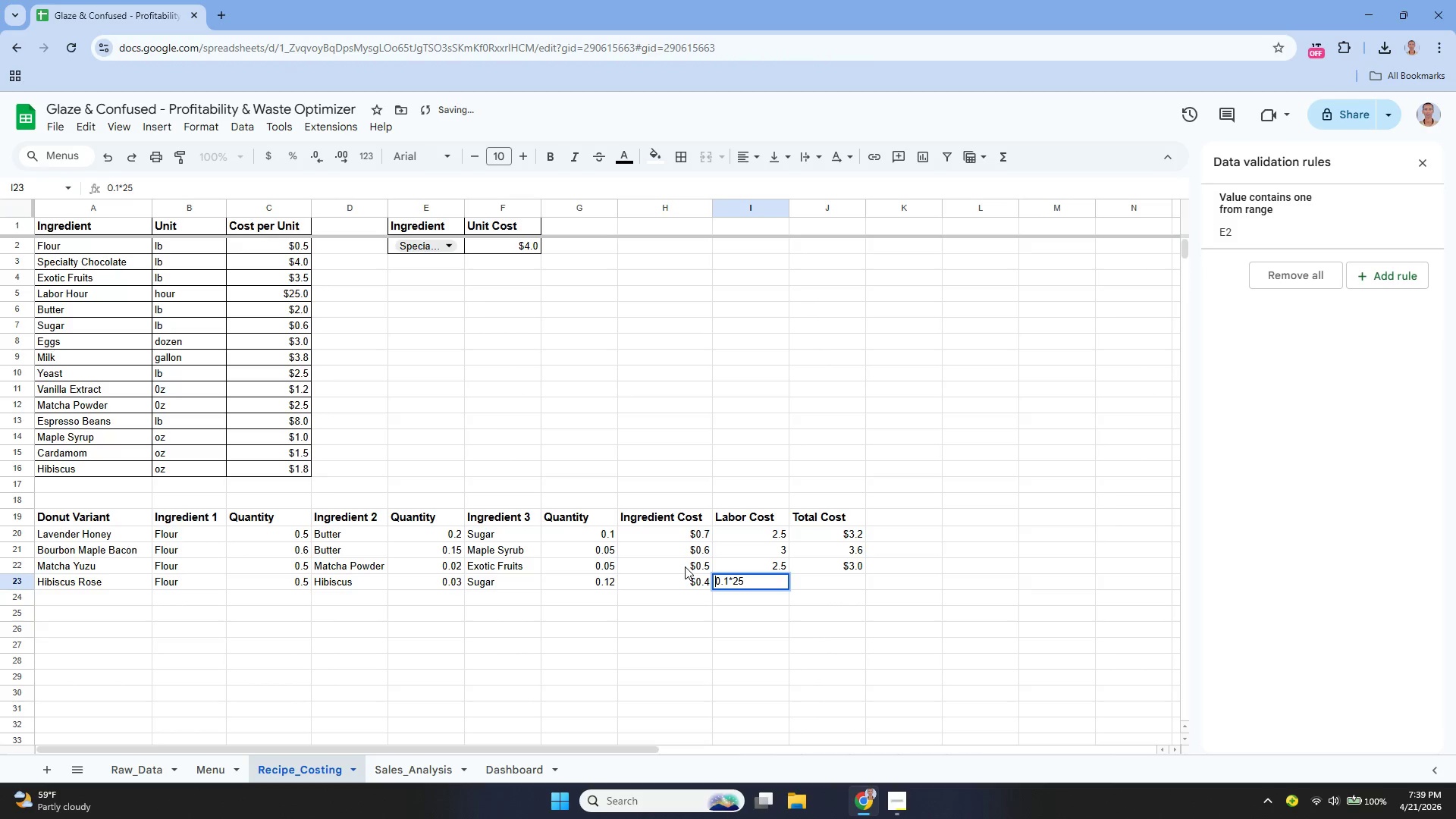 
key(Equal)
 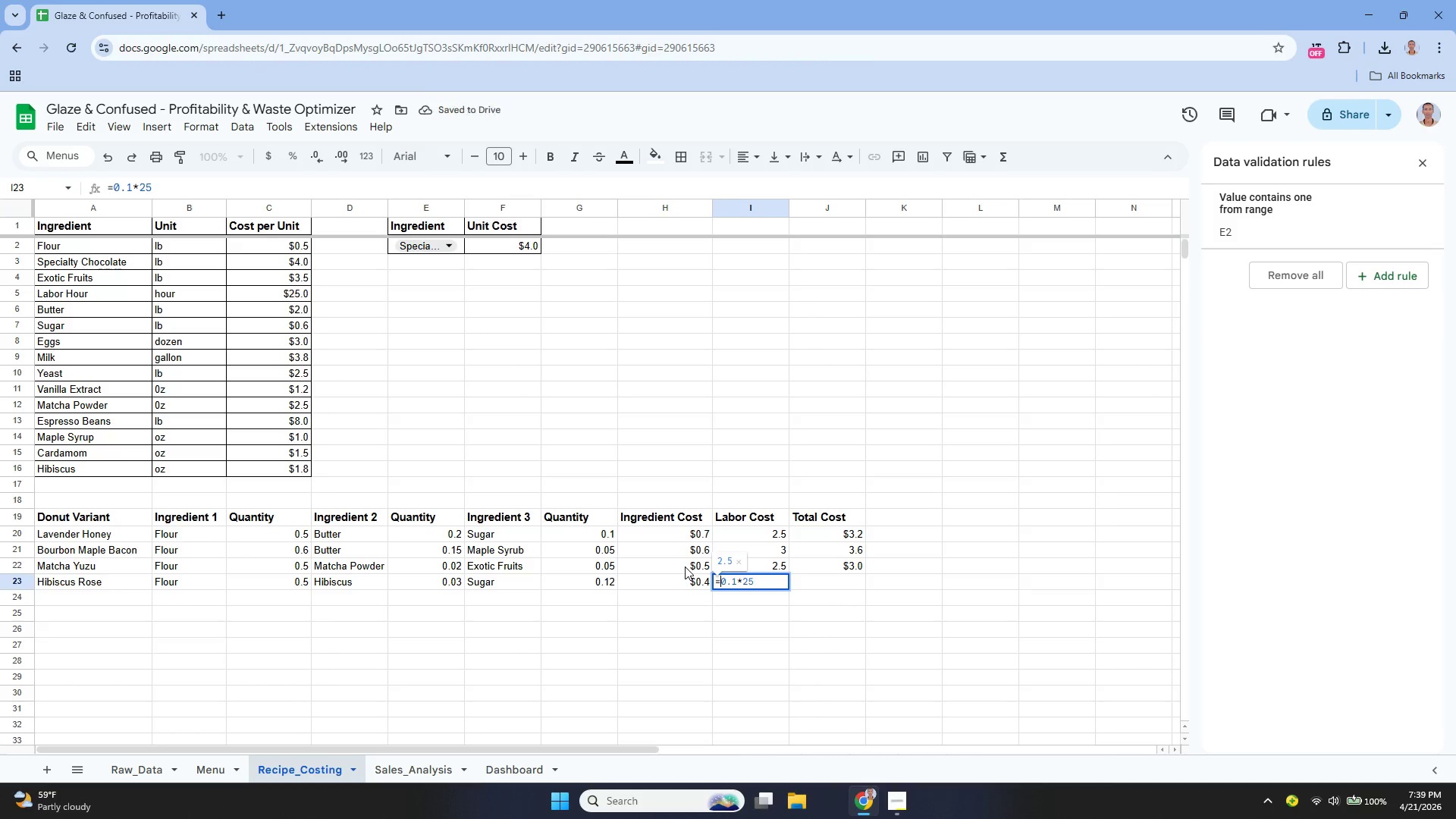 
key(Enter)
 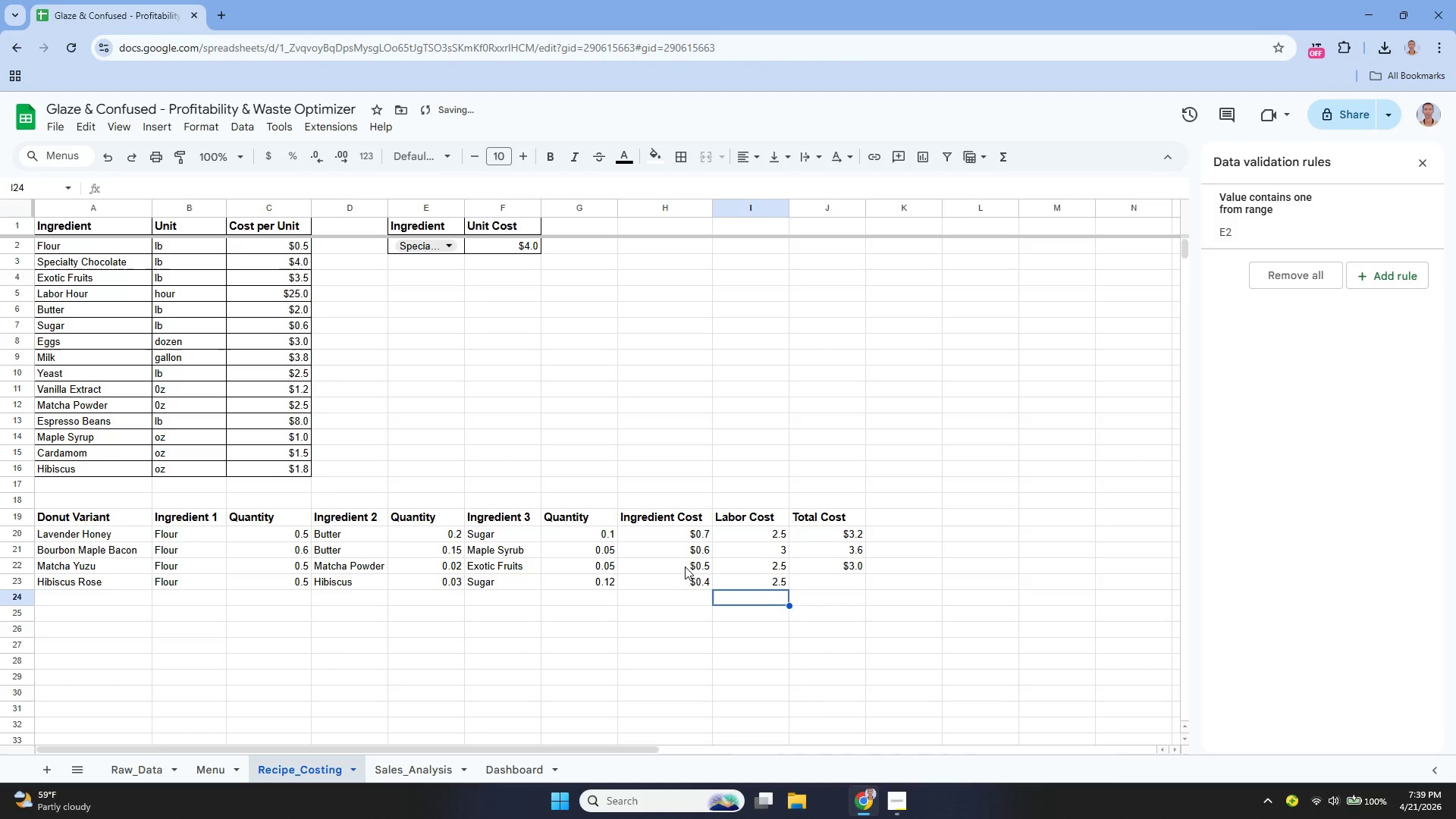 
key(ArrowUp)
 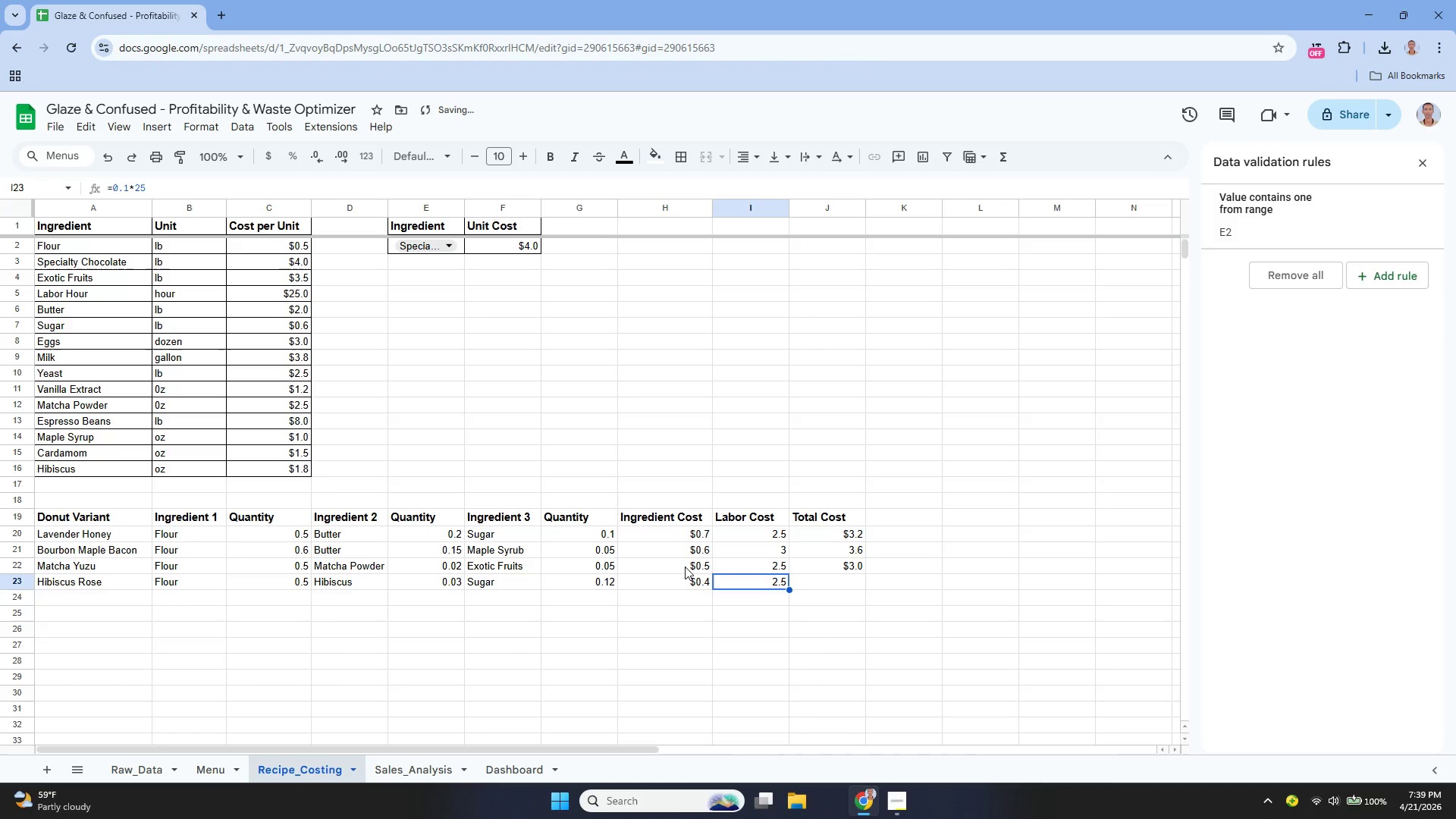 
key(ArrowRight)
 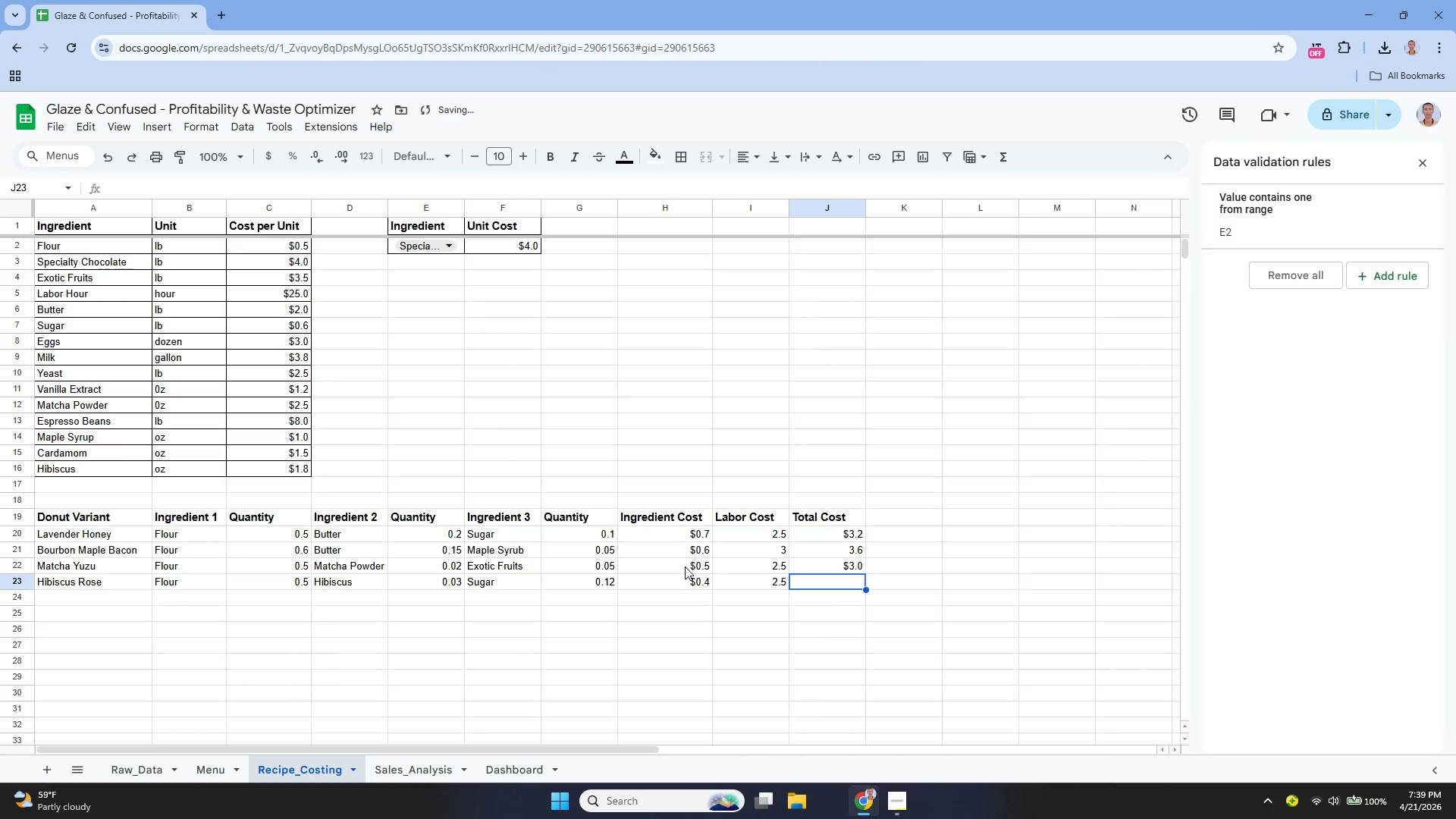 
key(Enter)
 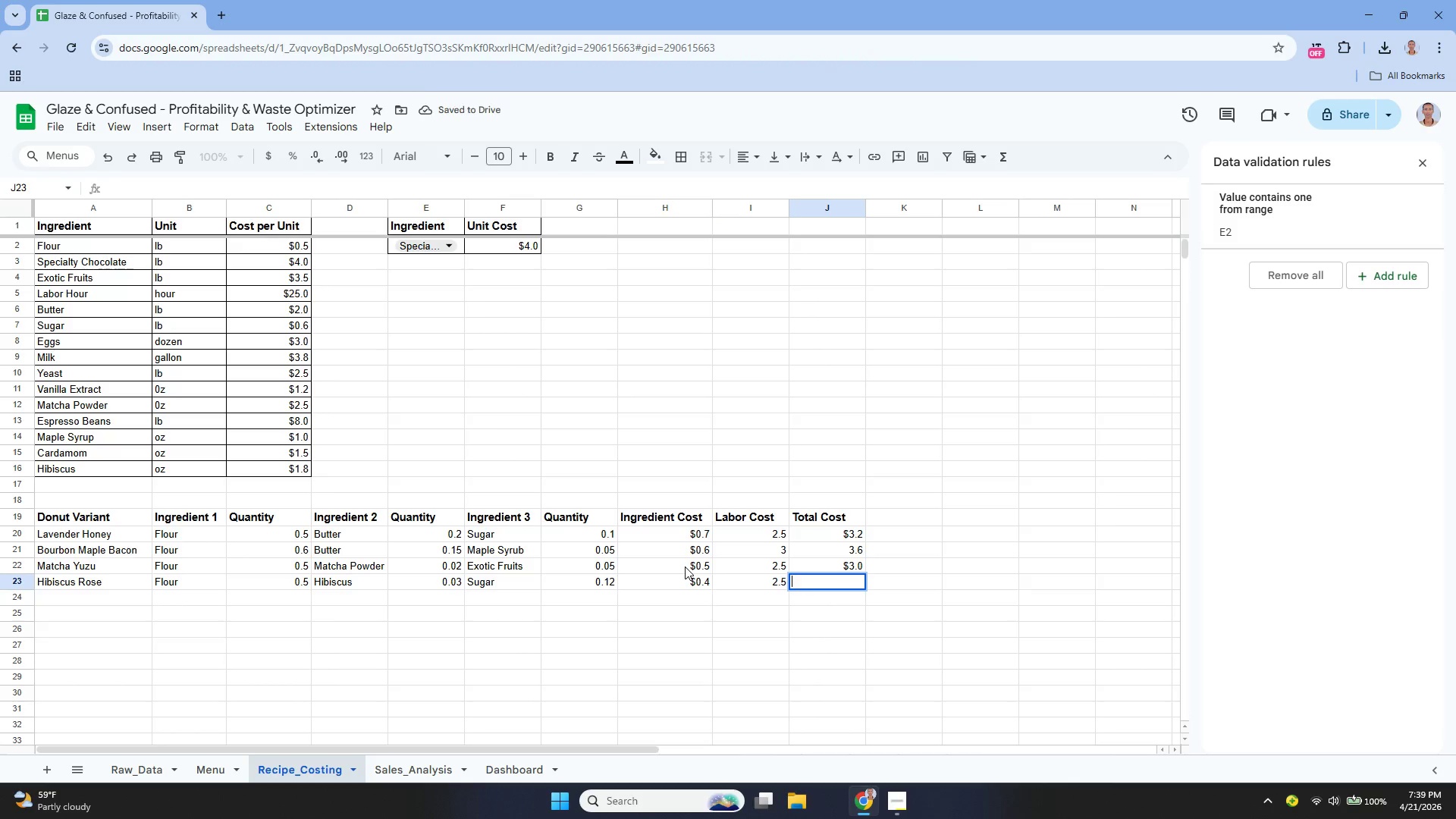 
type(H23+)
 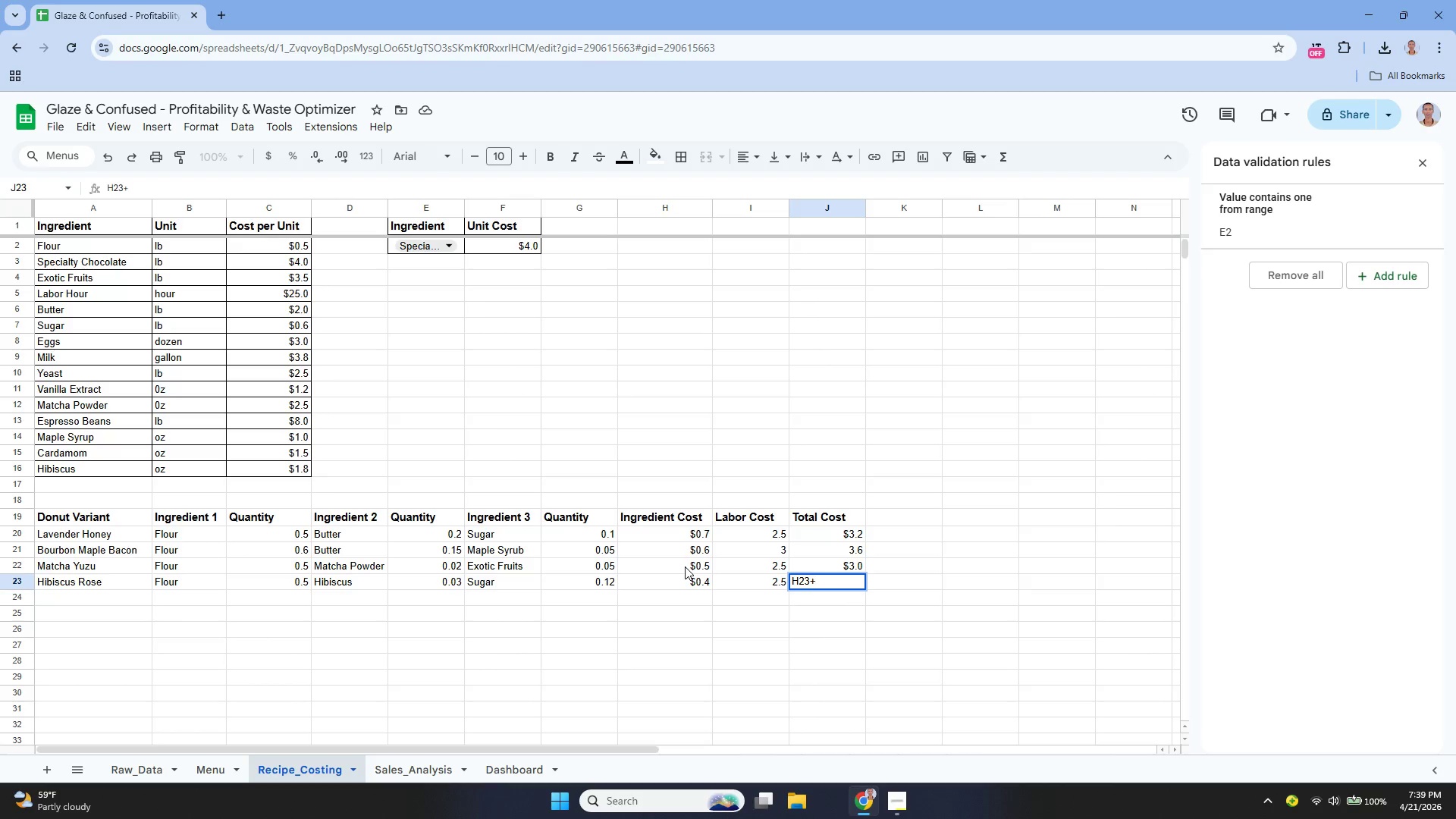 
key(ArrowUp)
 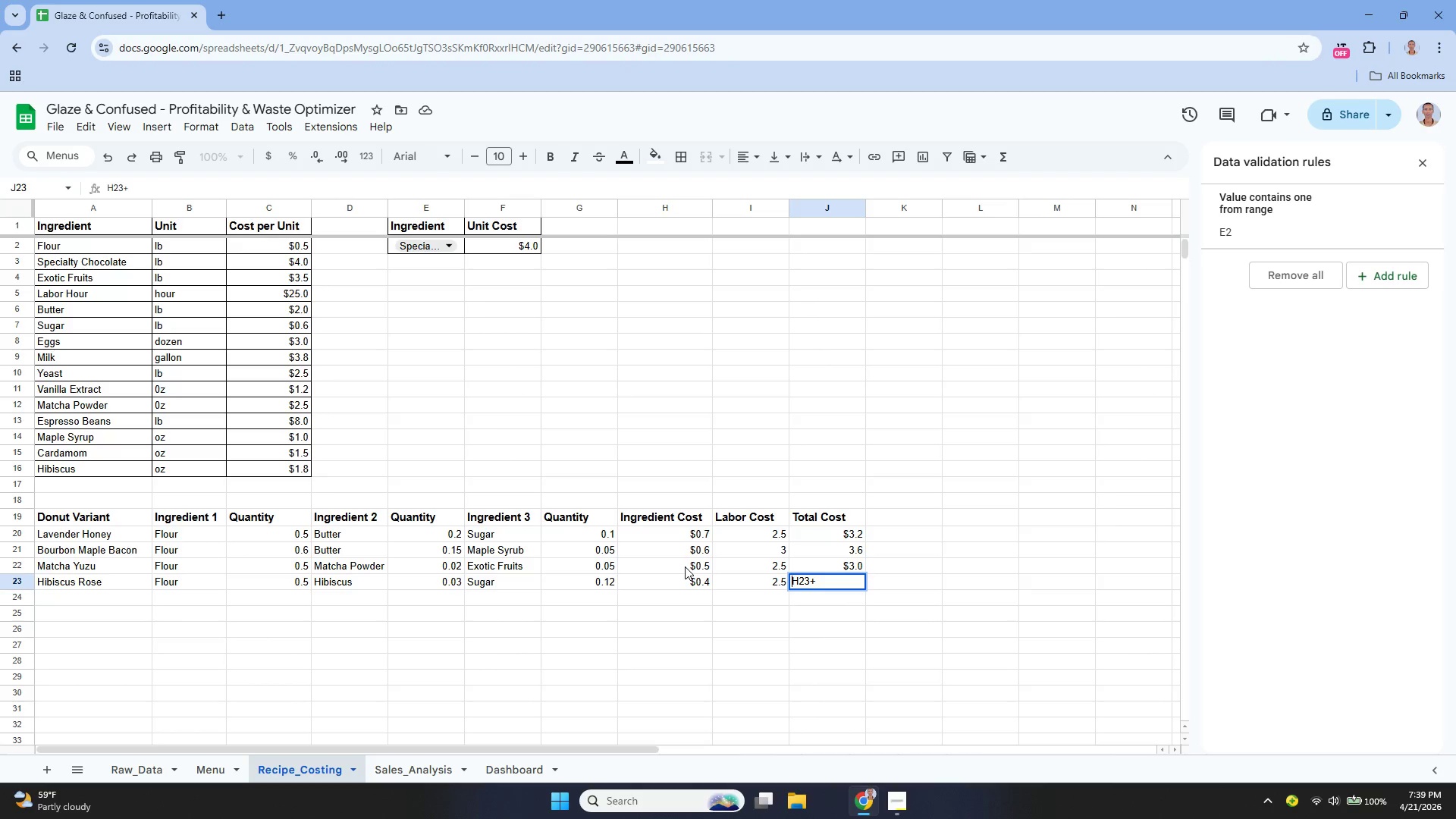 
key(Equal)
 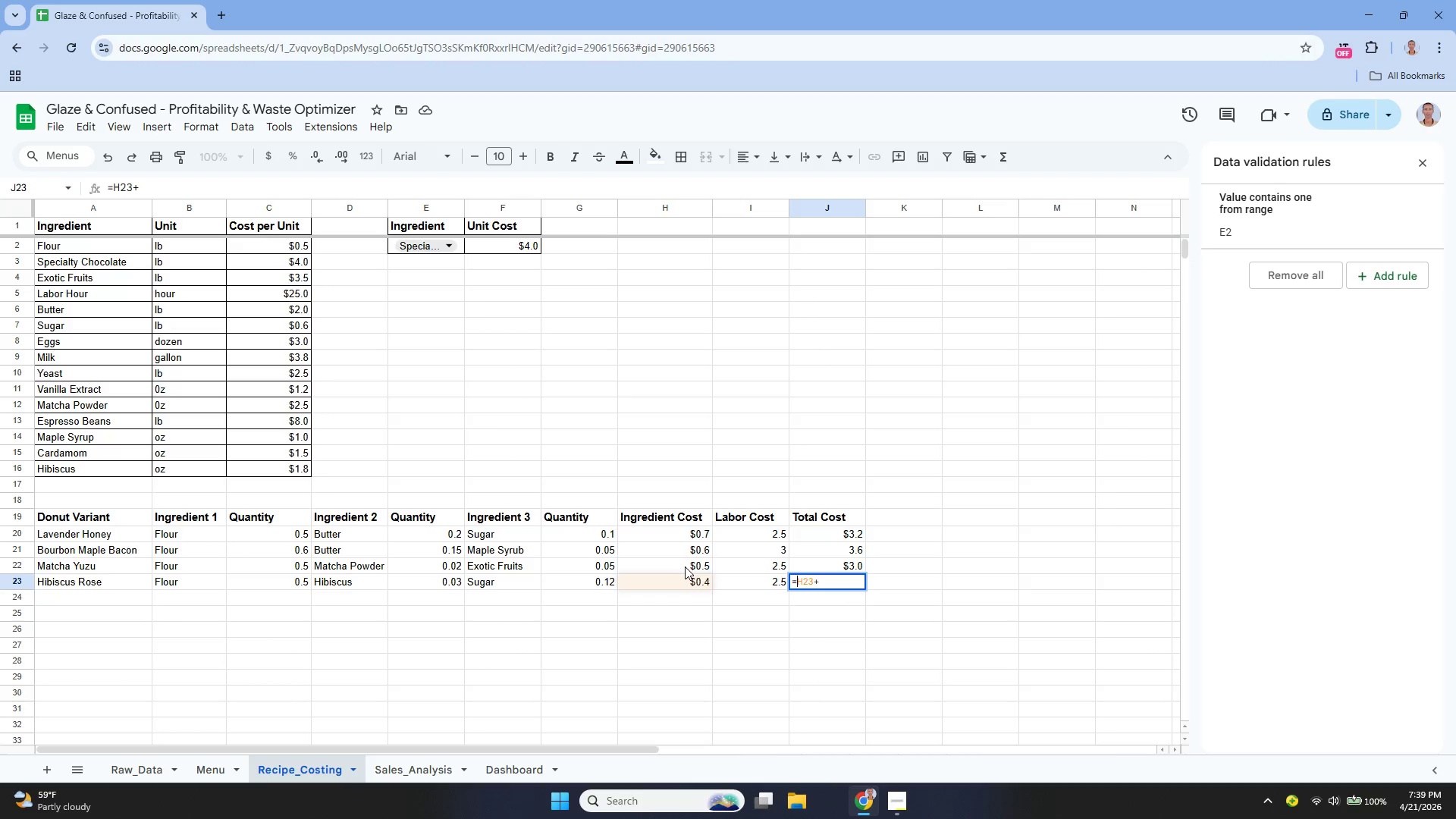 
key(ArrowDown)
 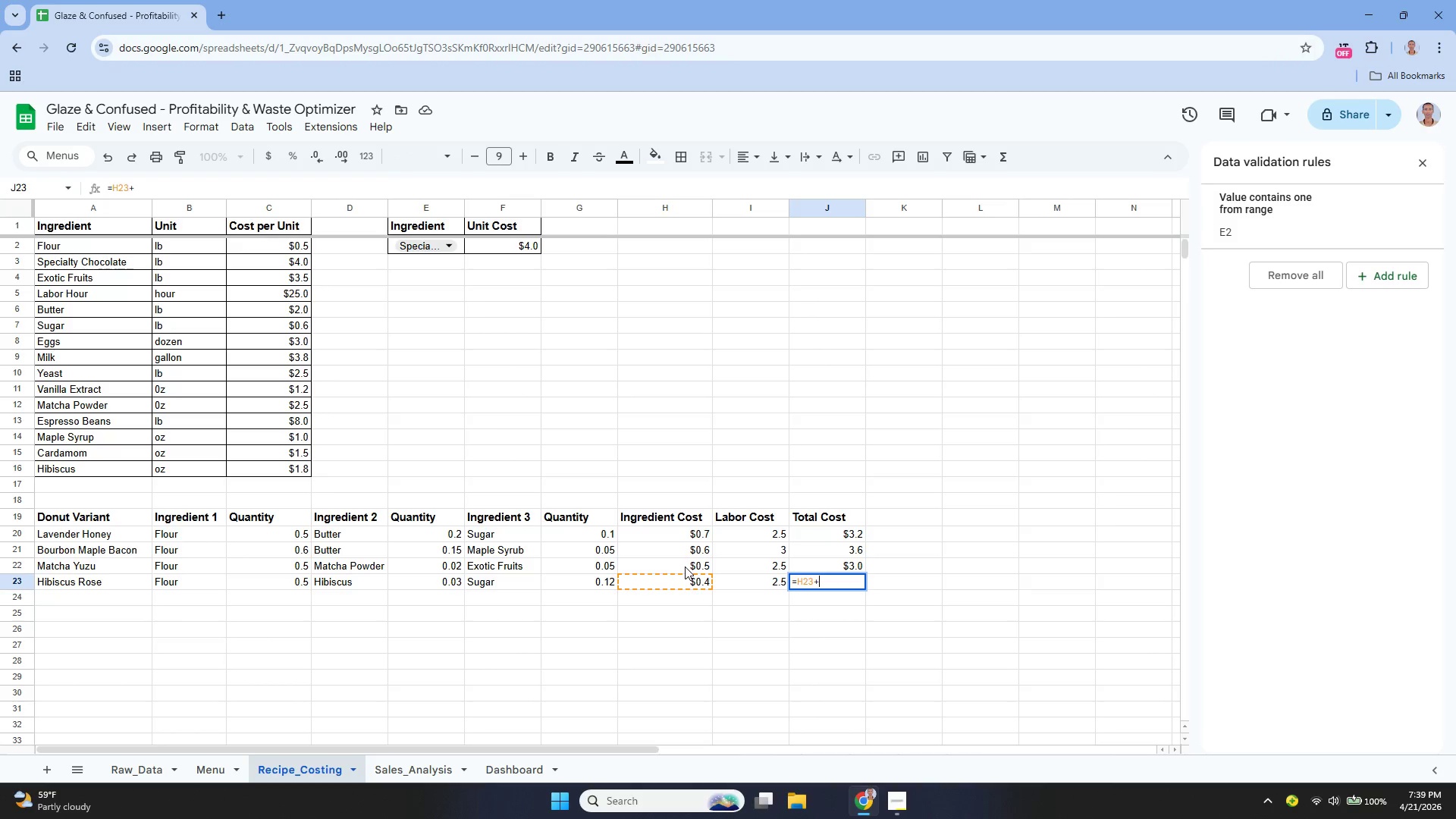 
type(I23)
 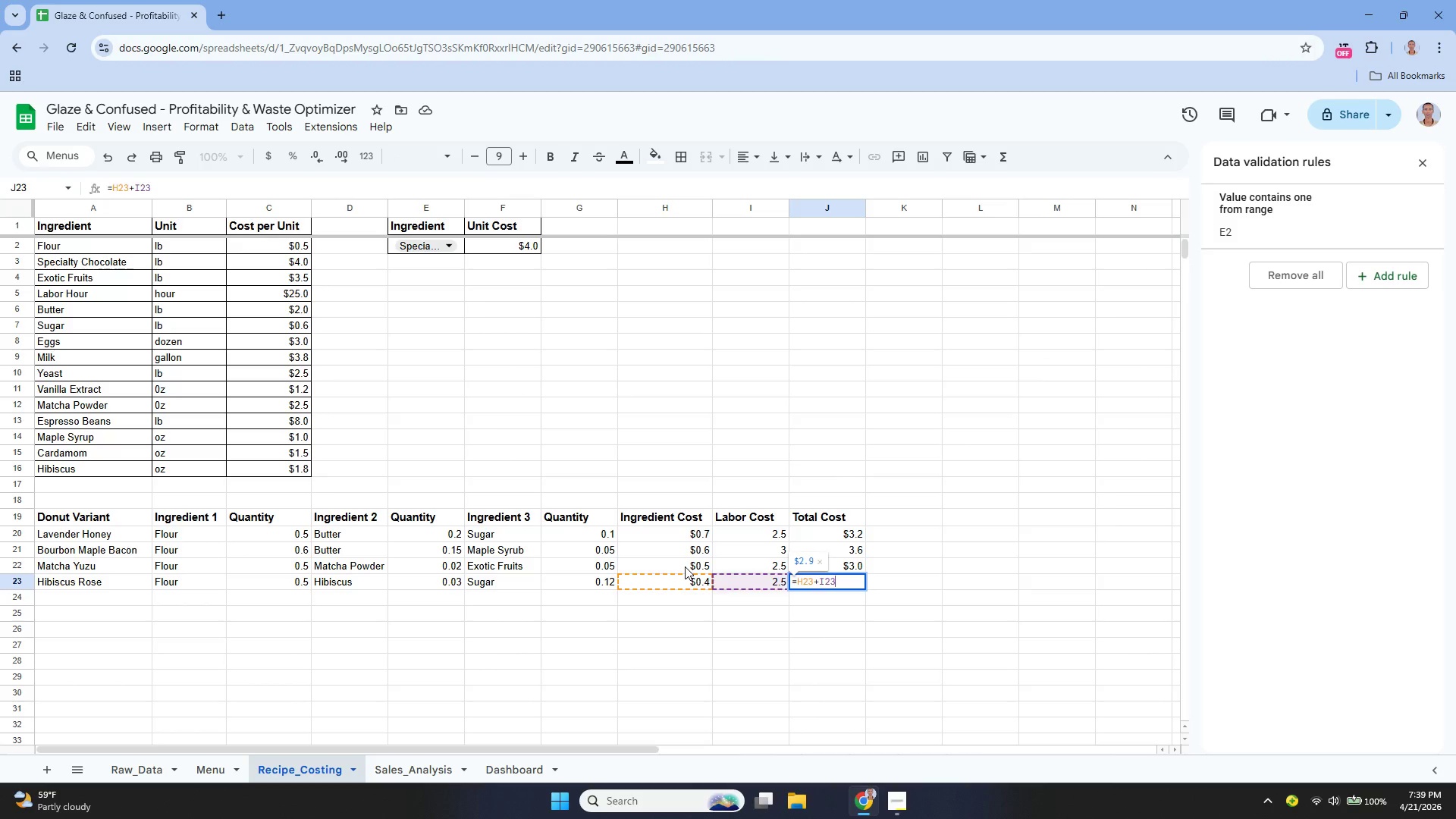 
key(Enter)
 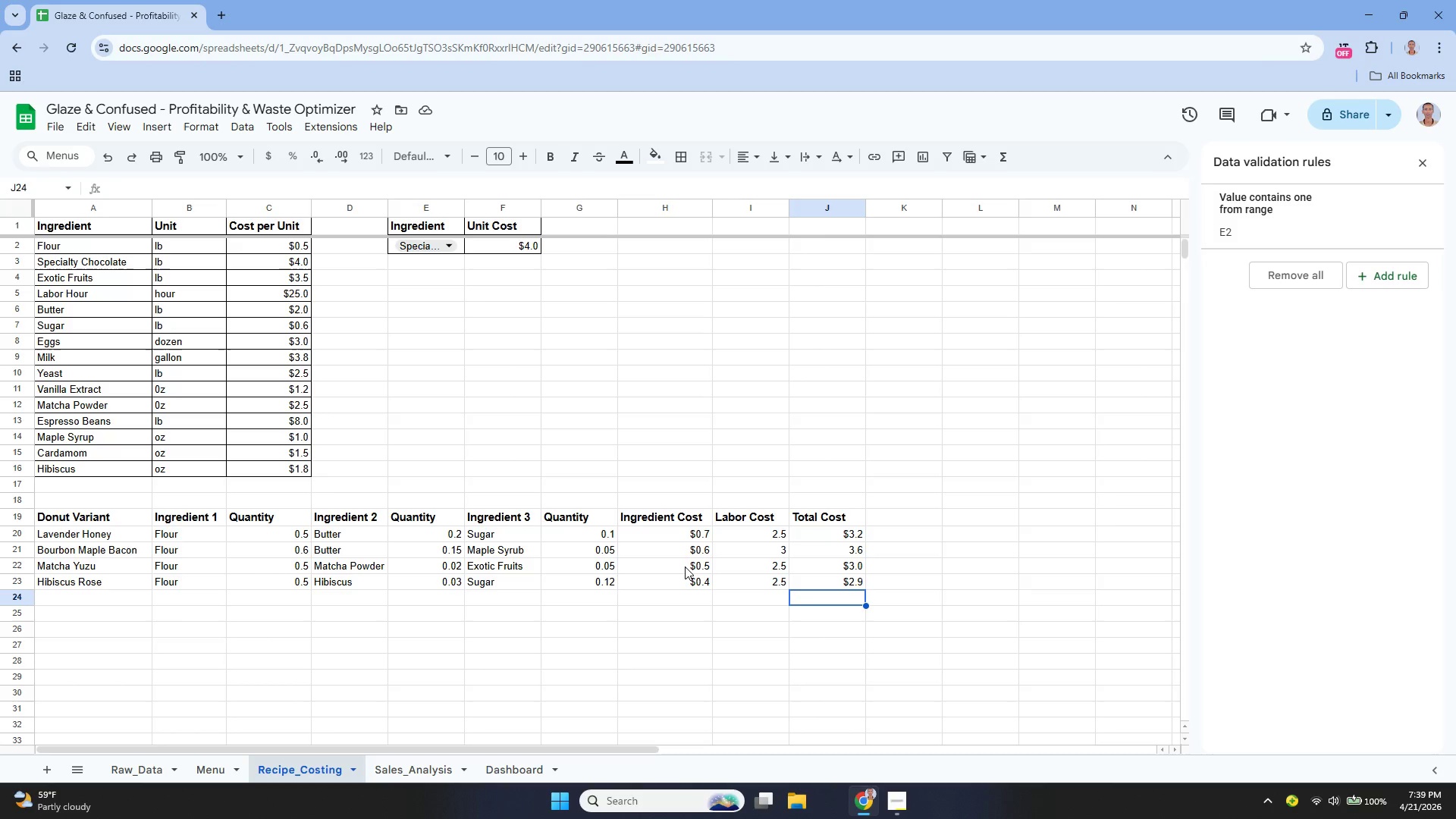 
wait(15.02)
 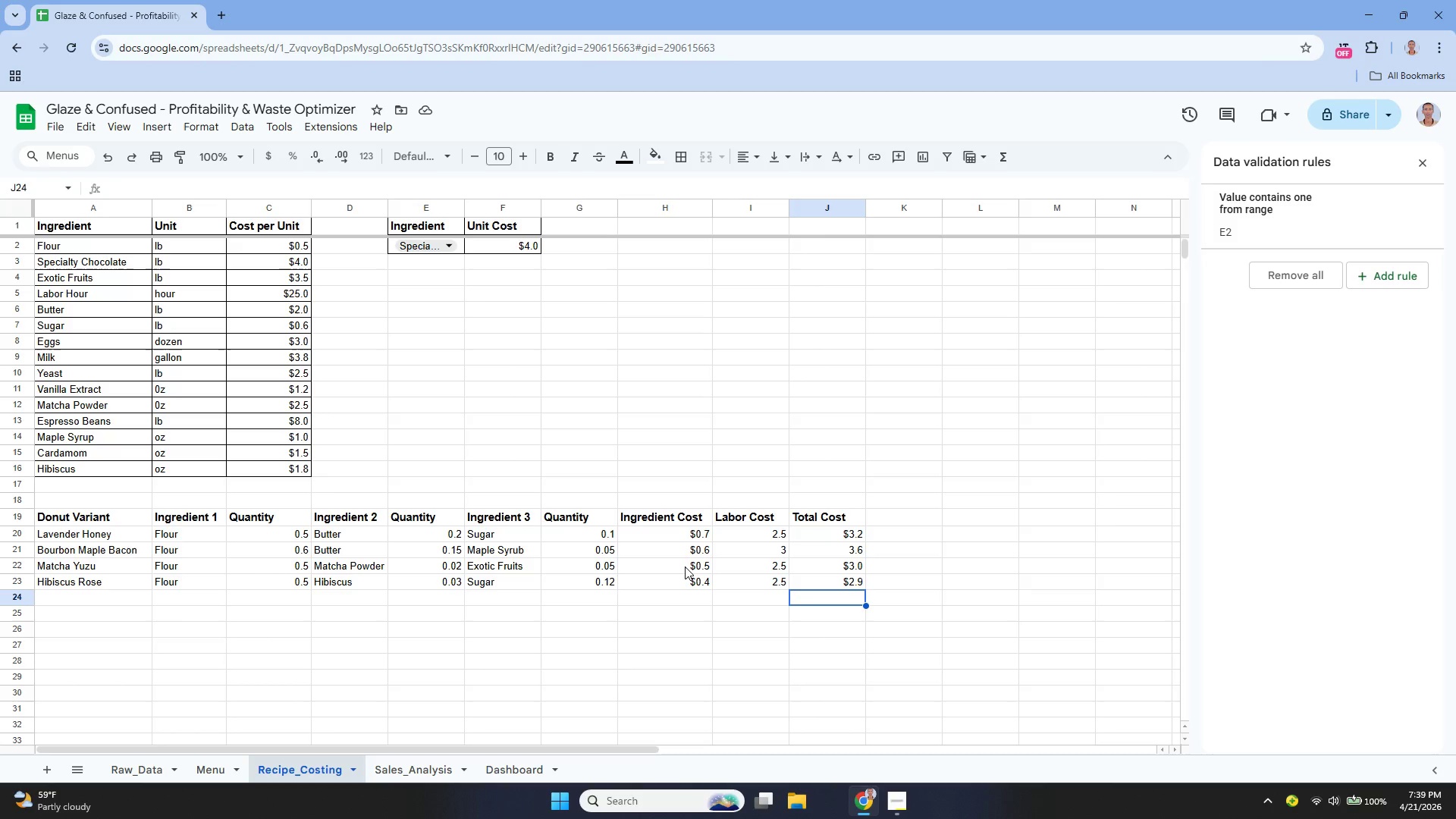 
key(ArrowDown)
 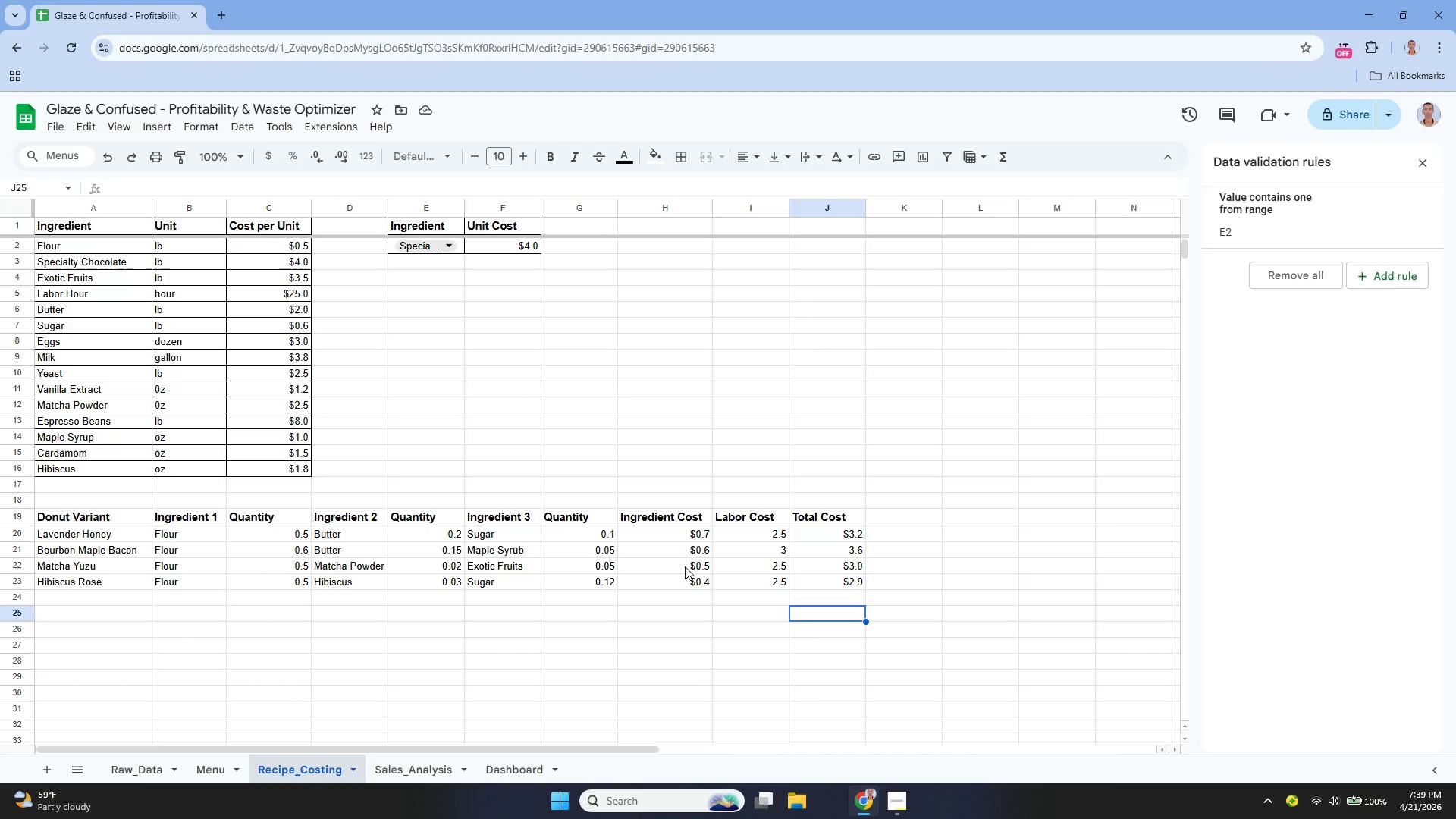 
wait(6.11)
 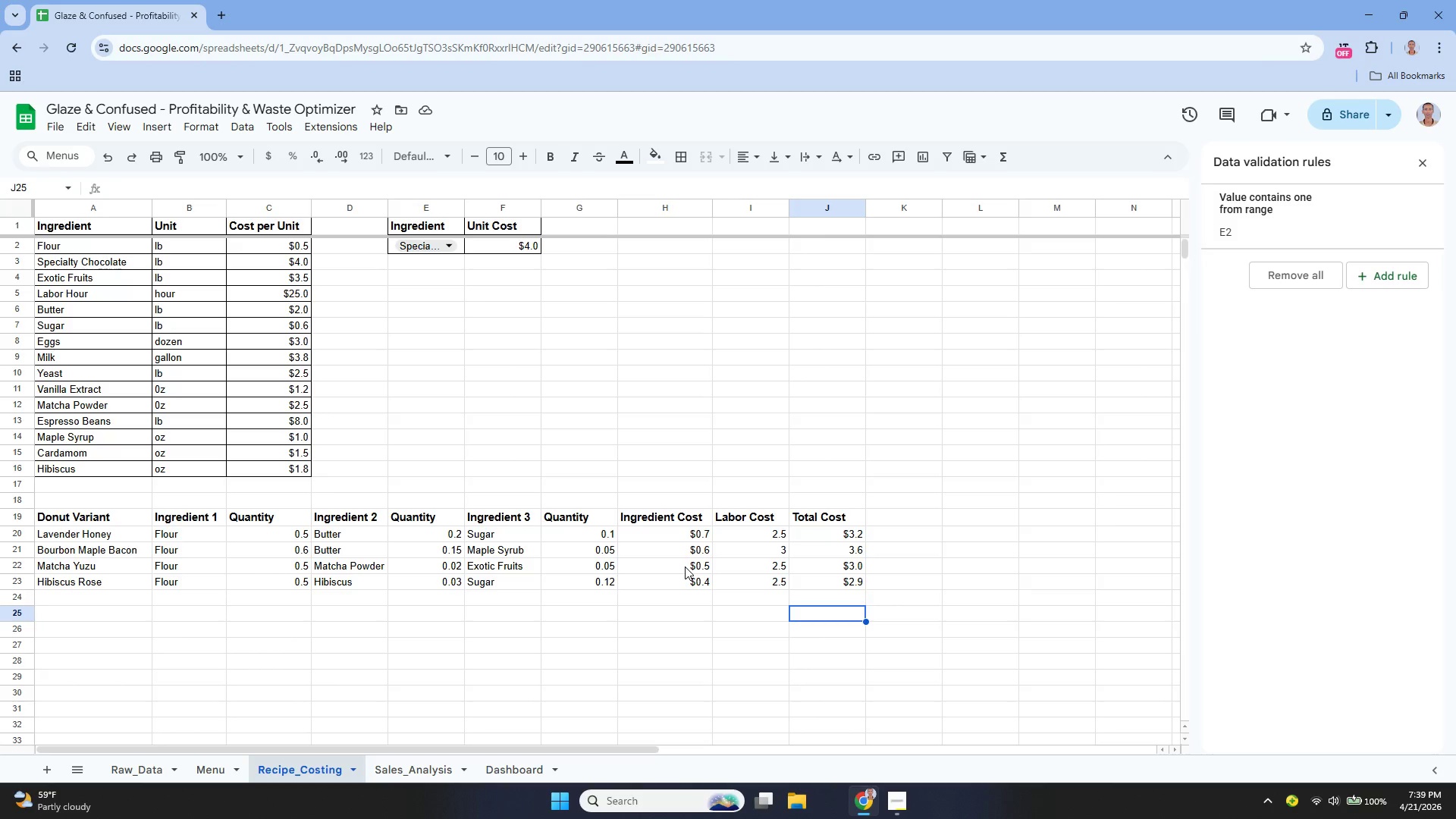 
hold_key(key=ArrowLeft, duration=0.84)
 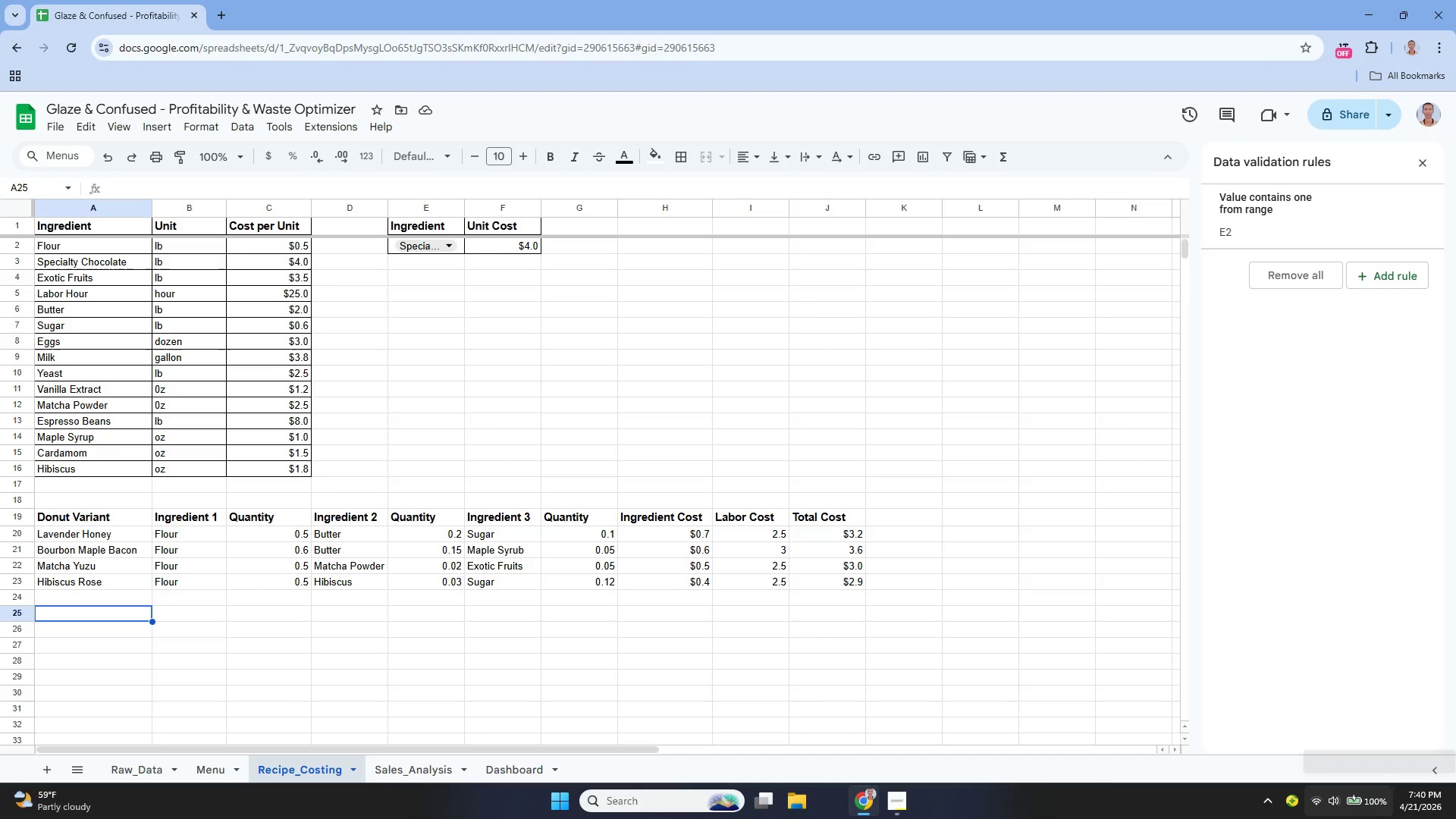 
key(ArrowUp)
 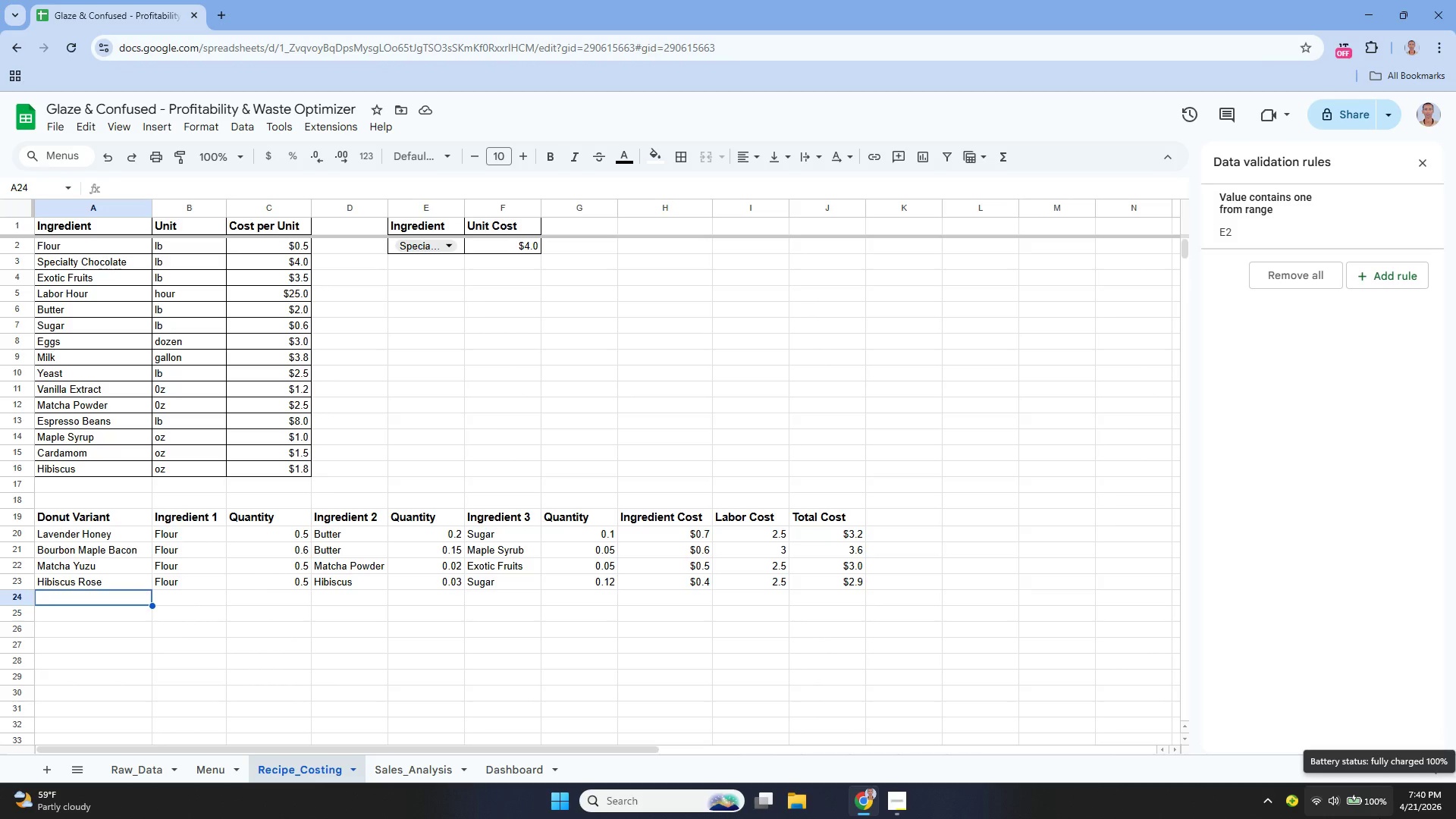 
key(Enter)
 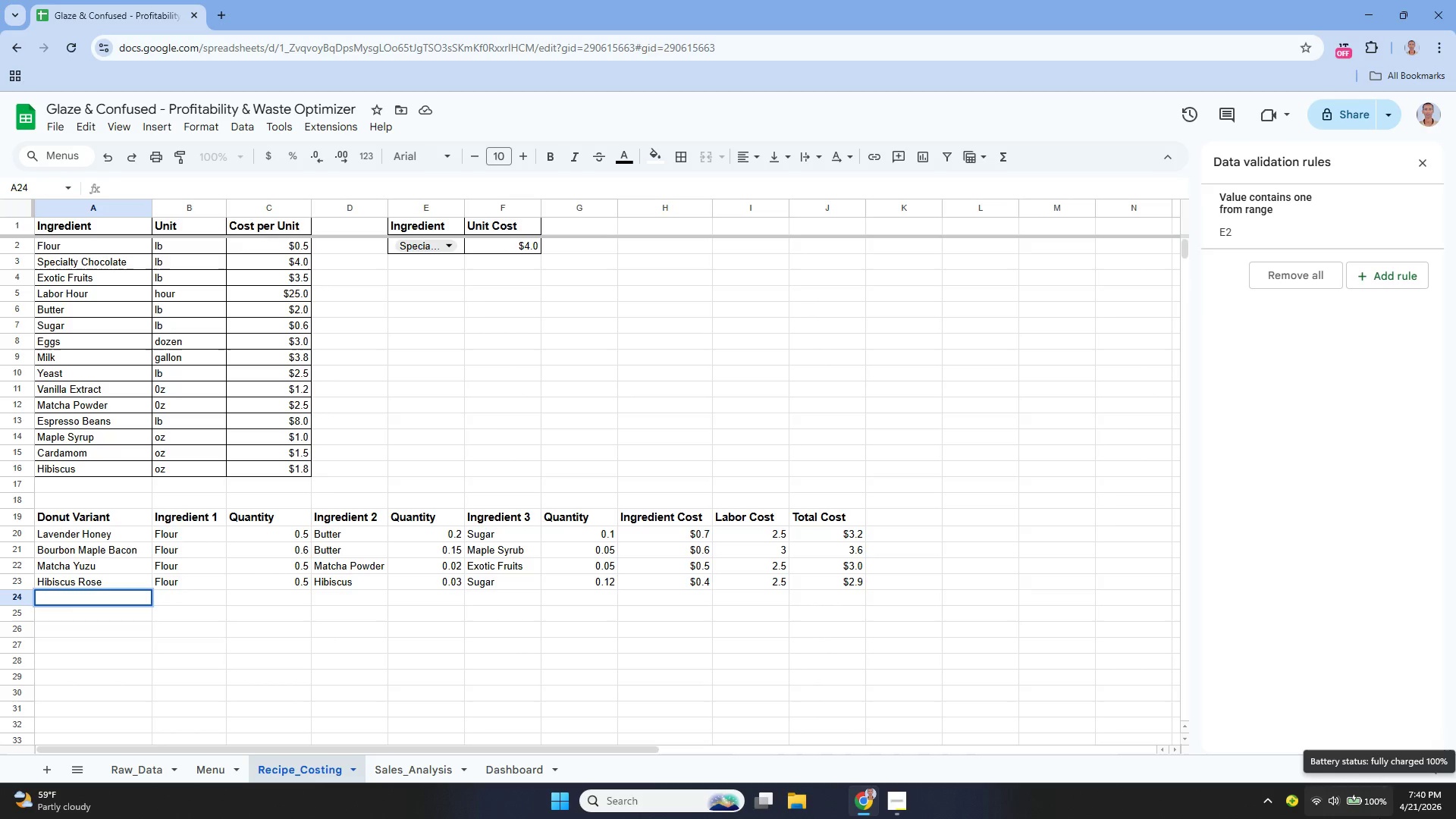 
type(Cardmom Pistachio)
key(Tab)
 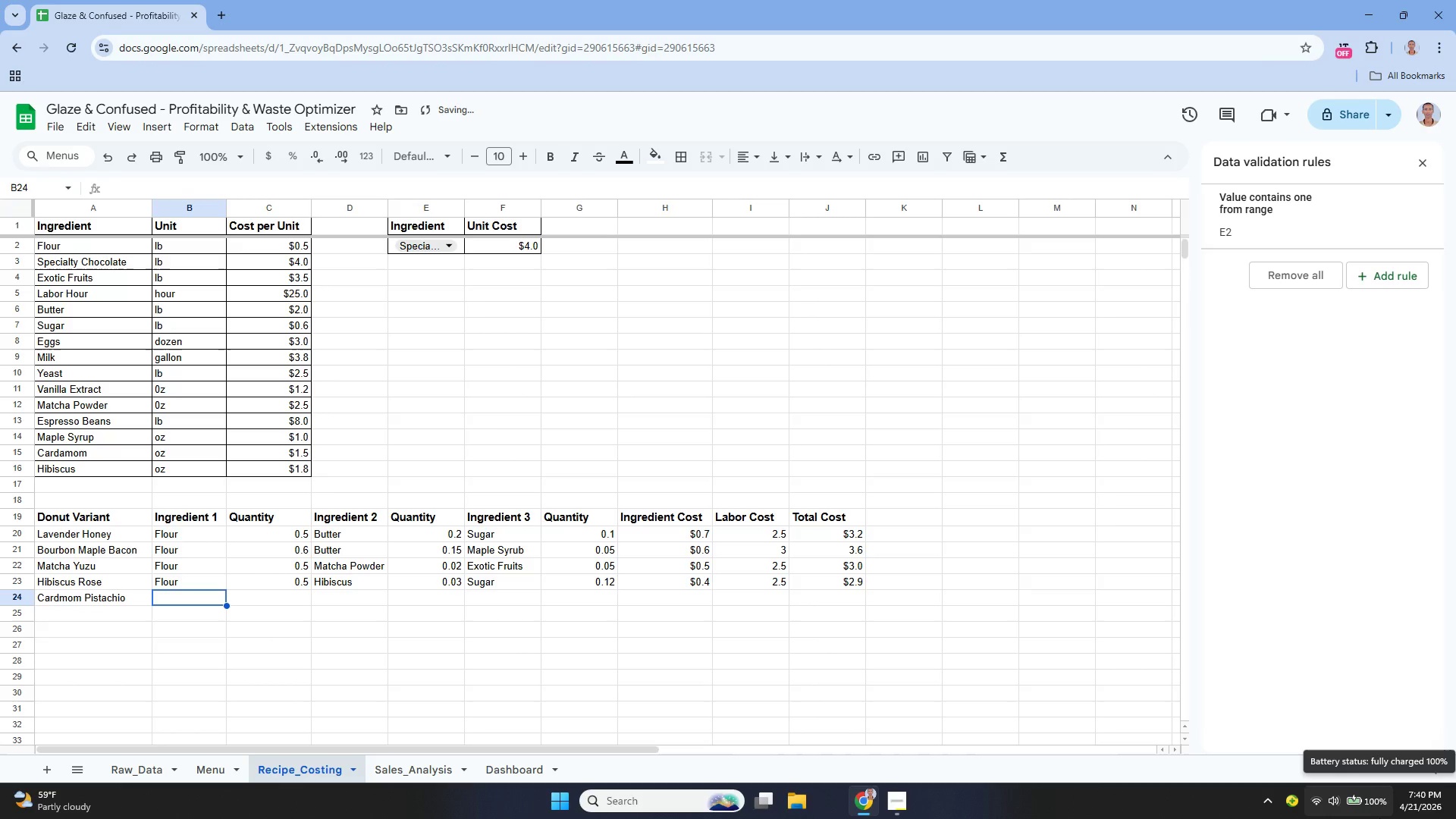 
key(Enter)
 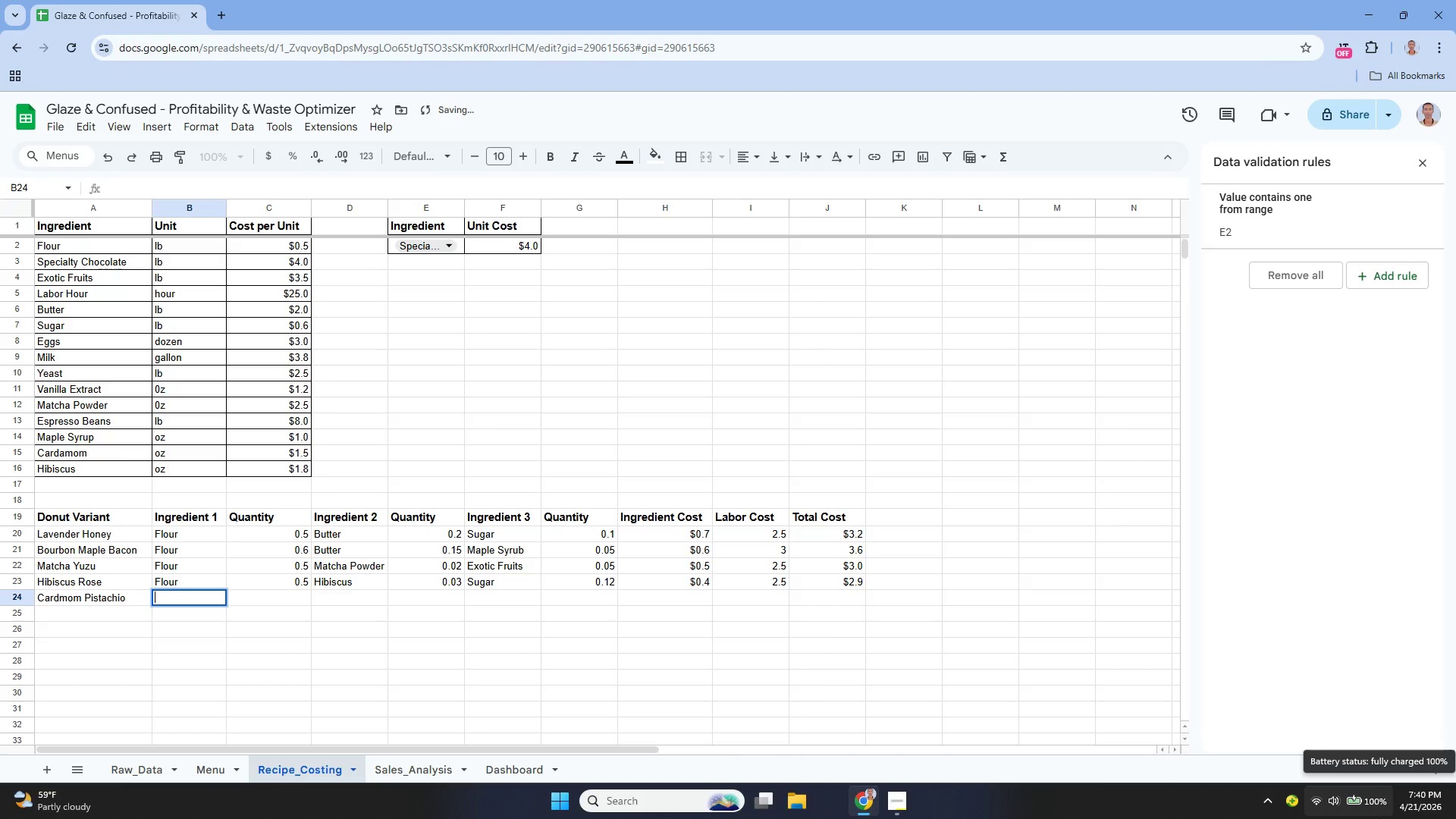 
type(F)
key(Tab)
type(0.55)
key(Tab)
type(C)
 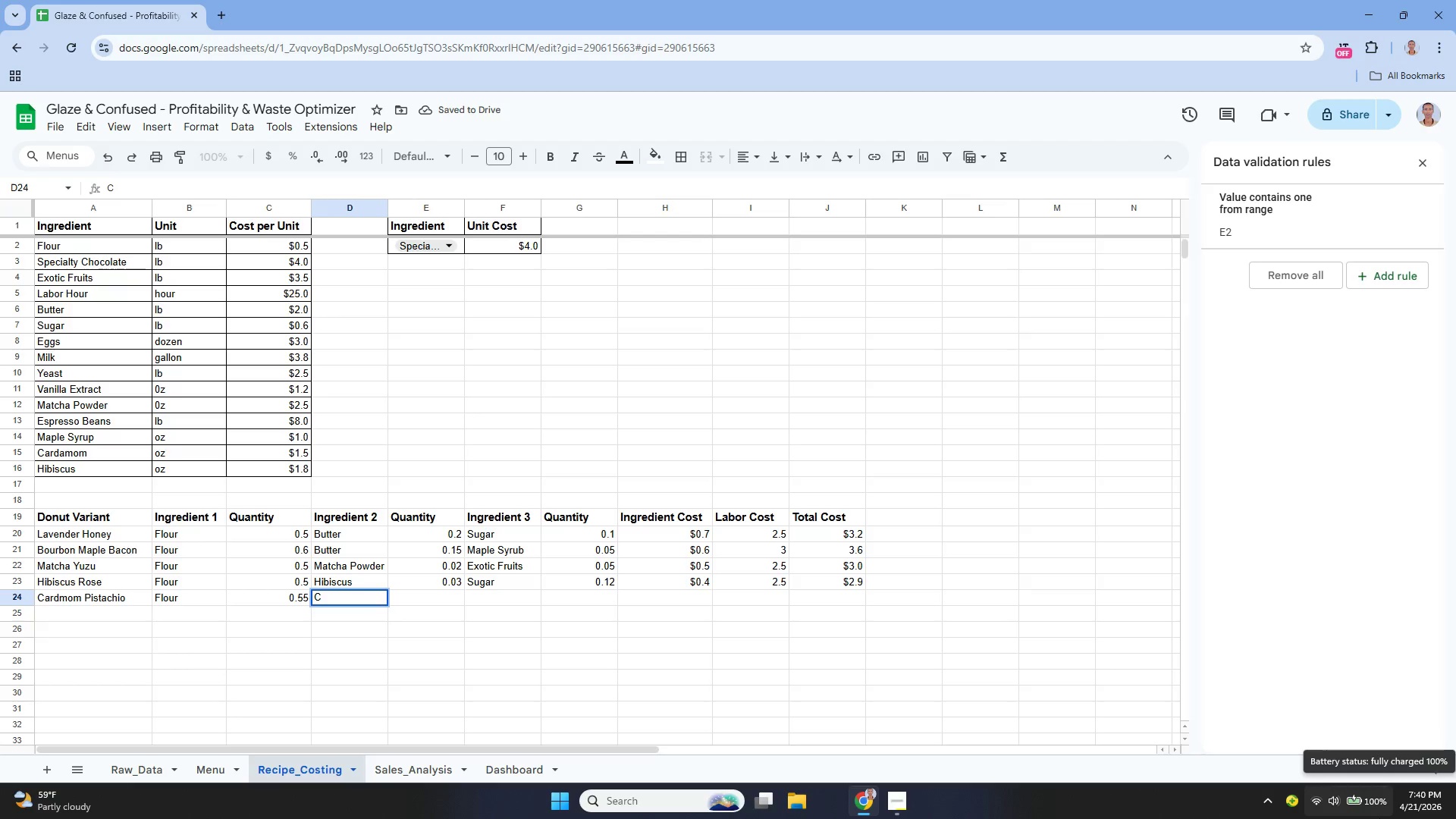 
type(ardamom)
key(Tab)
 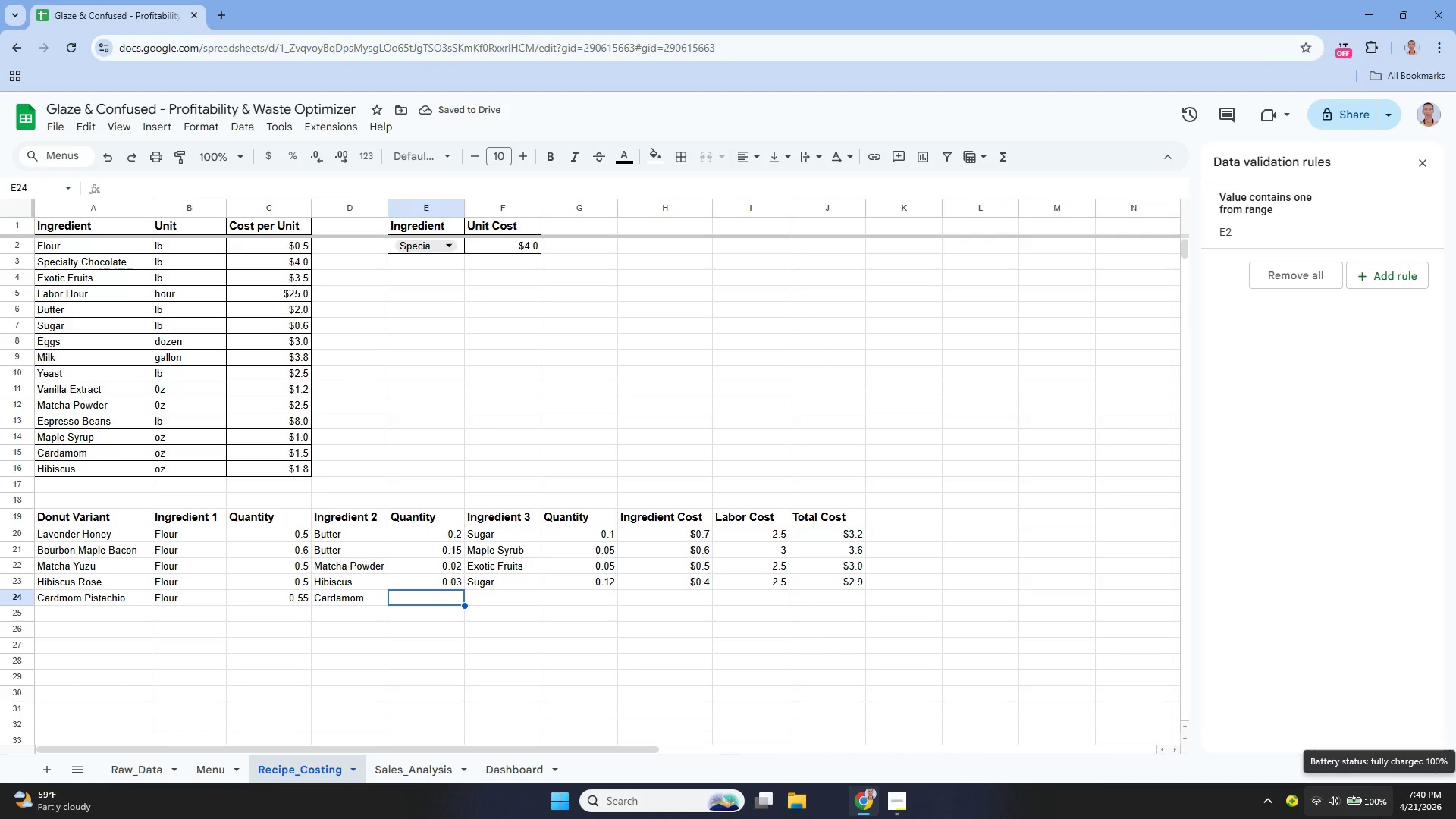 
type(0.02)
key(Tab)
type(Buffer)
key(Backspace)
key(Backspace)
key(Backspace)
key(Backspace)
type(tter)
key(Tab)
type(0.18)
key(Tab)
 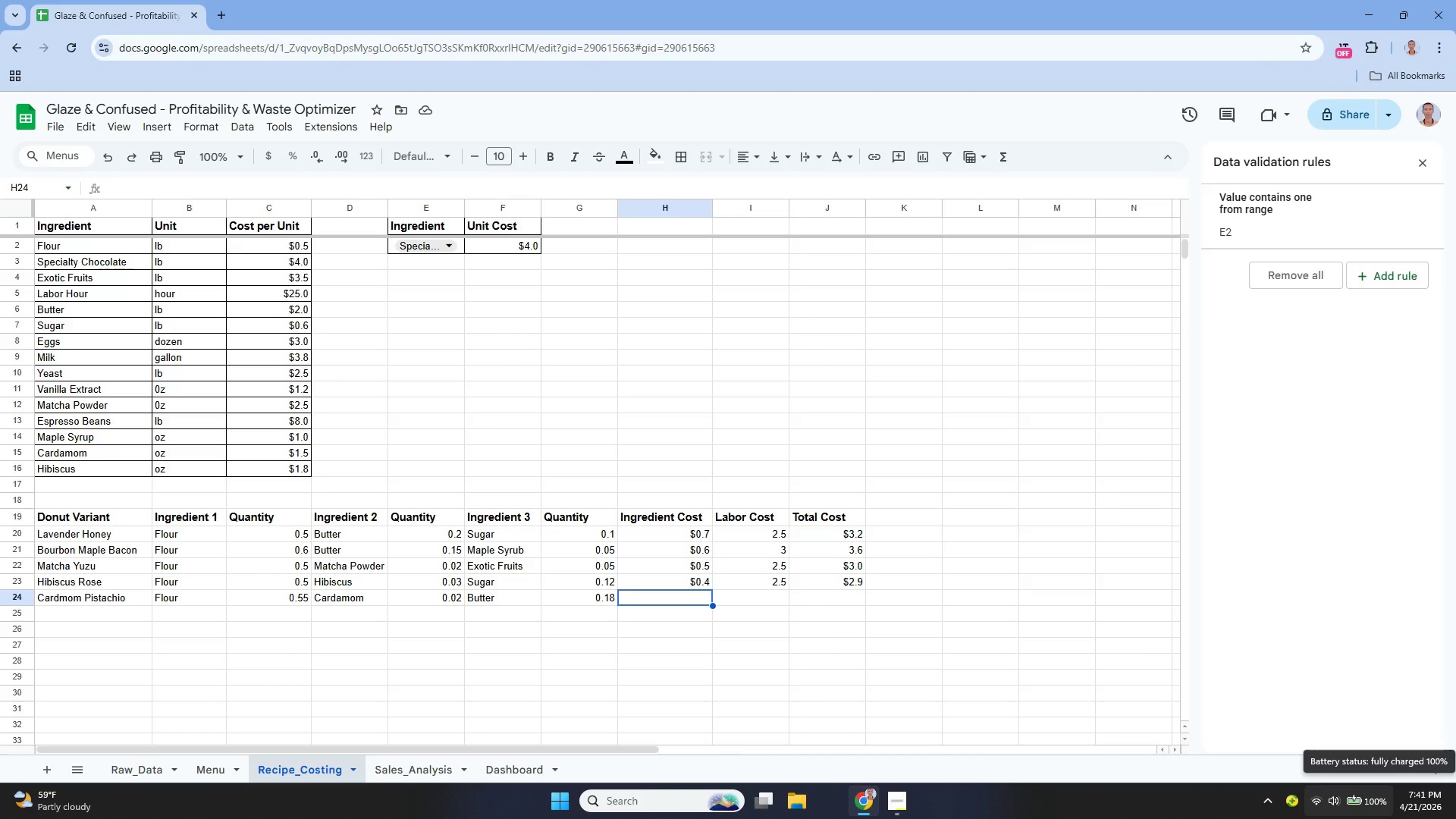 
wait(32.8)
 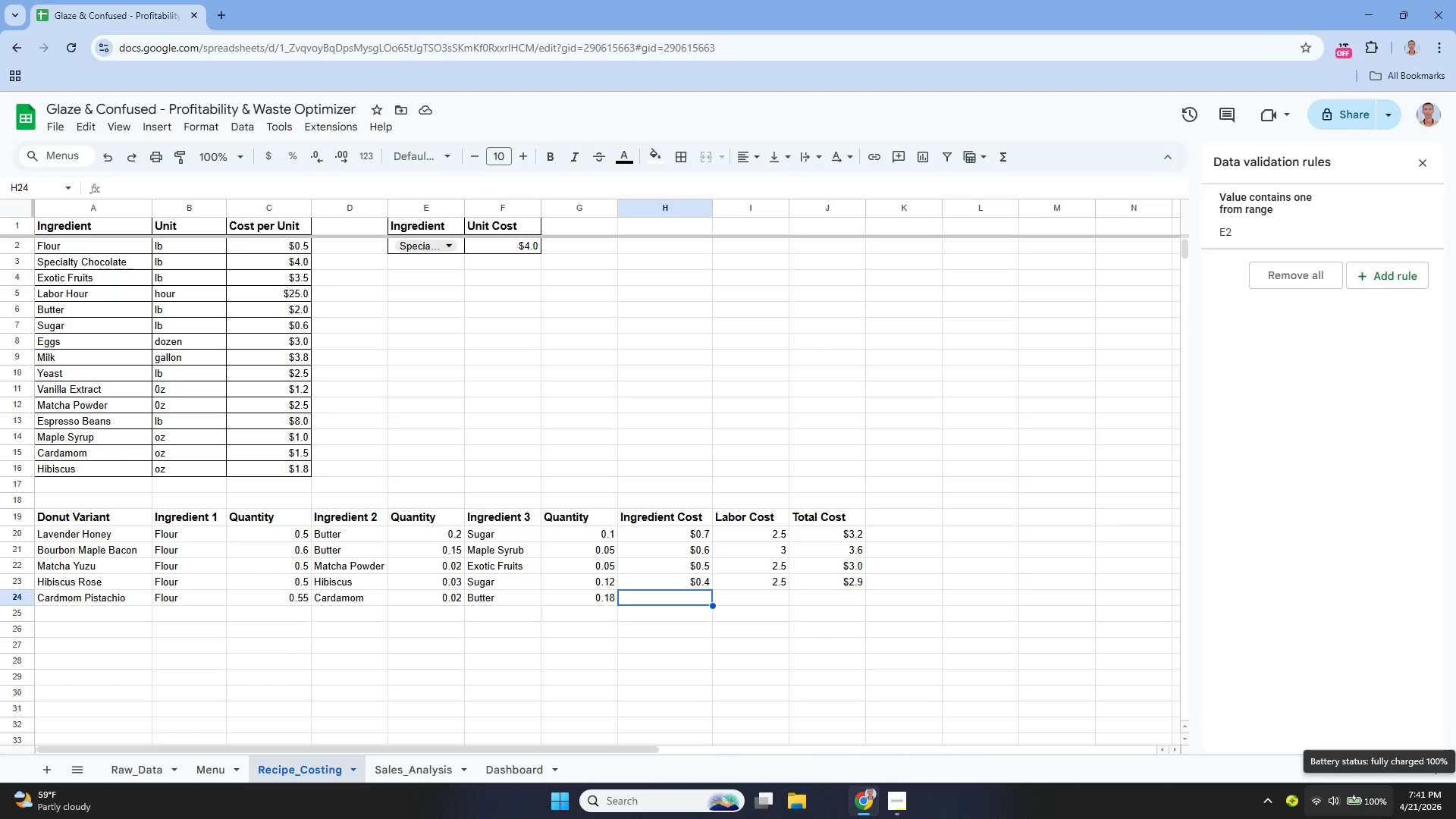 
key(Enter)
 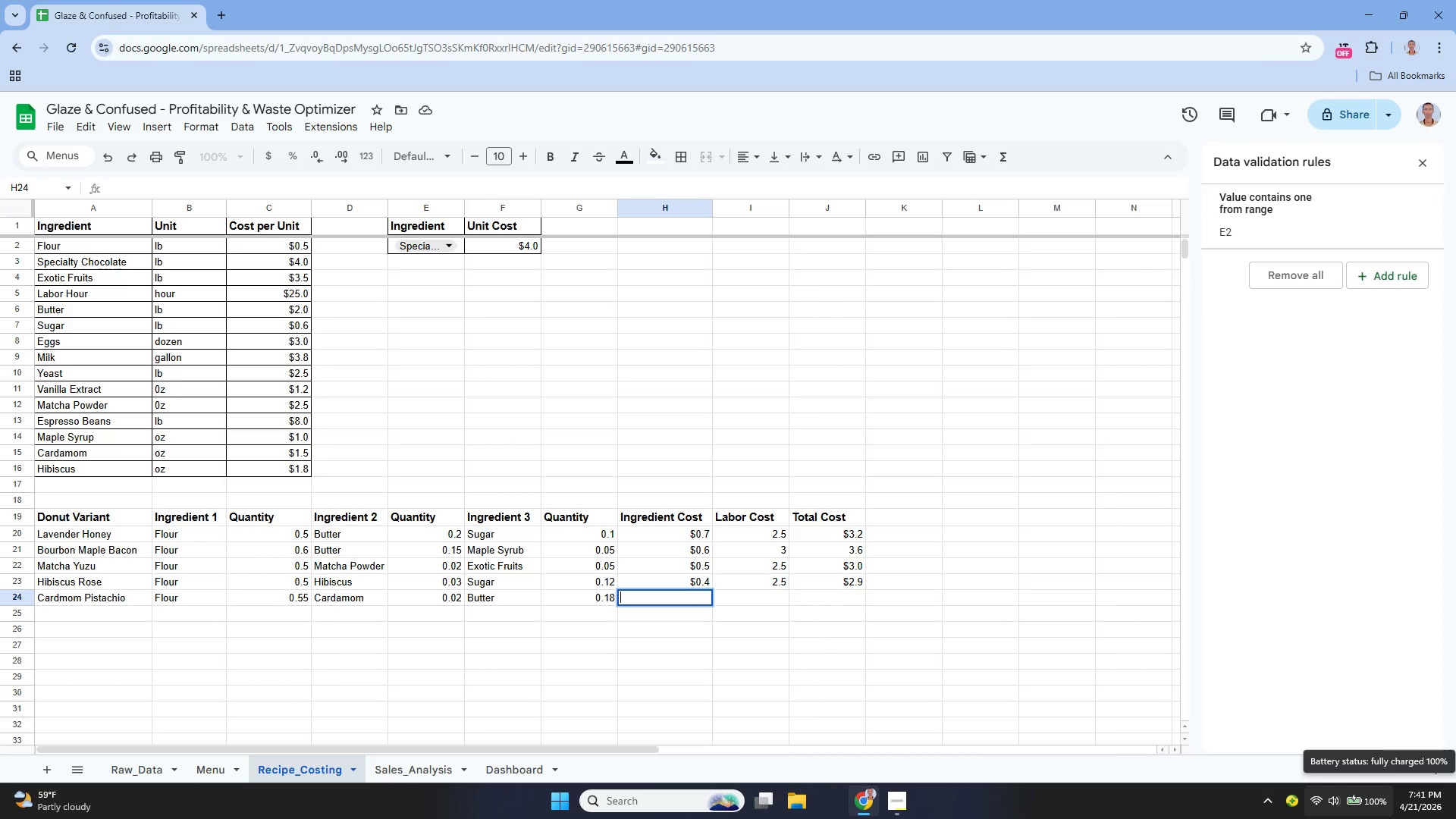 
key(Control+ControlLeft)
 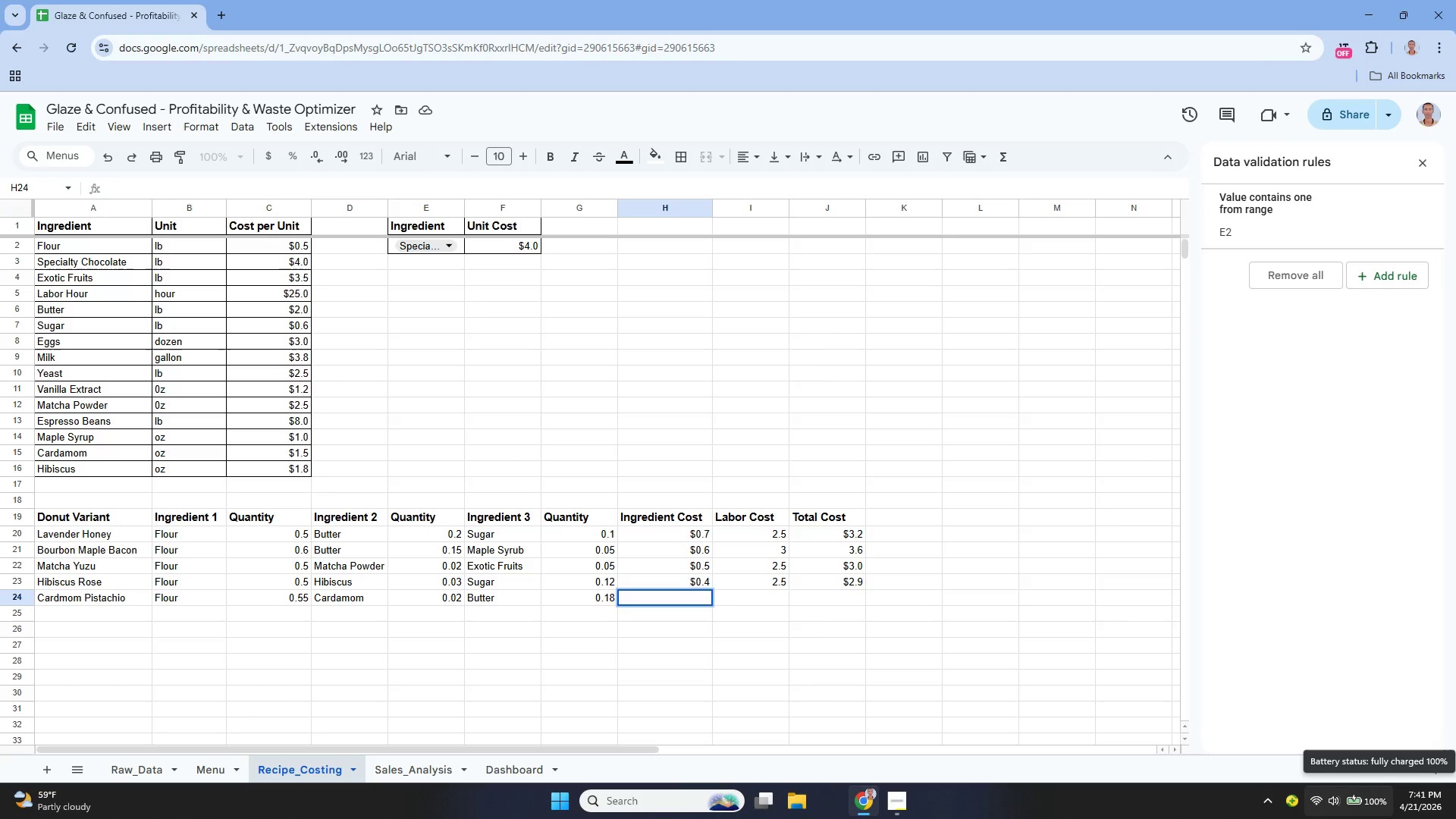 
key(Control+V)
 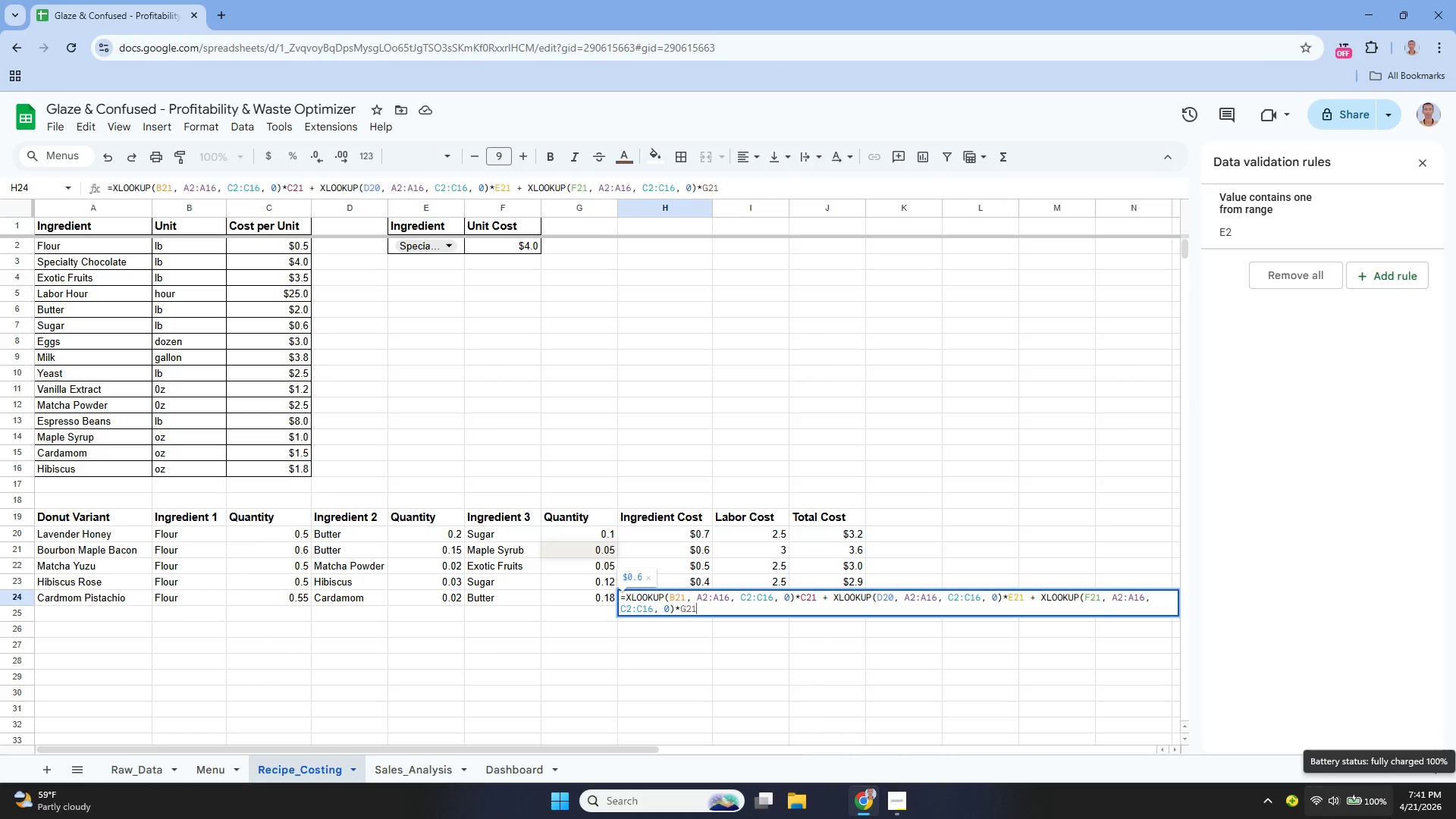 
key(Control+ArrowUp)
 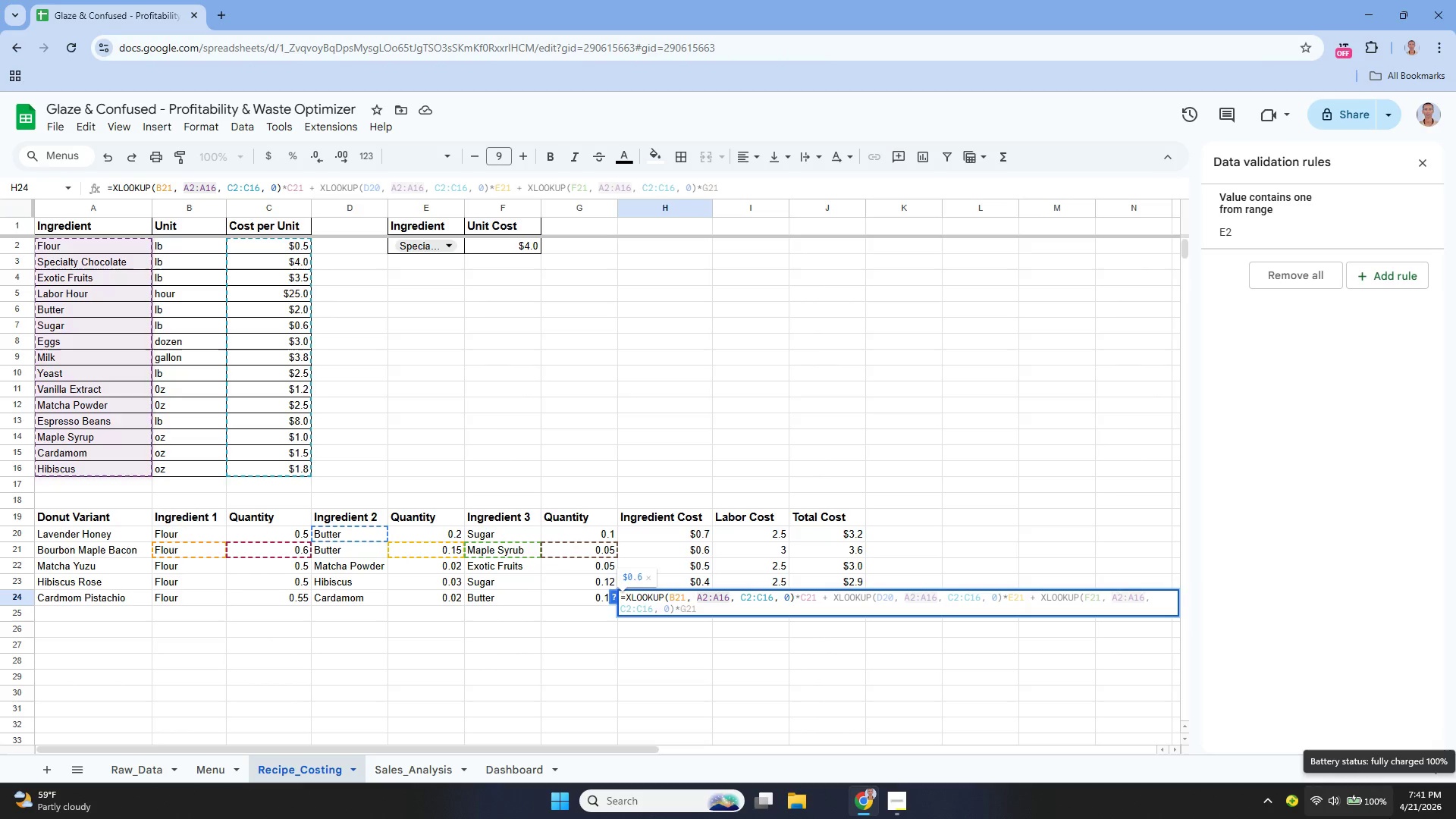 
key(Control+ArrowLeft)
 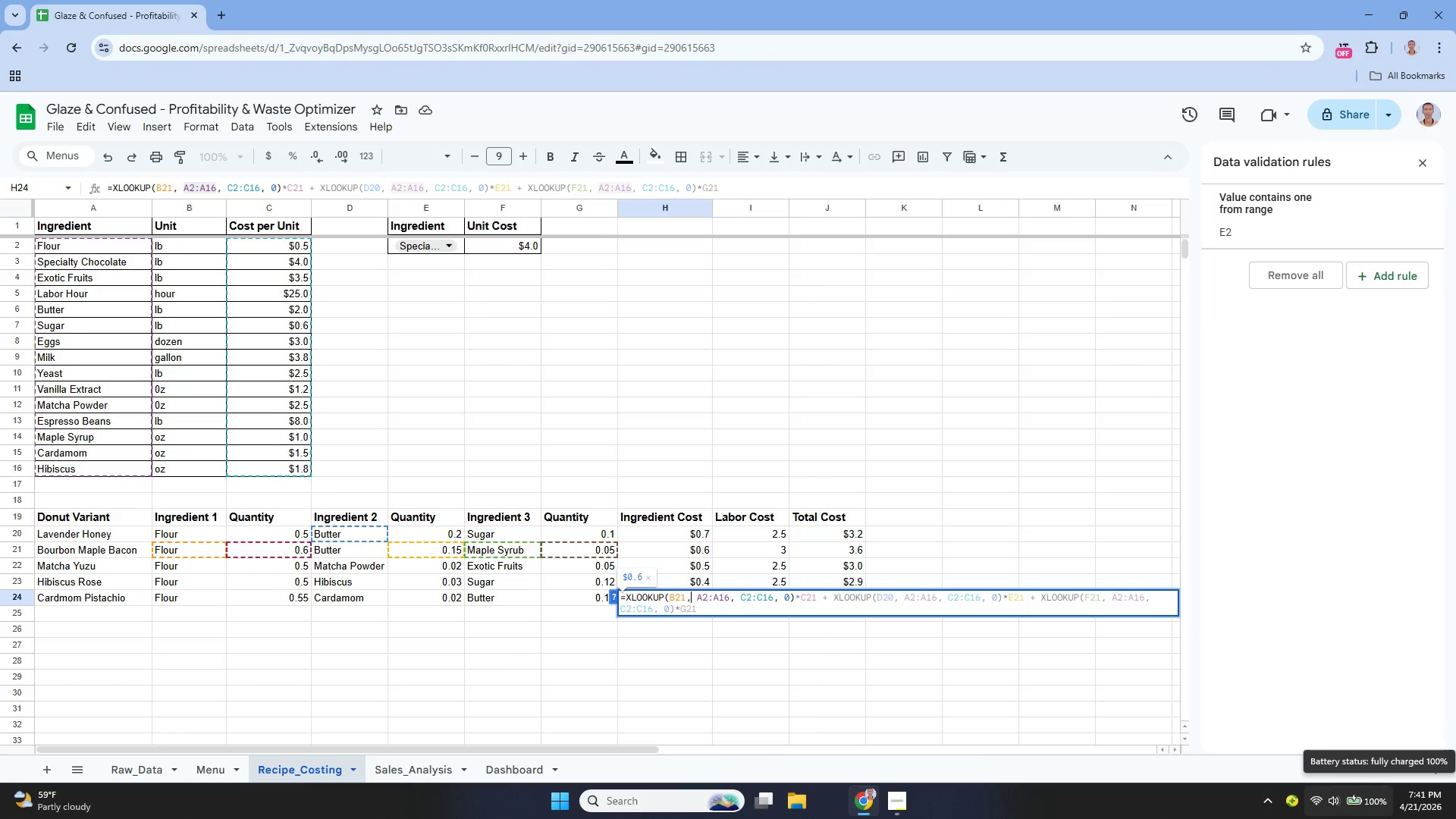 
key(Control+ArrowLeft)
 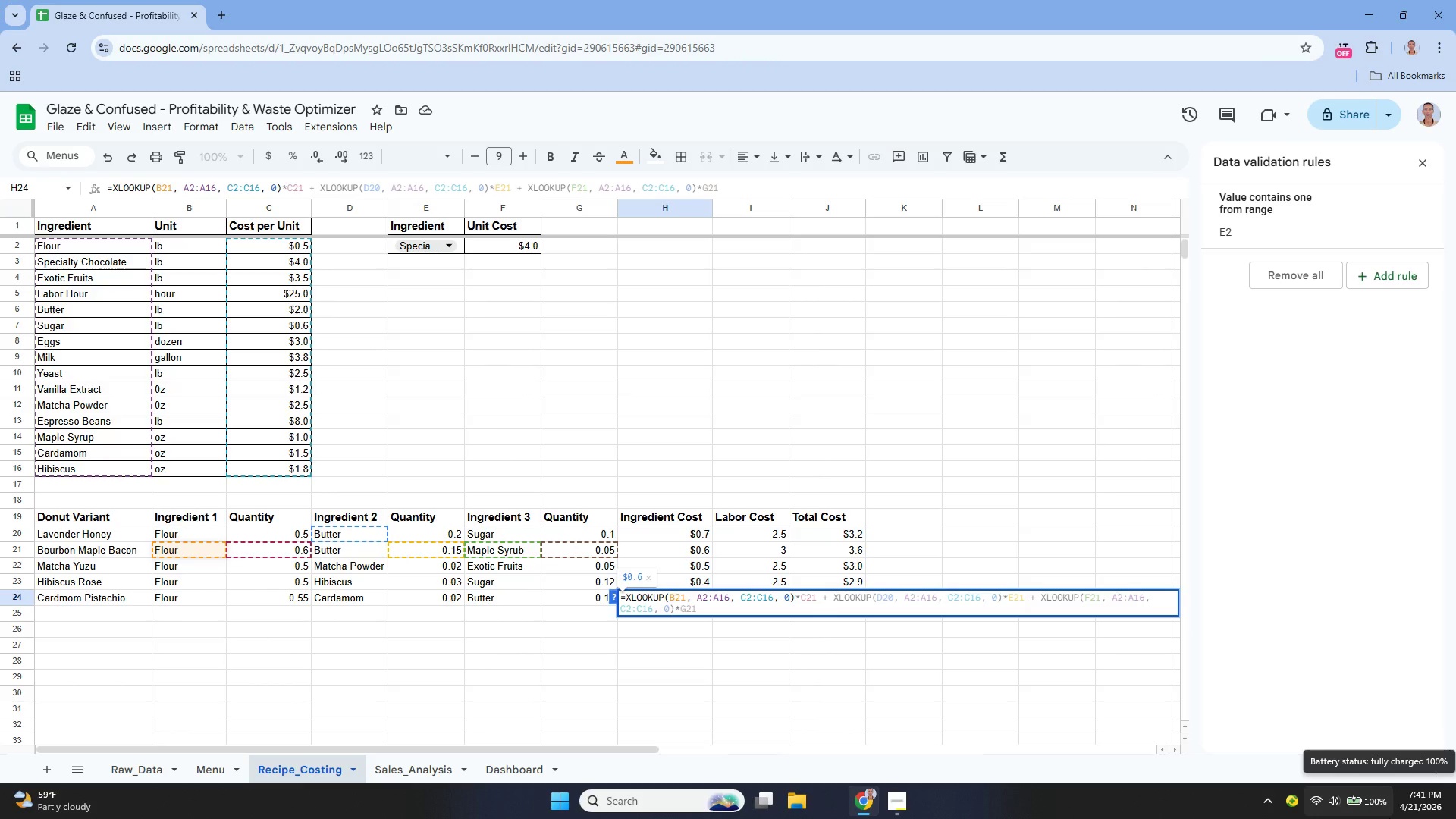 
key(Control+Backspace)
 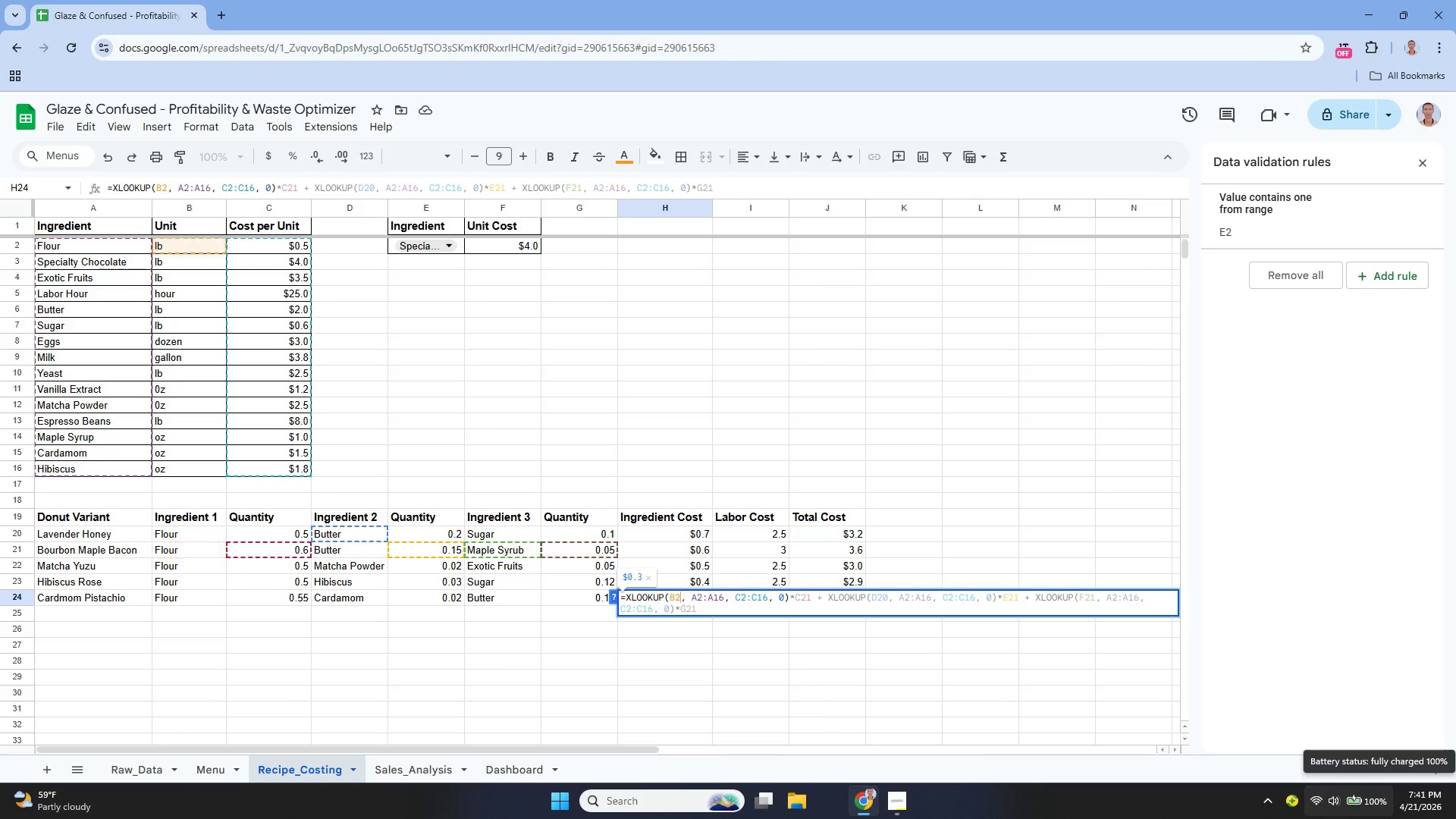 
key(Control+4)
 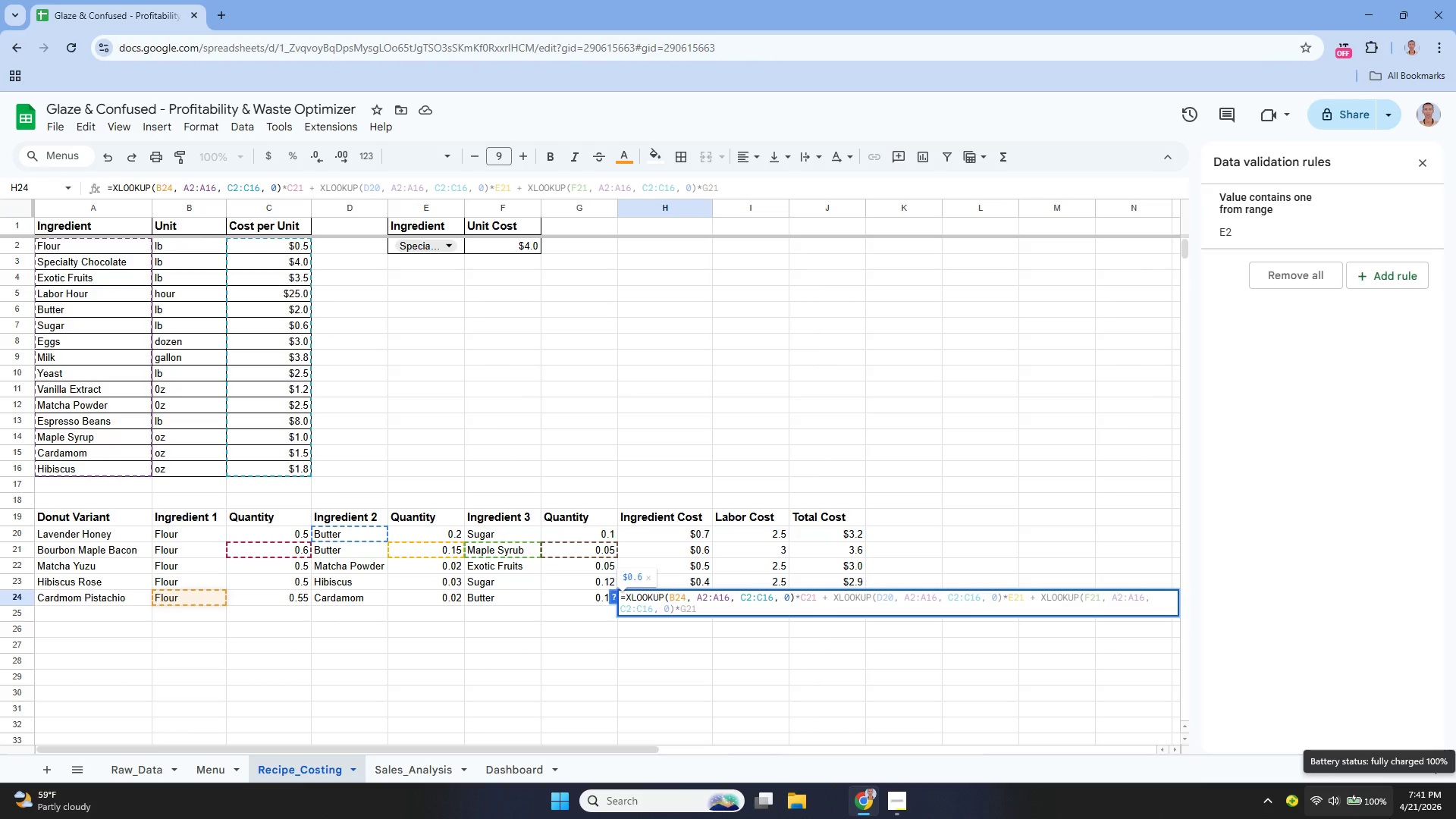 
key(Control+ArrowRight)
 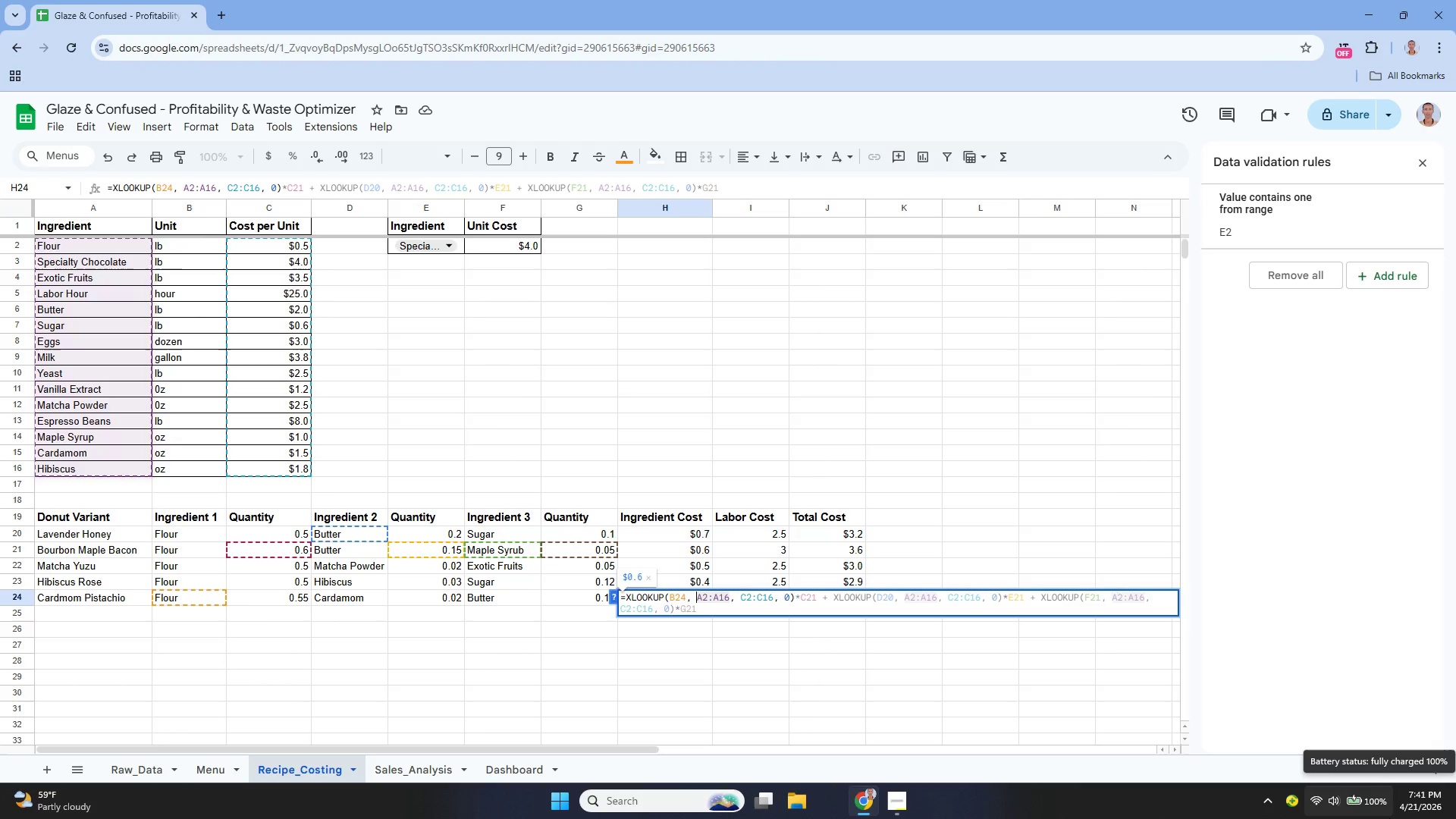 
key(Control+ArrowRight)
 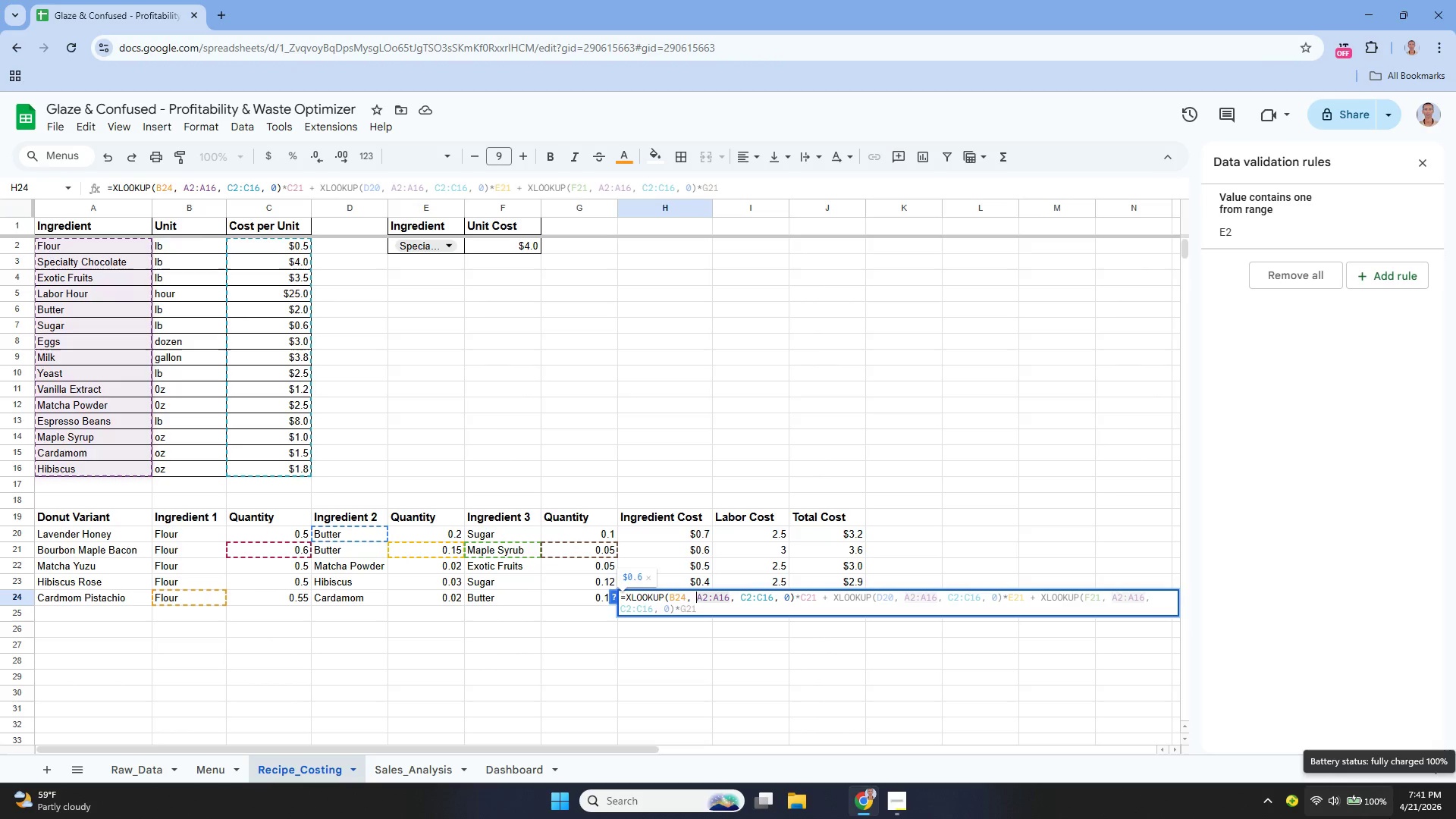 
key(Control+ArrowRight)
 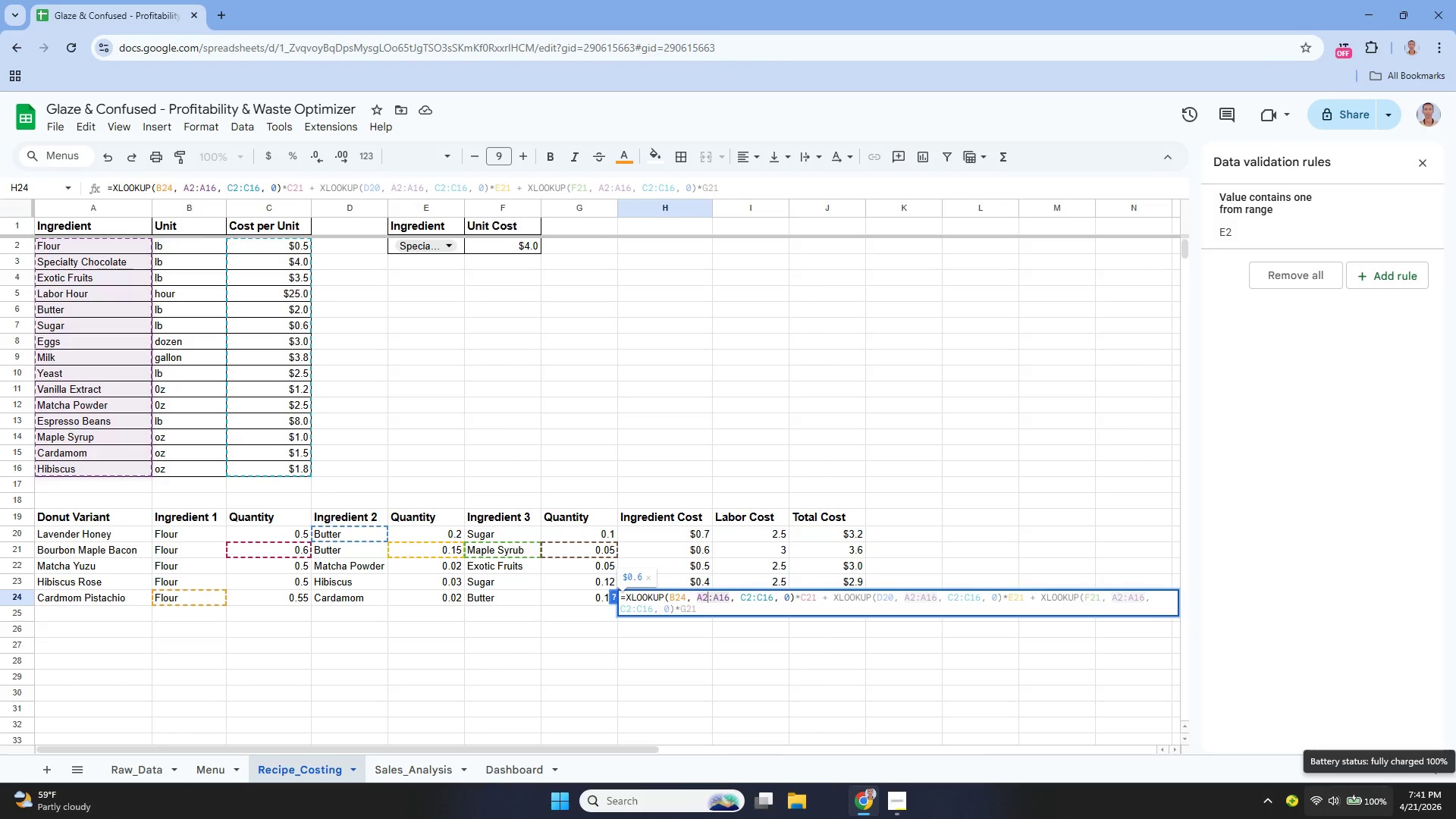 
key(Control+ArrowRight)
 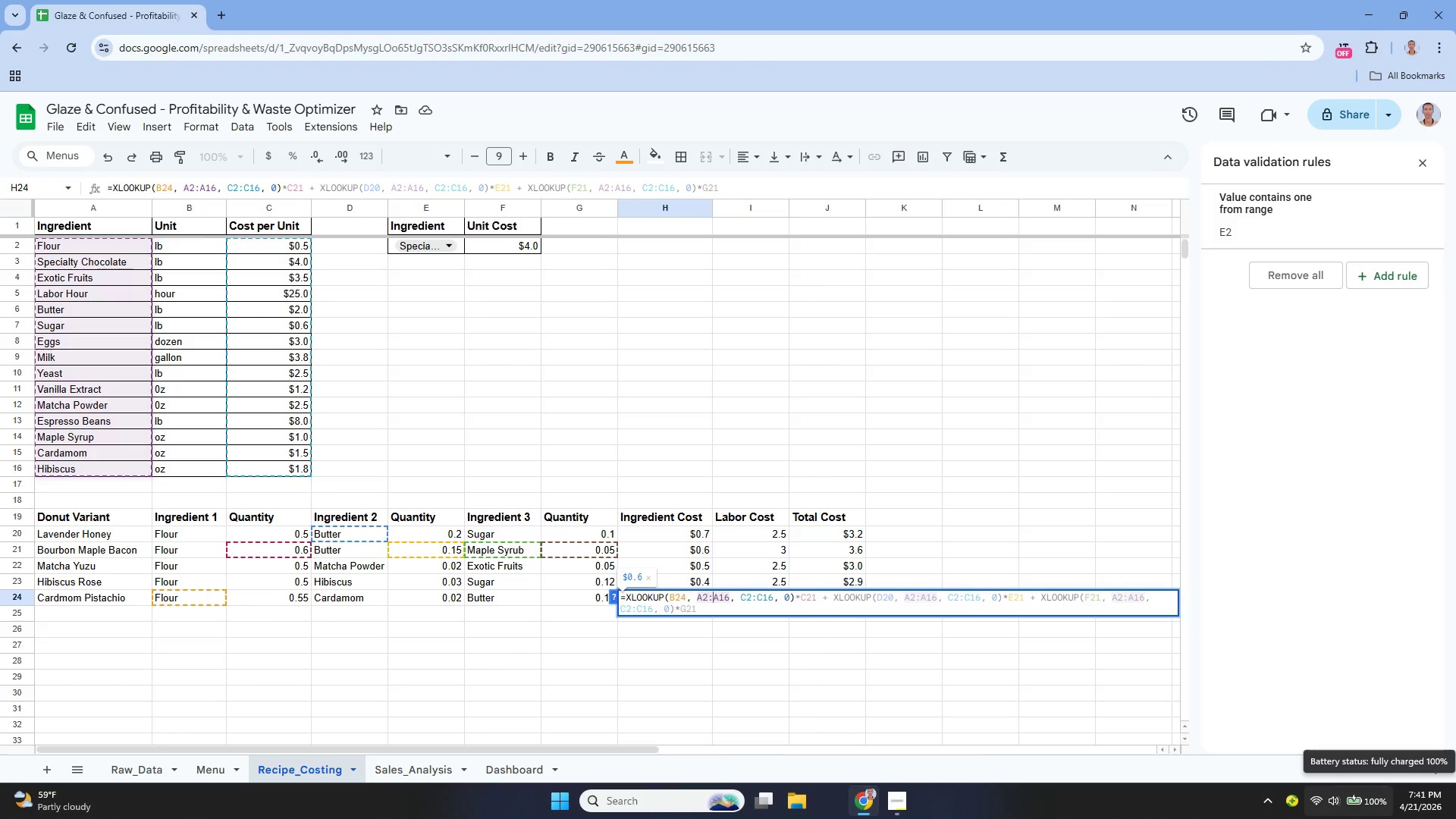 
hold_key(key=ArrowRight, duration=0.75)
 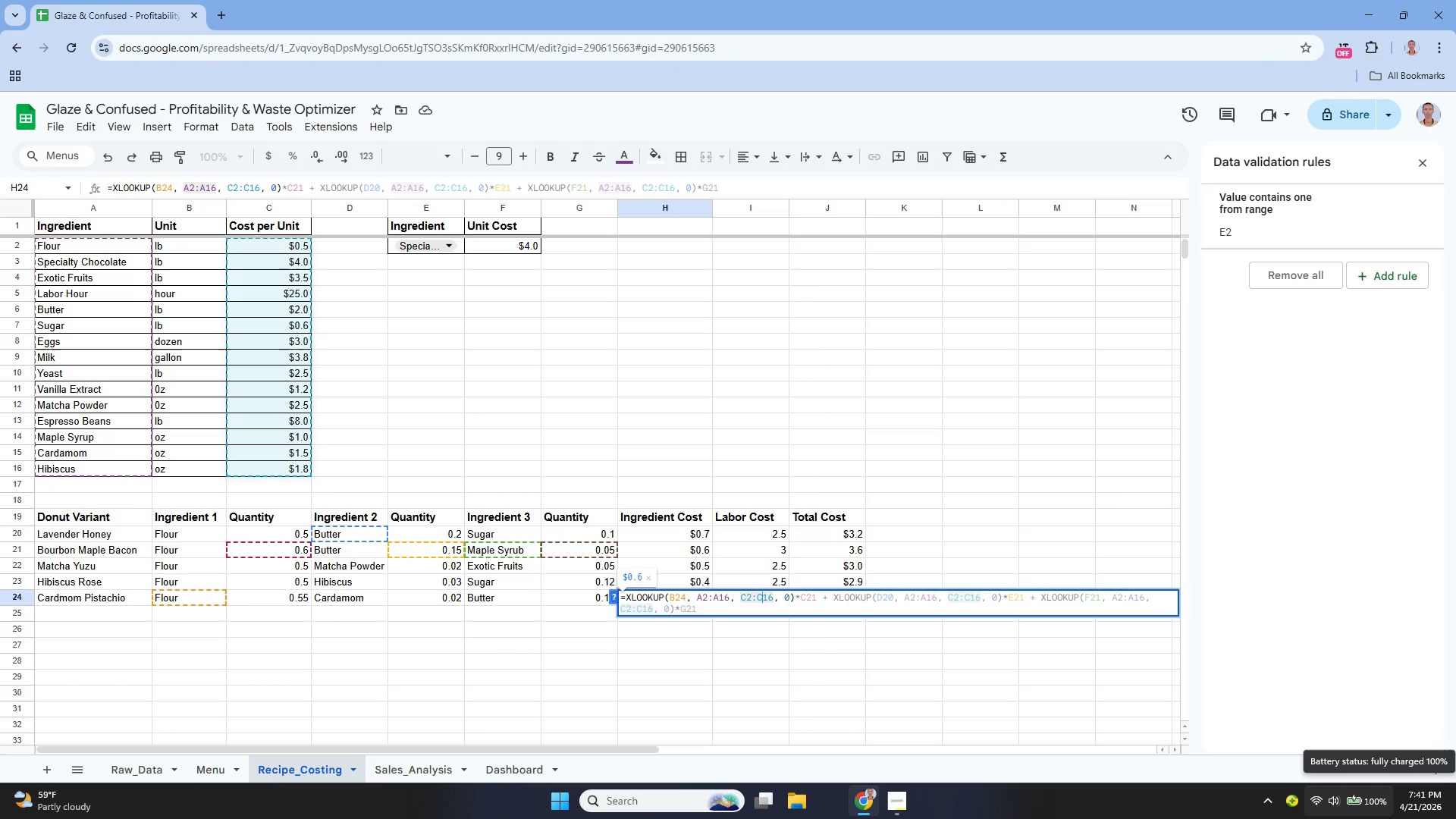 
key(Control+ArrowRight)
 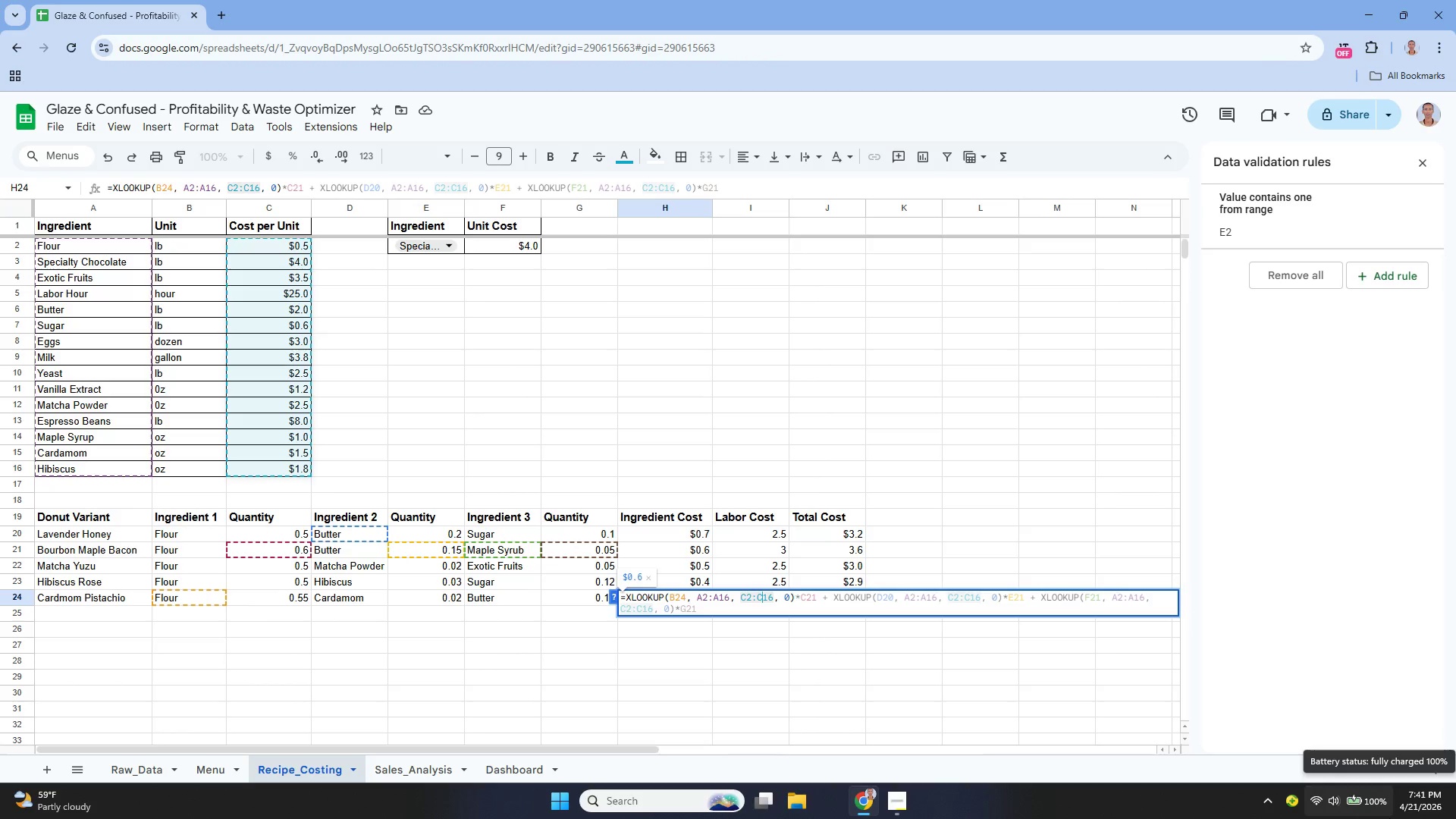 
hold_key(key=ArrowRight, duration=0.59)
 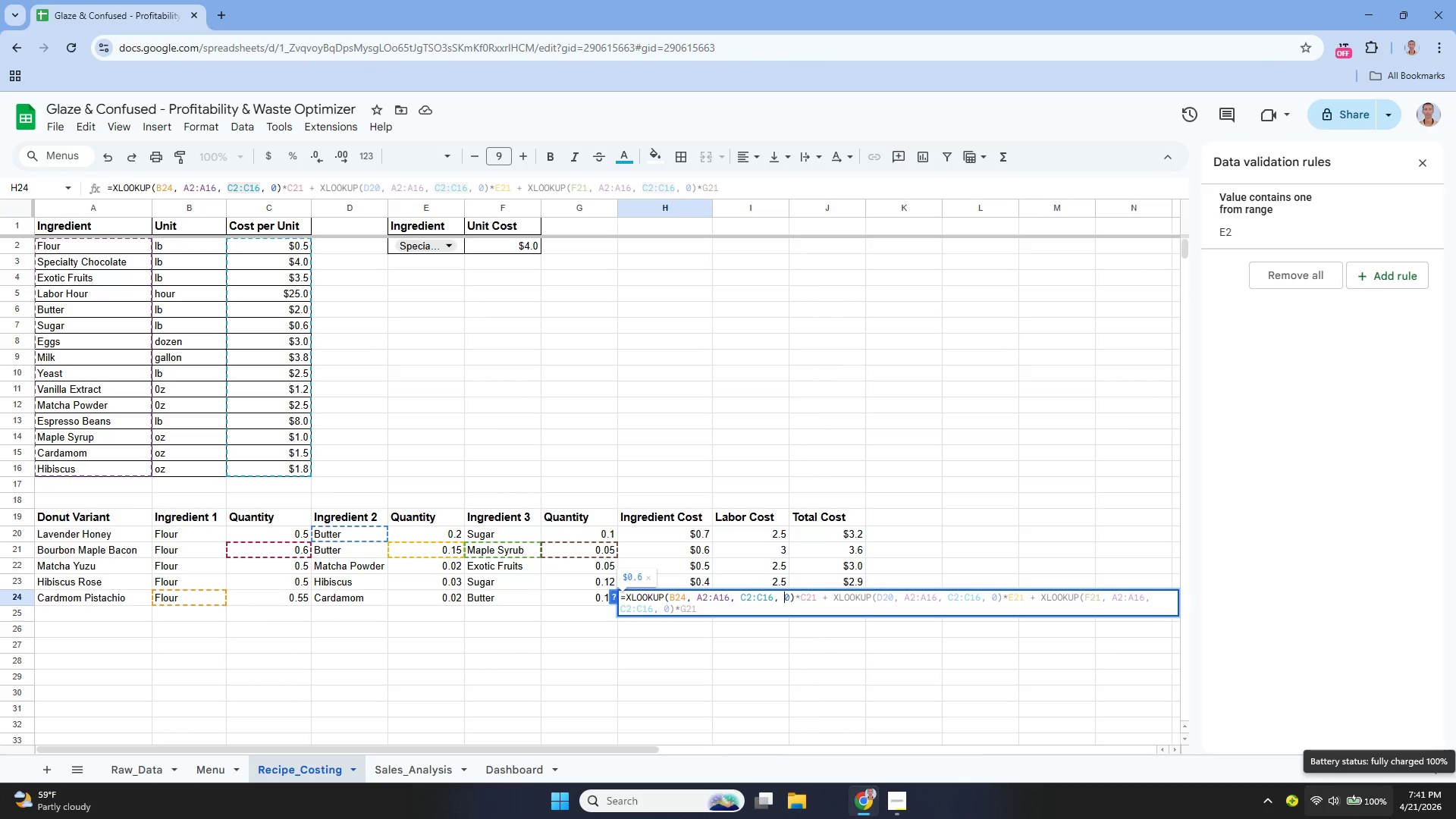 
key(Control+ArrowRight)
 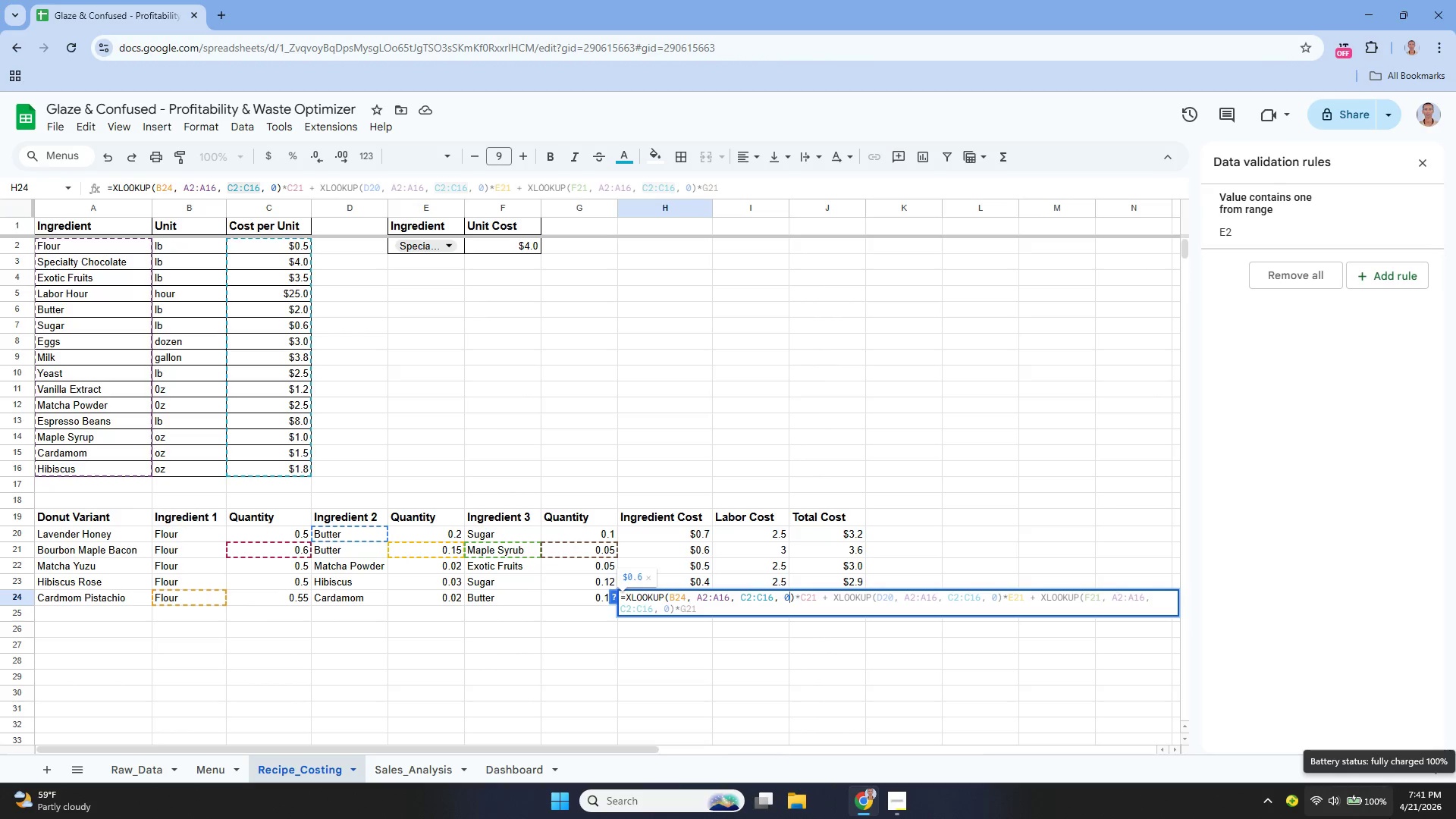 
key(Control+ArrowRight)
 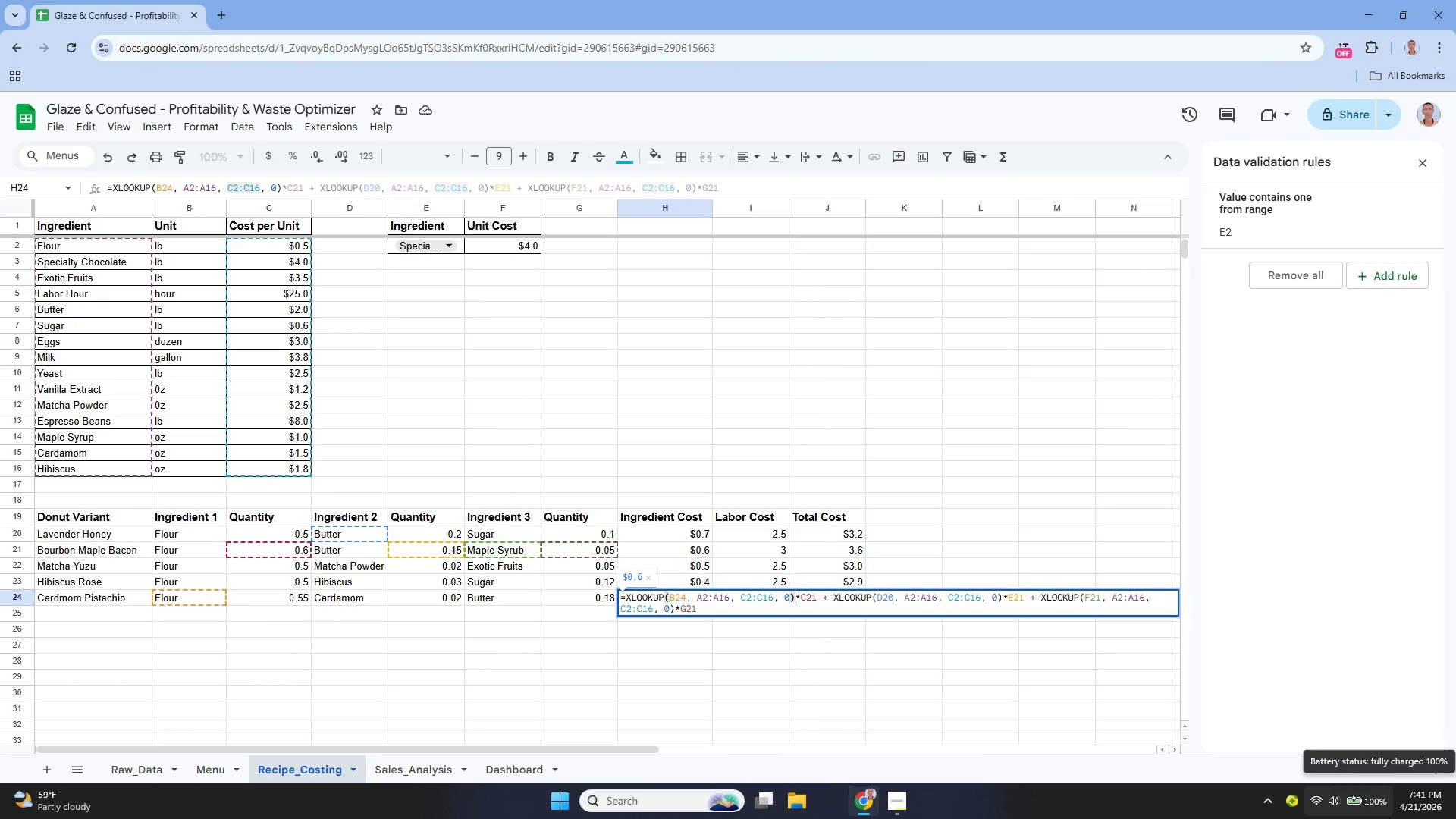 
key(Control+ArrowRight)
 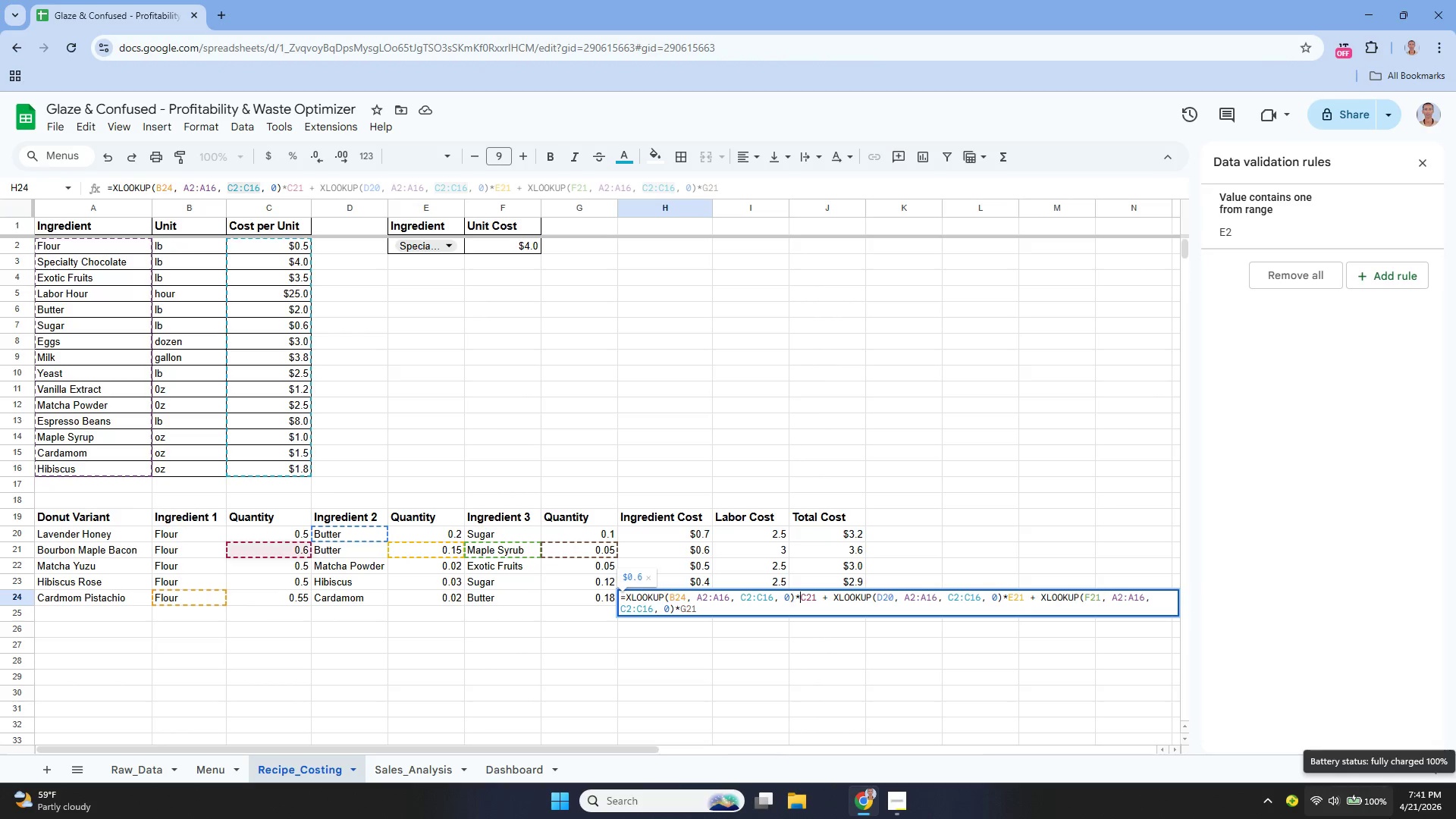 
key(Control+ArrowRight)
 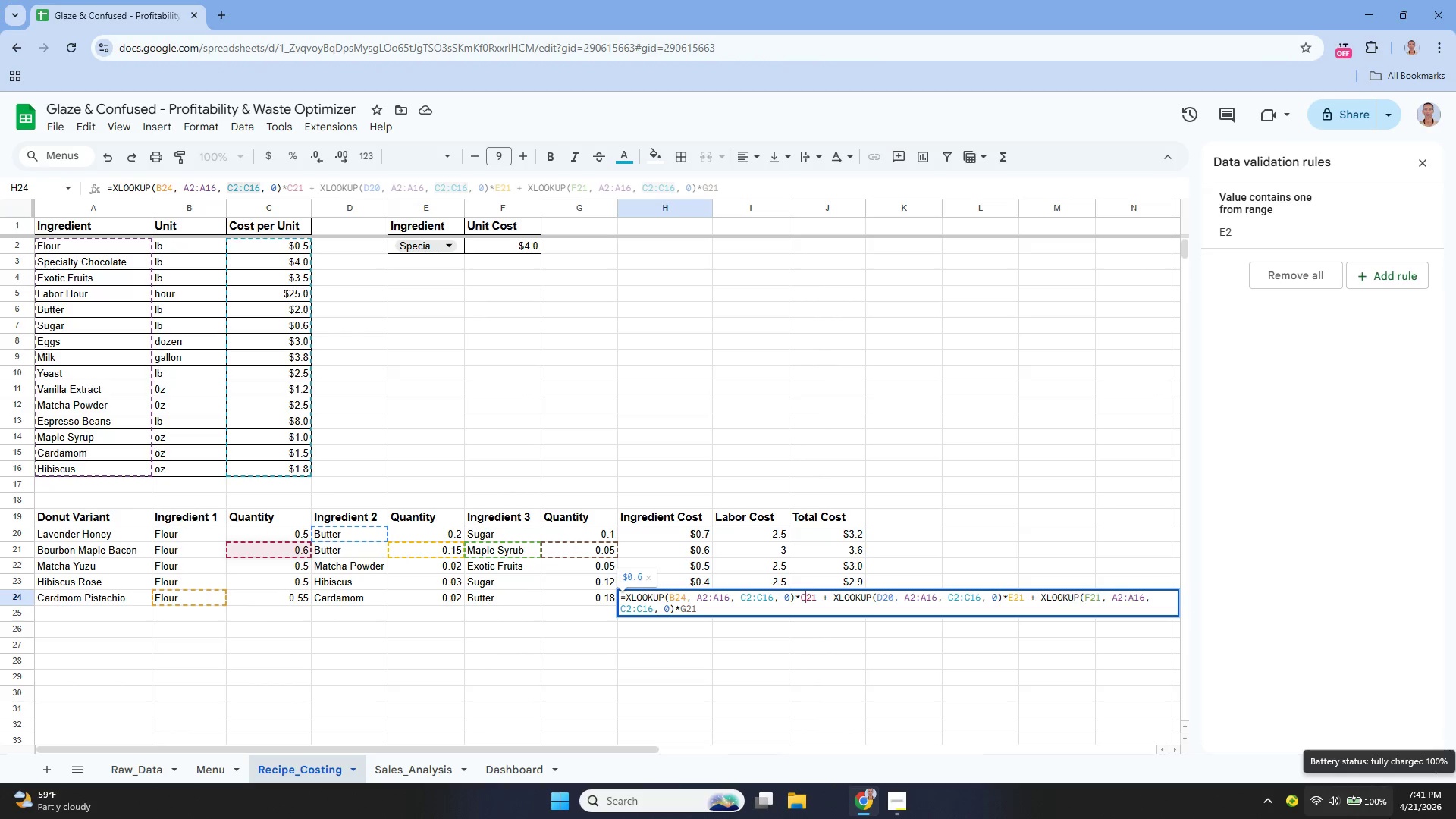 
key(Control+ArrowRight)
 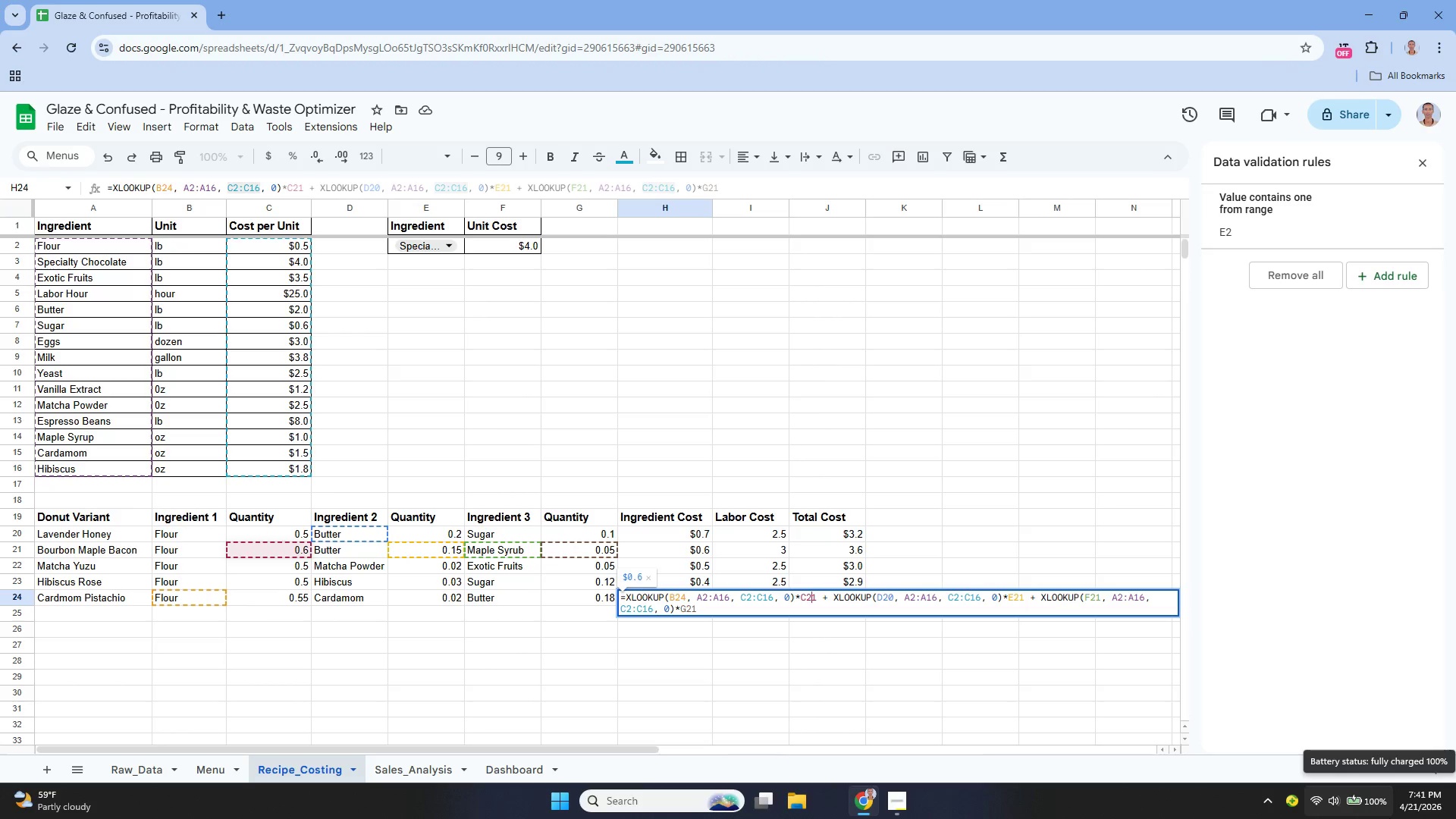 
key(Control+ArrowRight)
 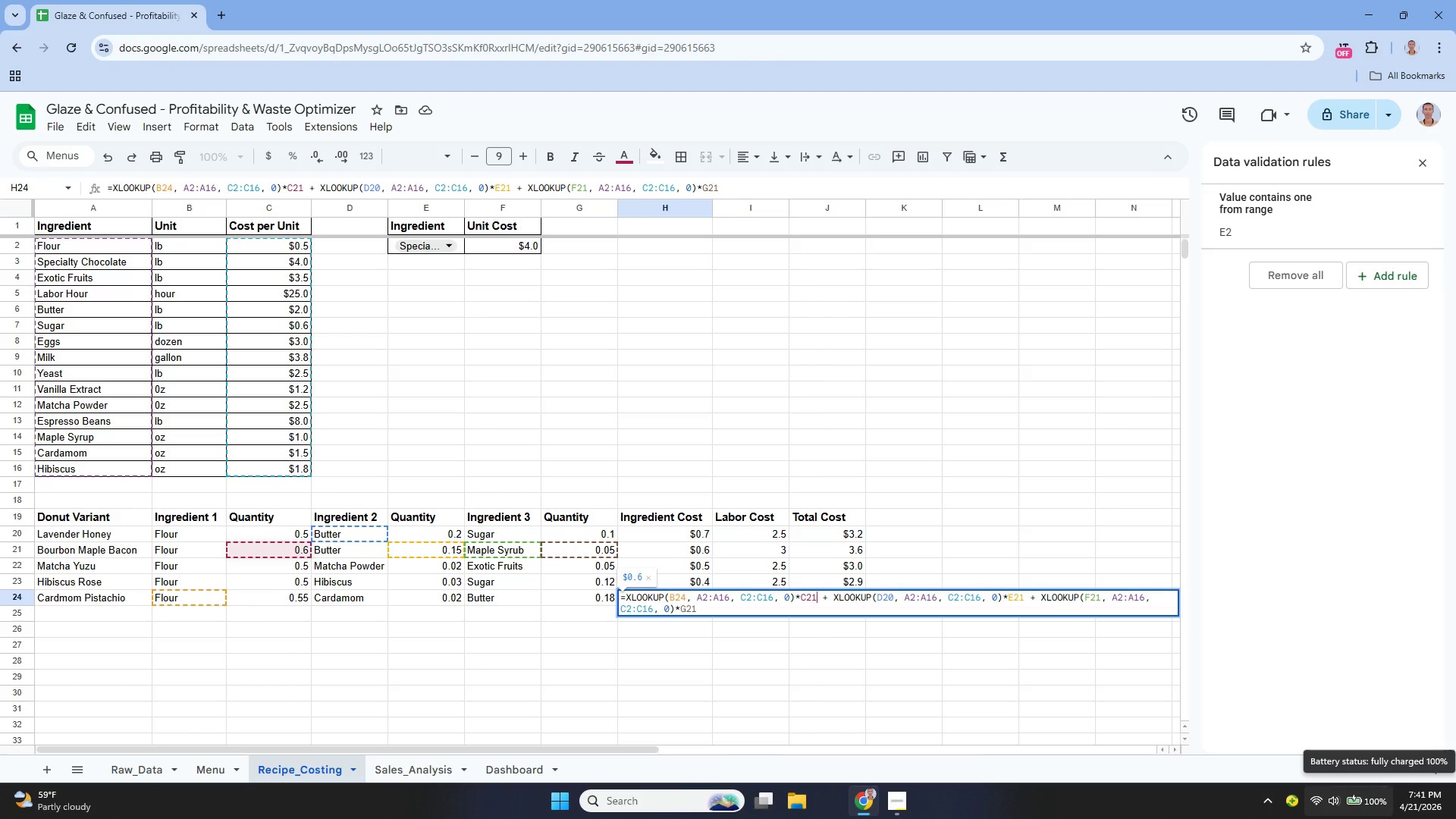 
key(Control+Backspace)
 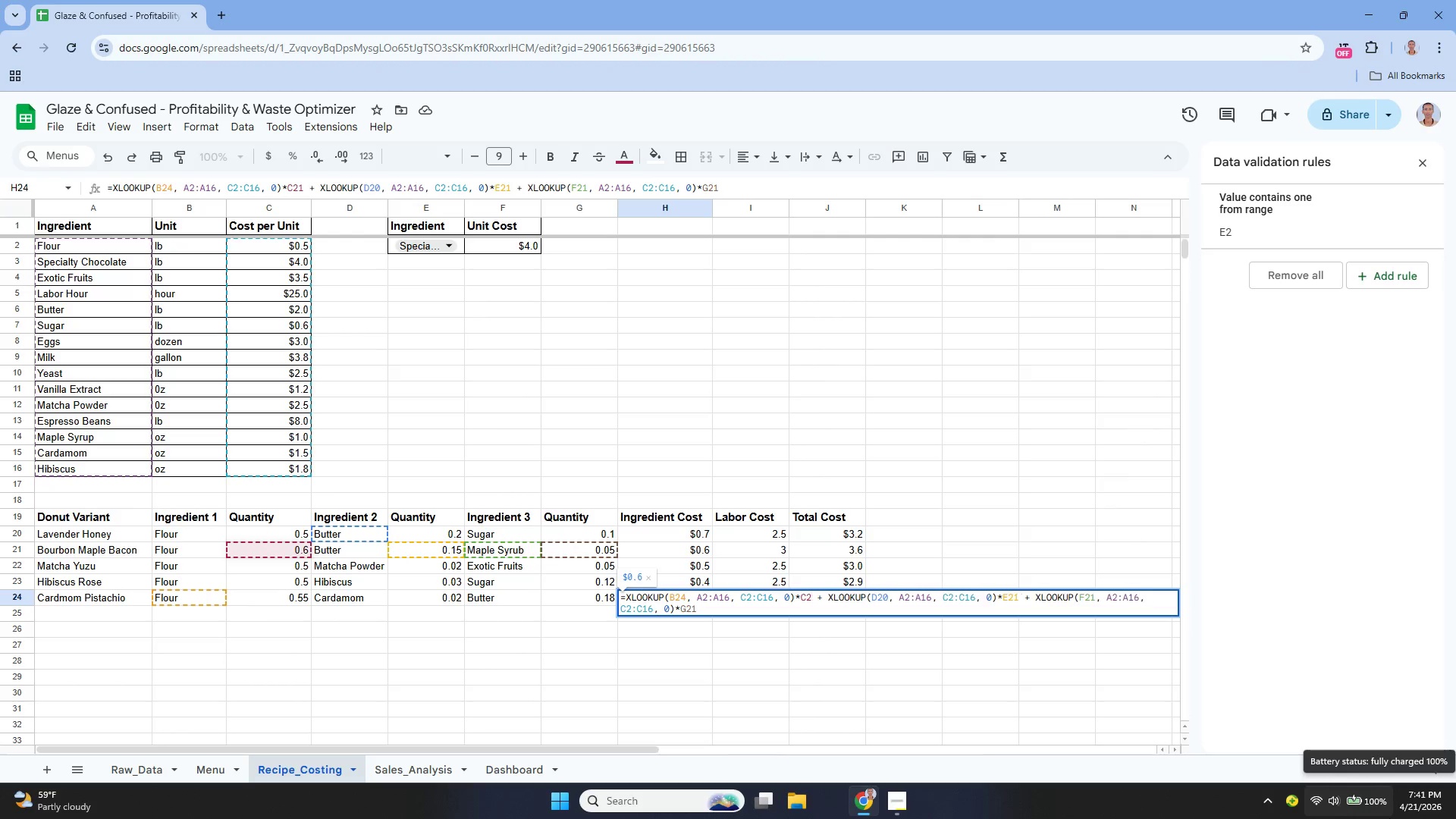 
key(Control+4)
 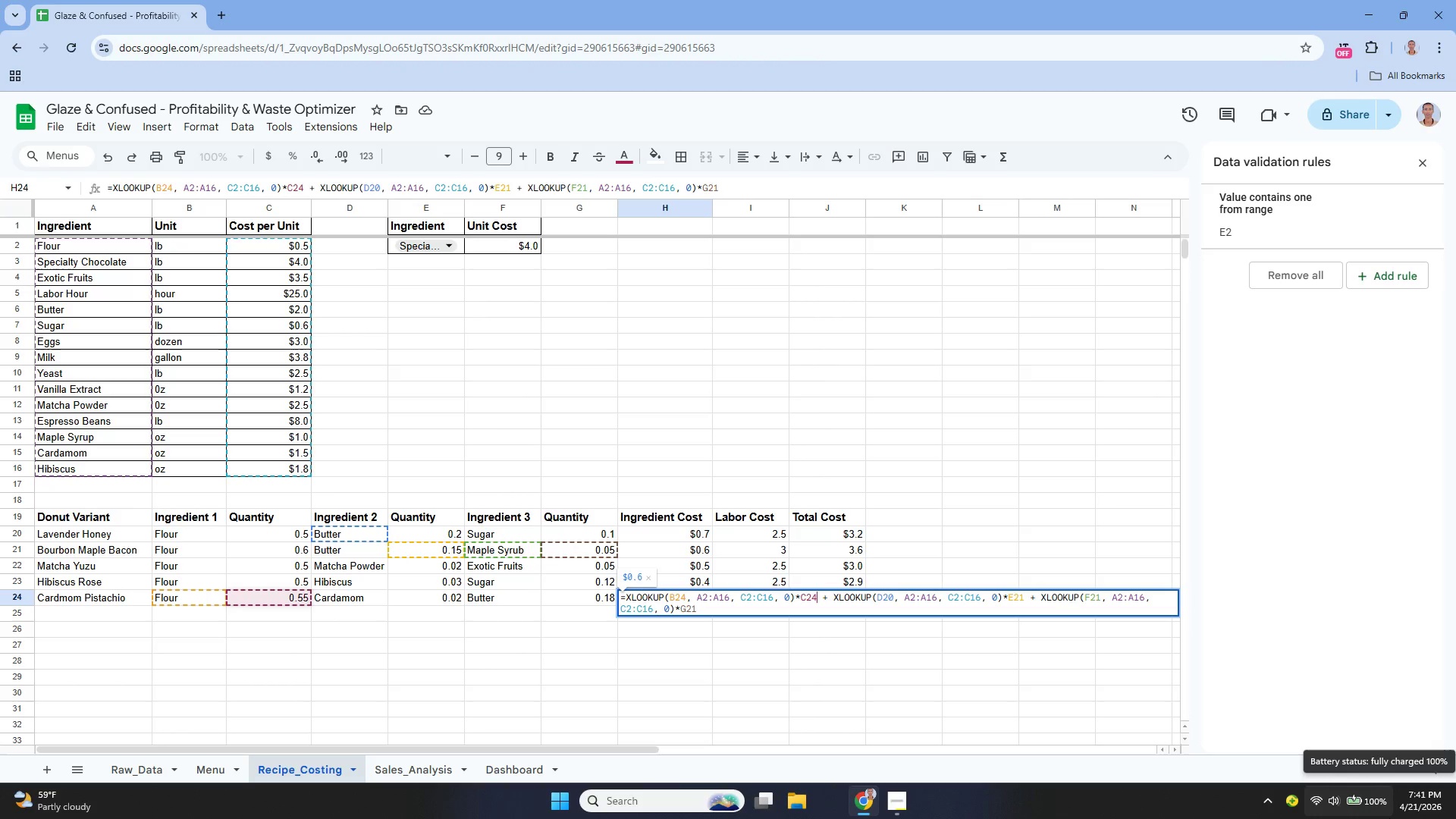 
hold_key(key=ArrowRight, duration=0.88)
 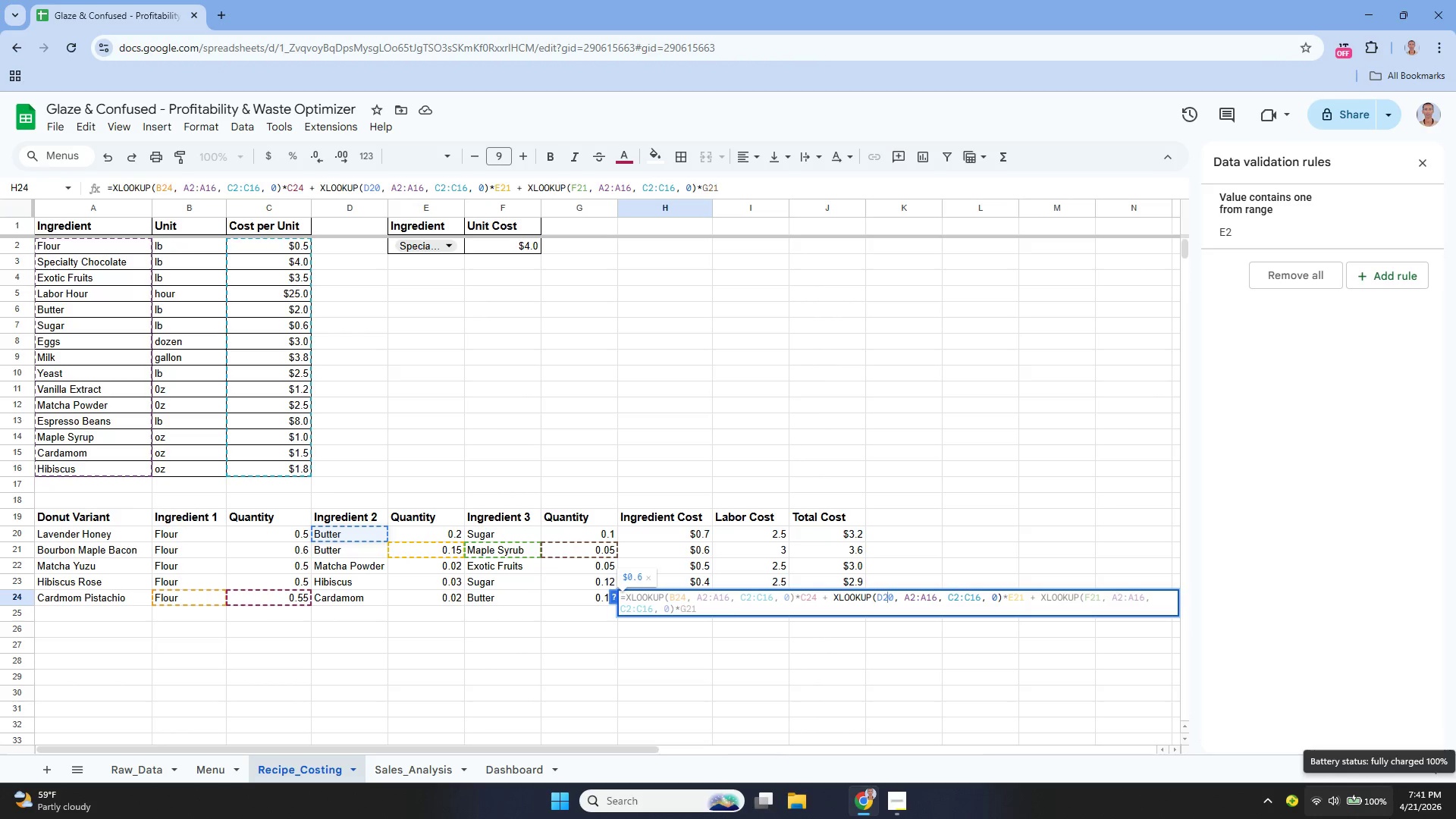 
key(Control+ArrowRight)
 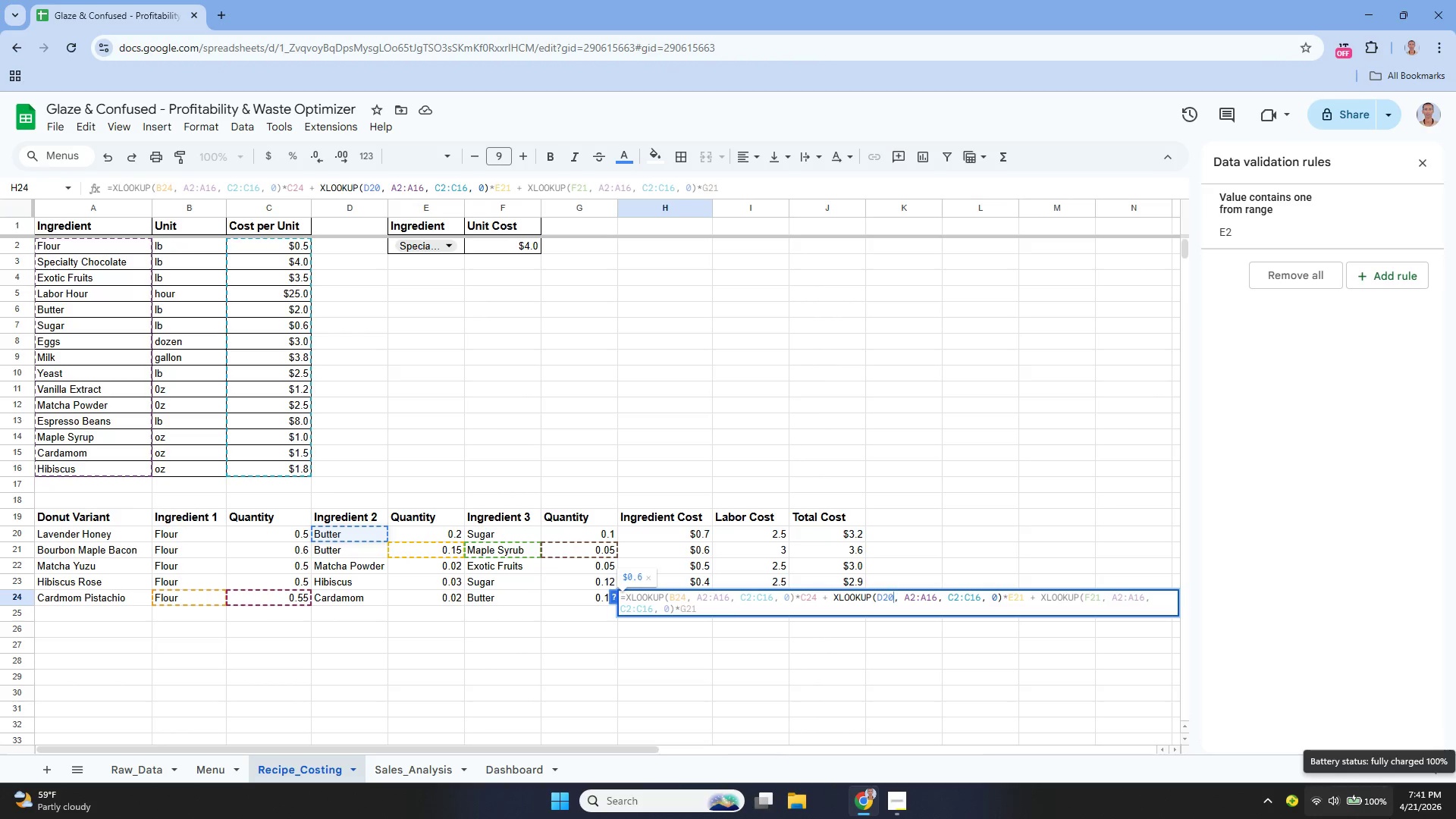 
key(Control+Backspace)
 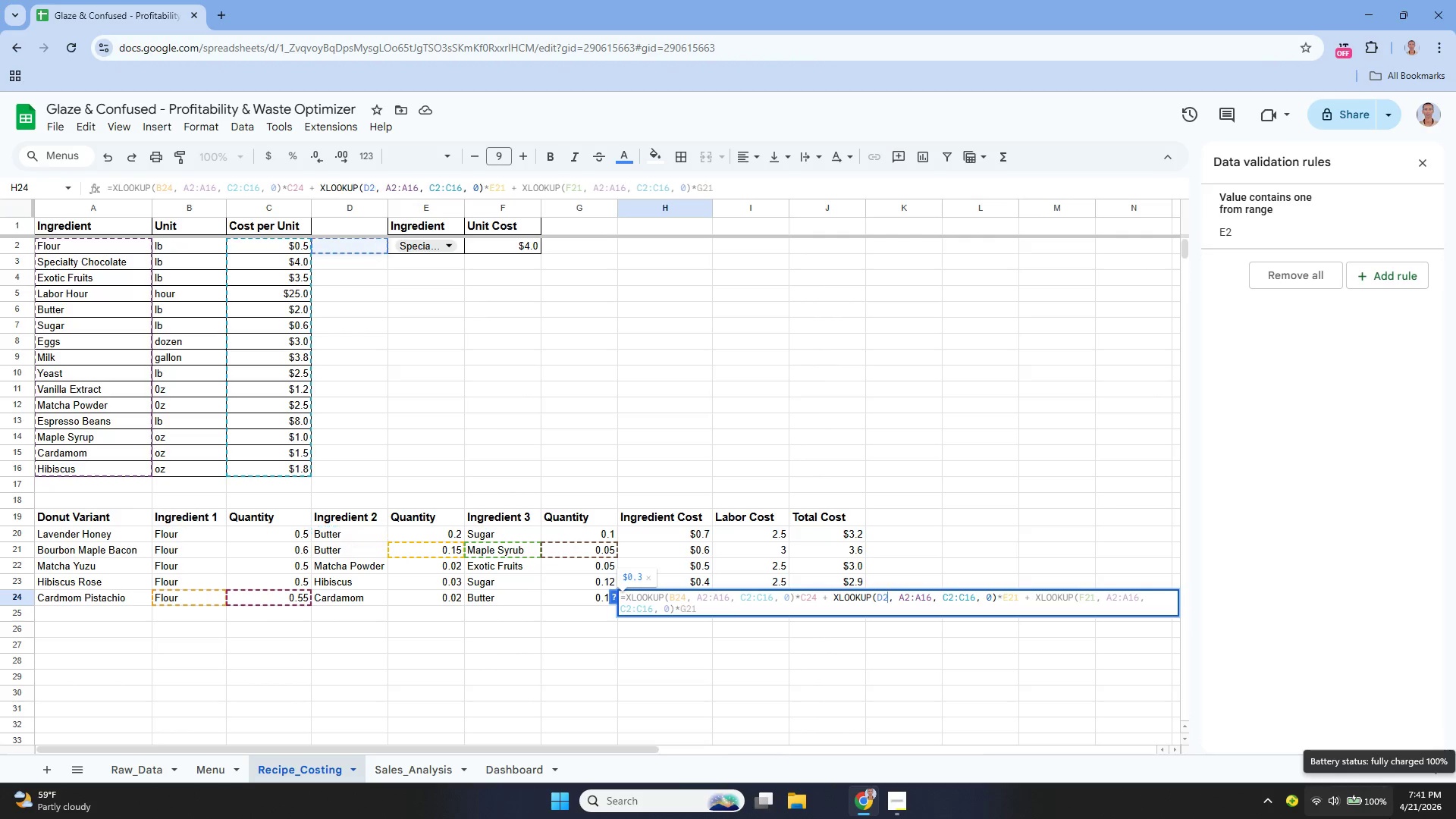 
key(Control+4)
 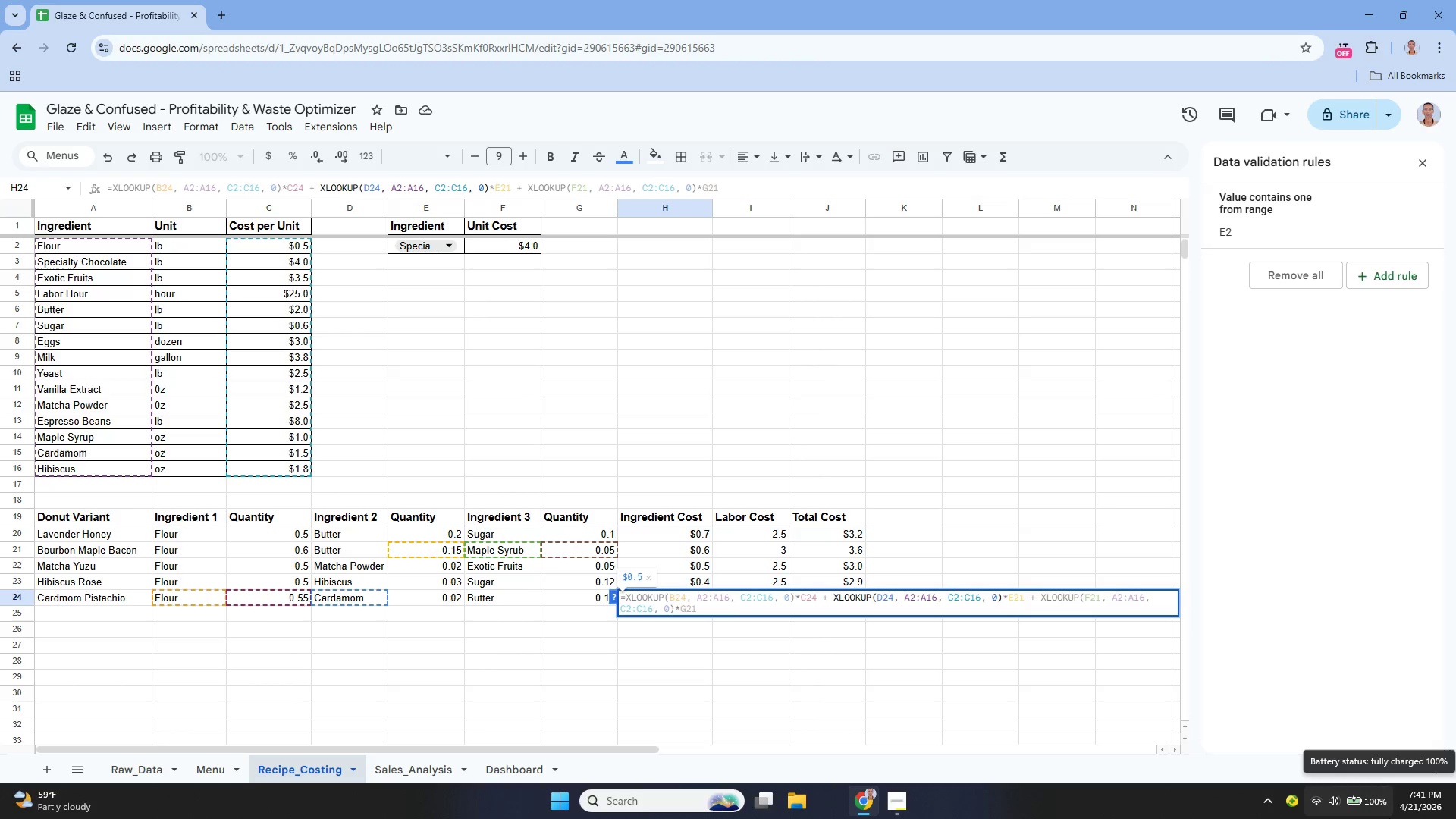 
hold_key(key=ArrowRight, duration=1.52)
 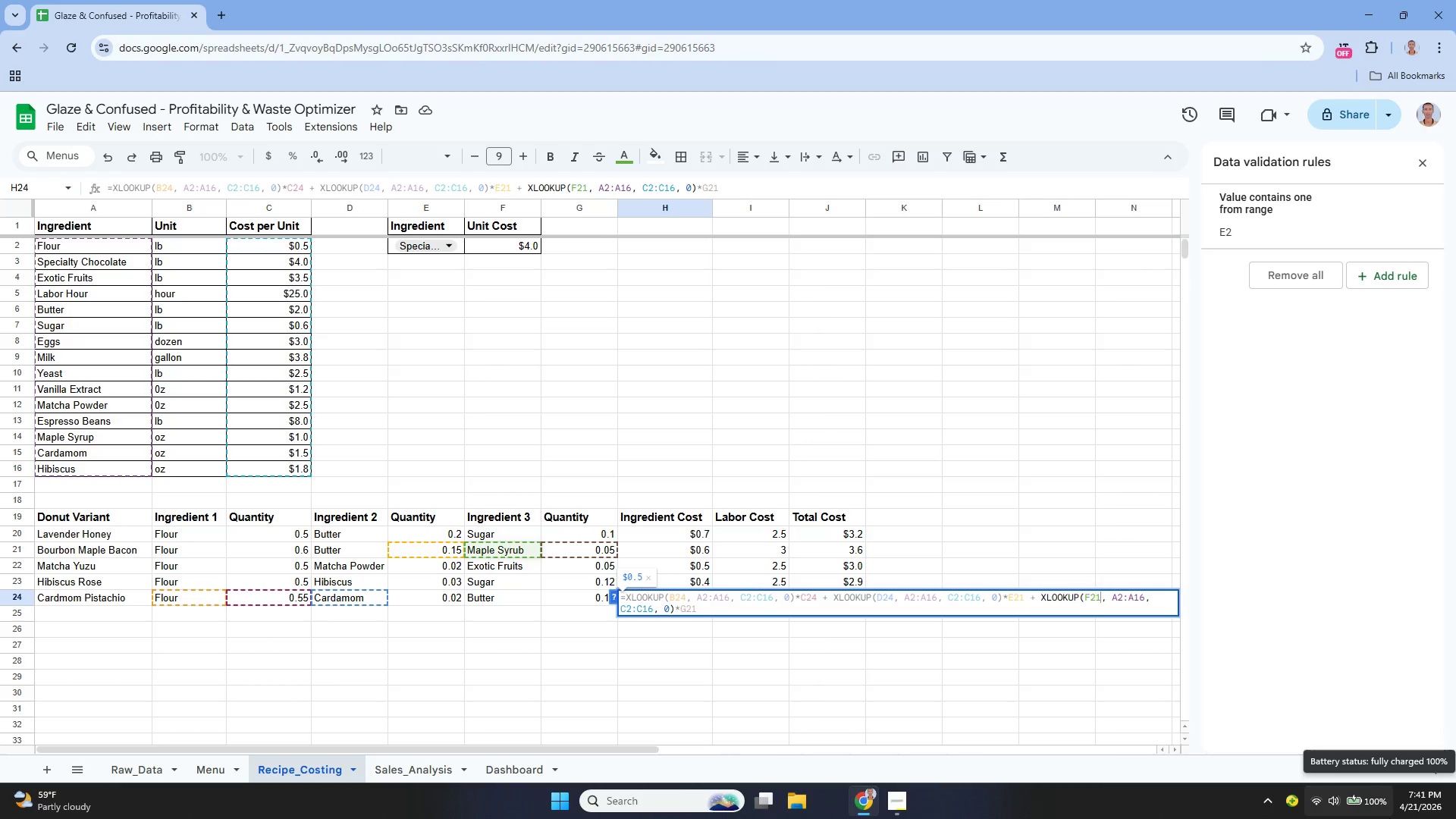 
key(Control+ArrowRight)
 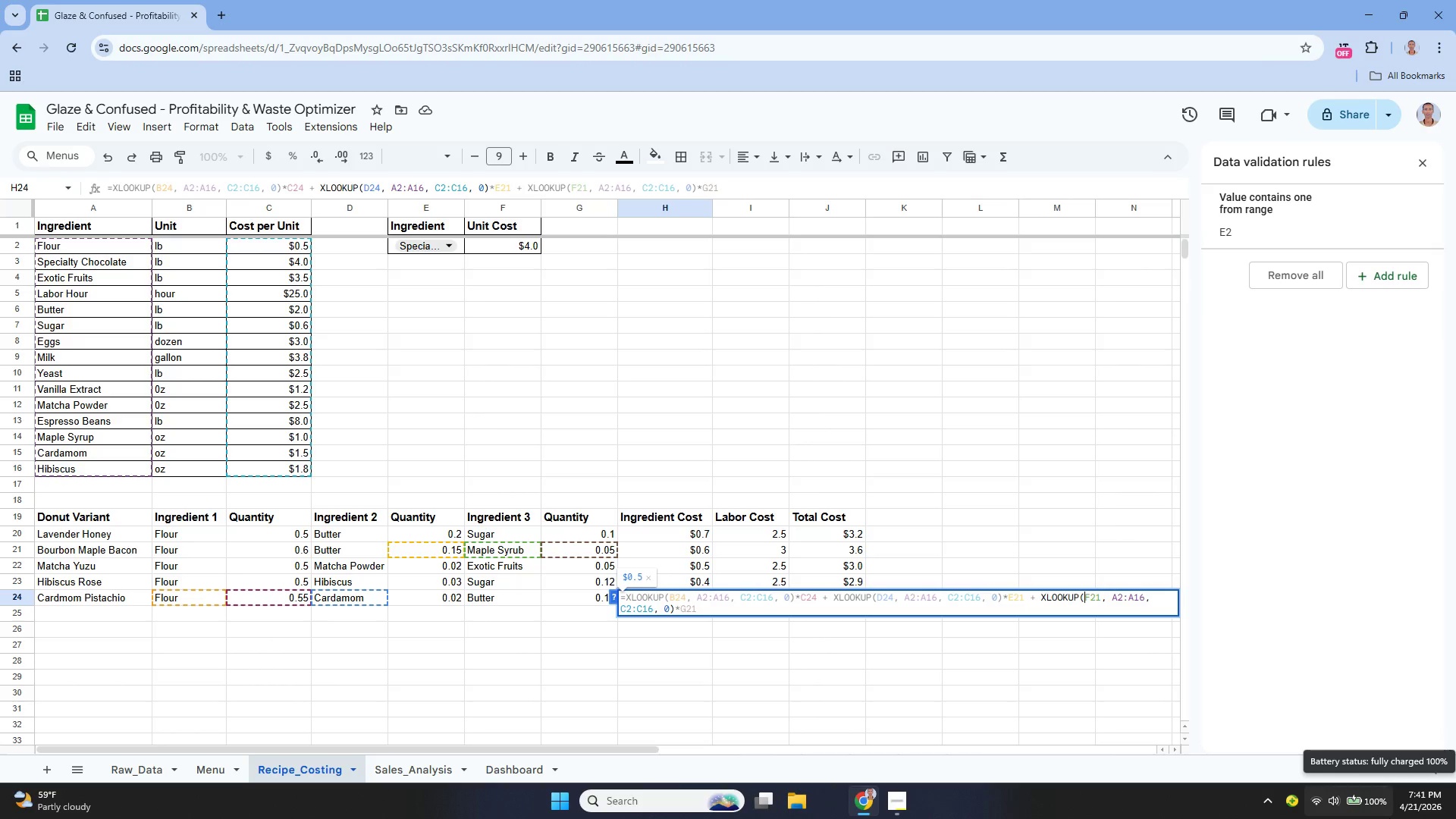 
key(Control+ArrowRight)
 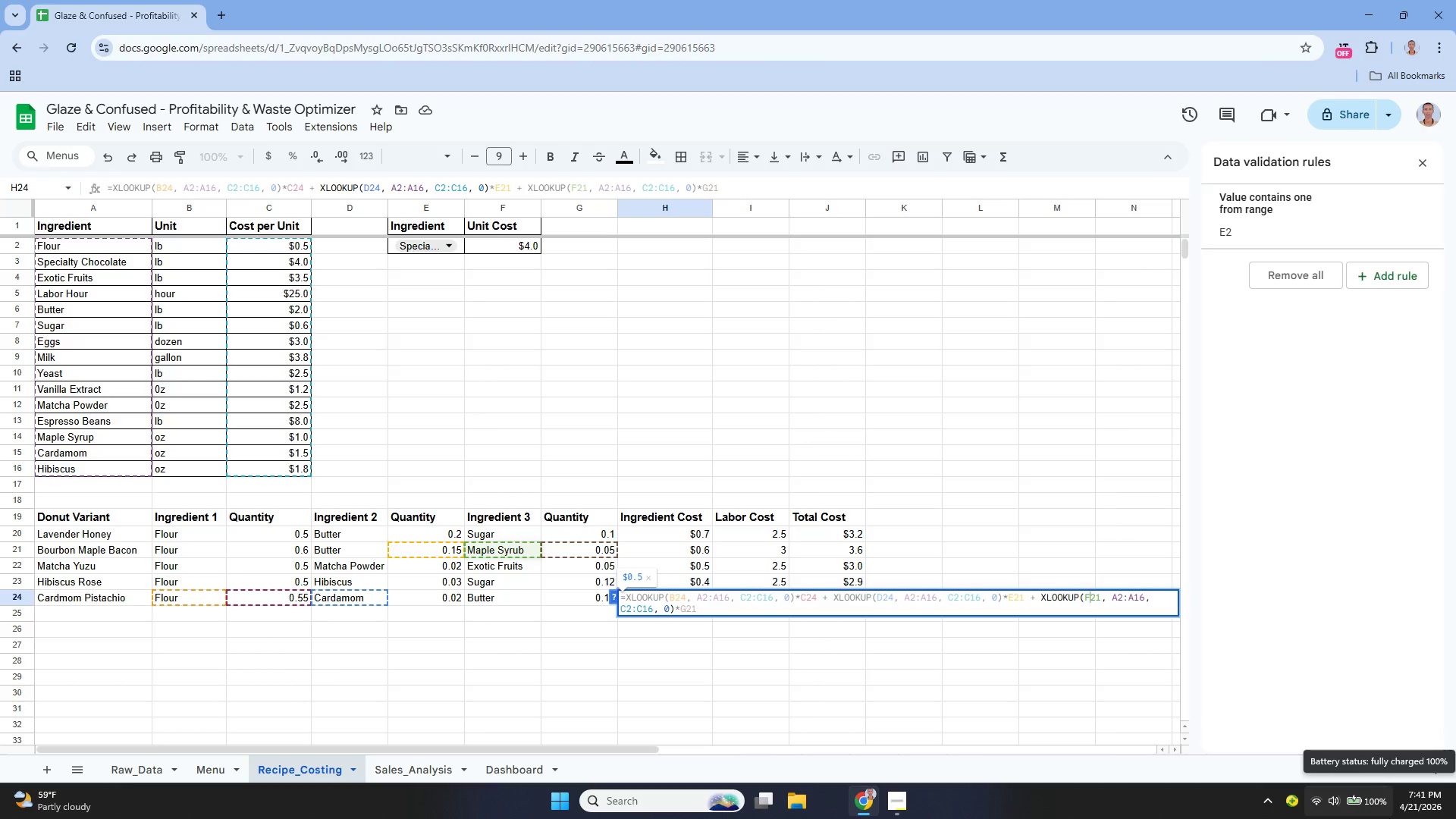 
key(Control+ArrowRight)
 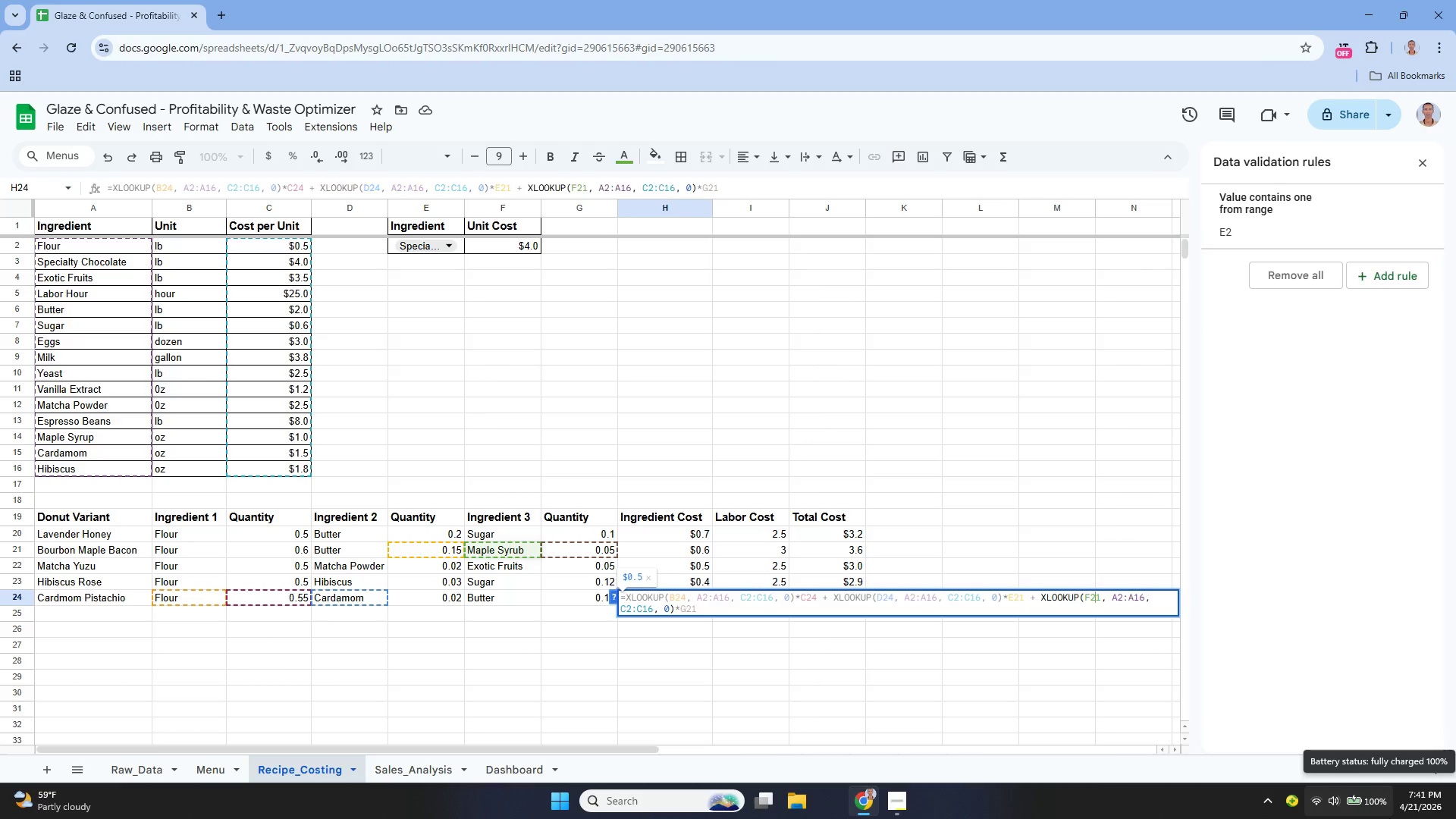 
key(Control+ArrowRight)
 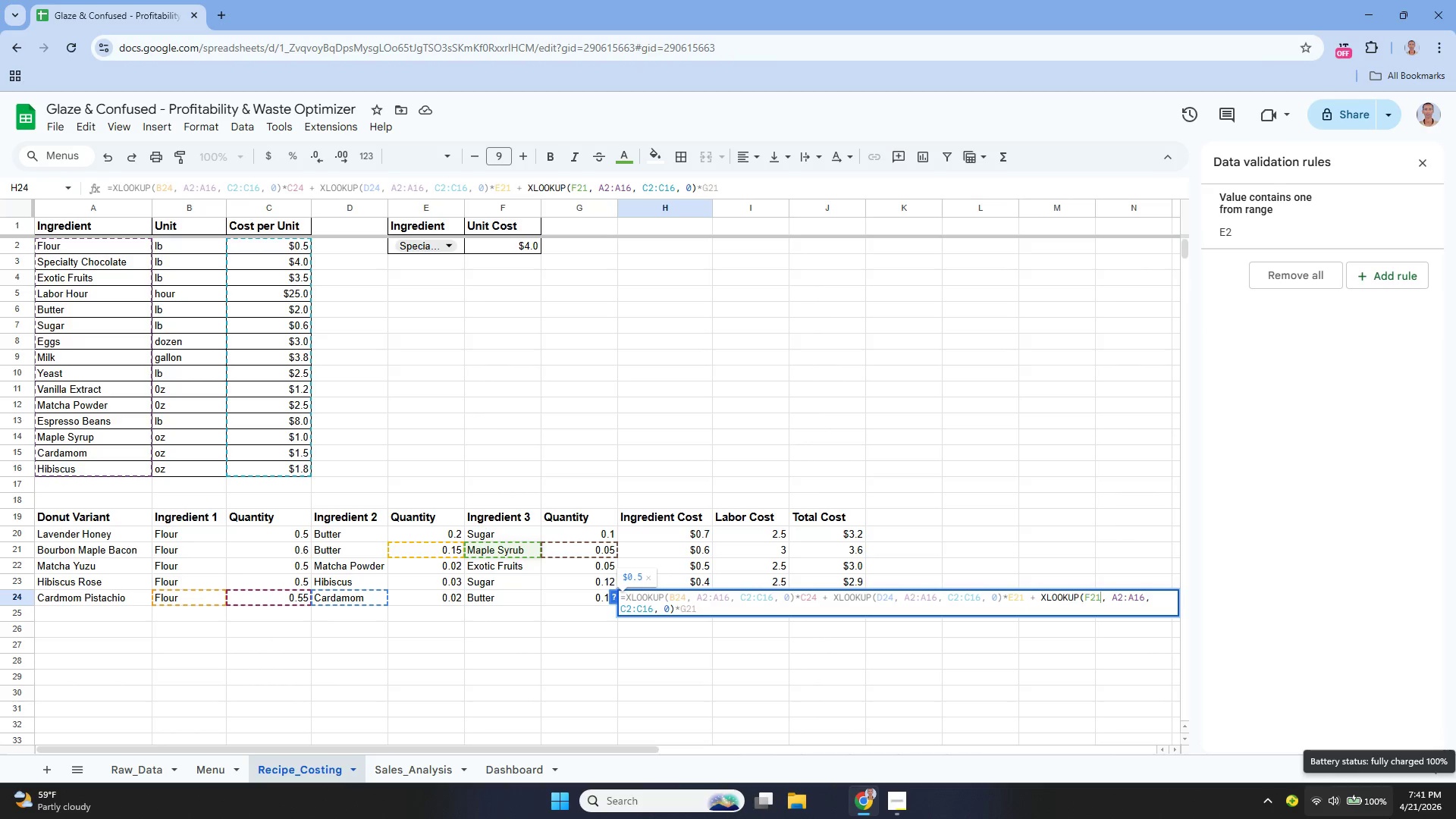 
key(Control+Backspace)
 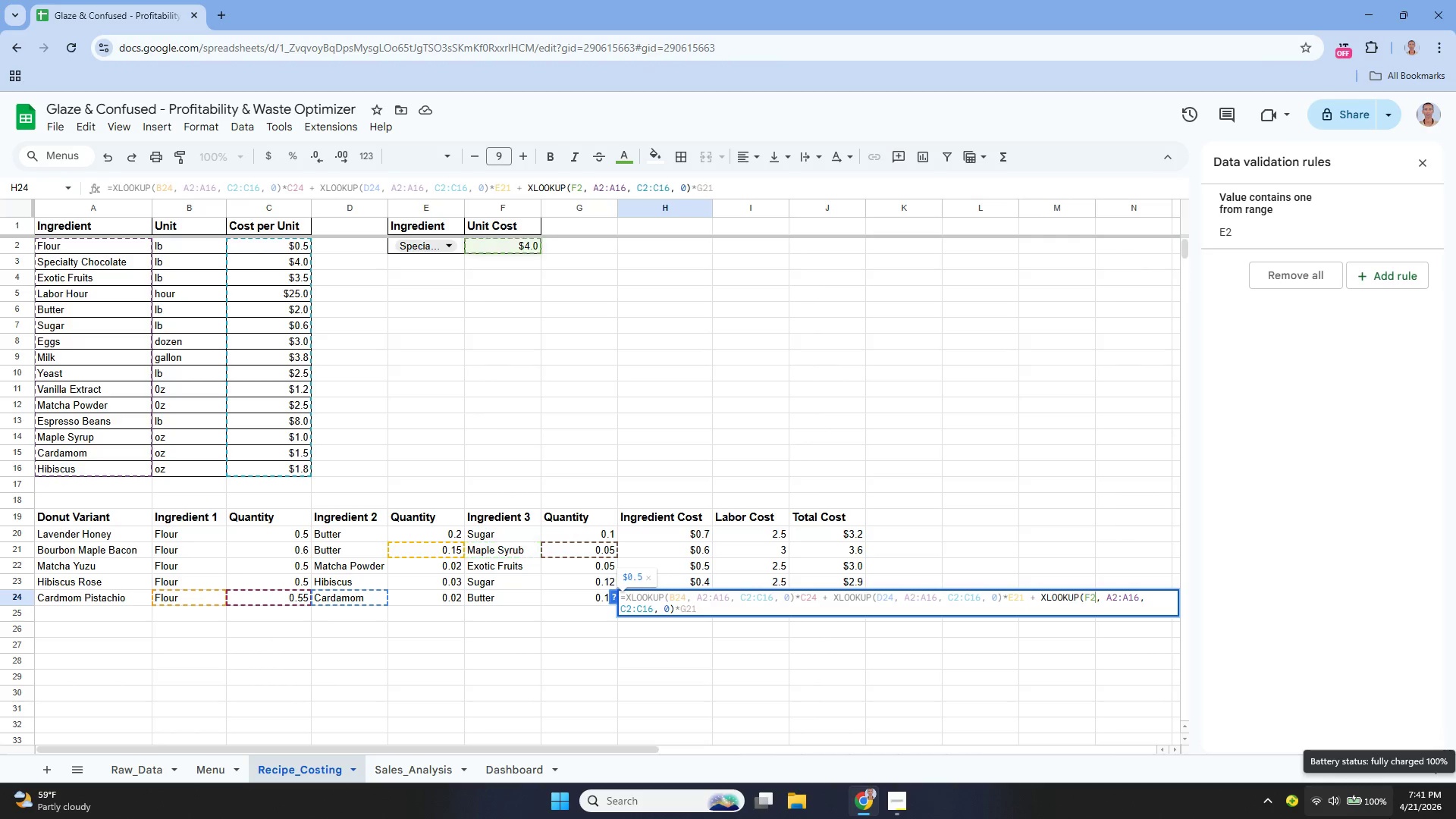 
key(Control+4)
 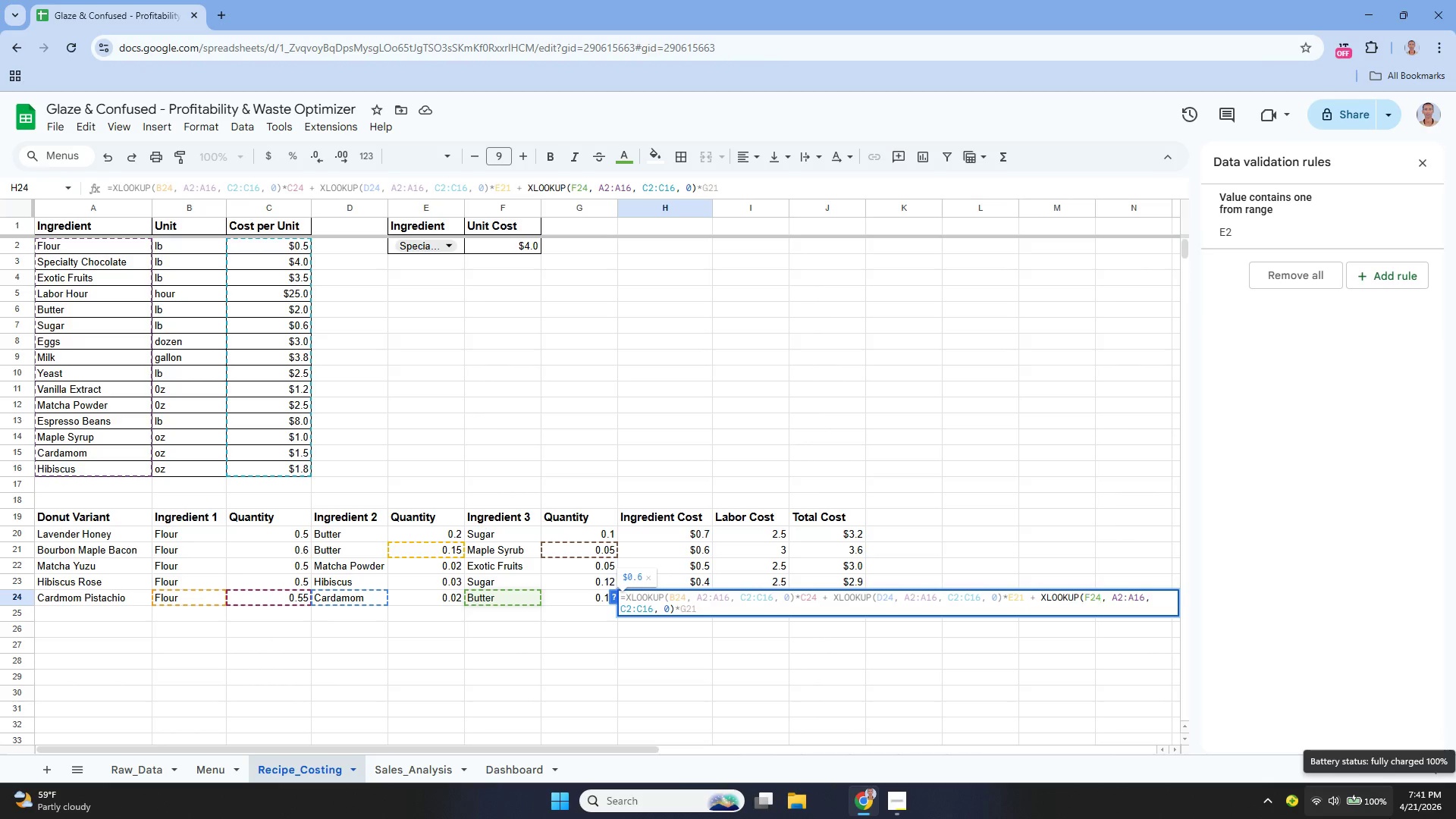 
key(Control+ArrowDown)
 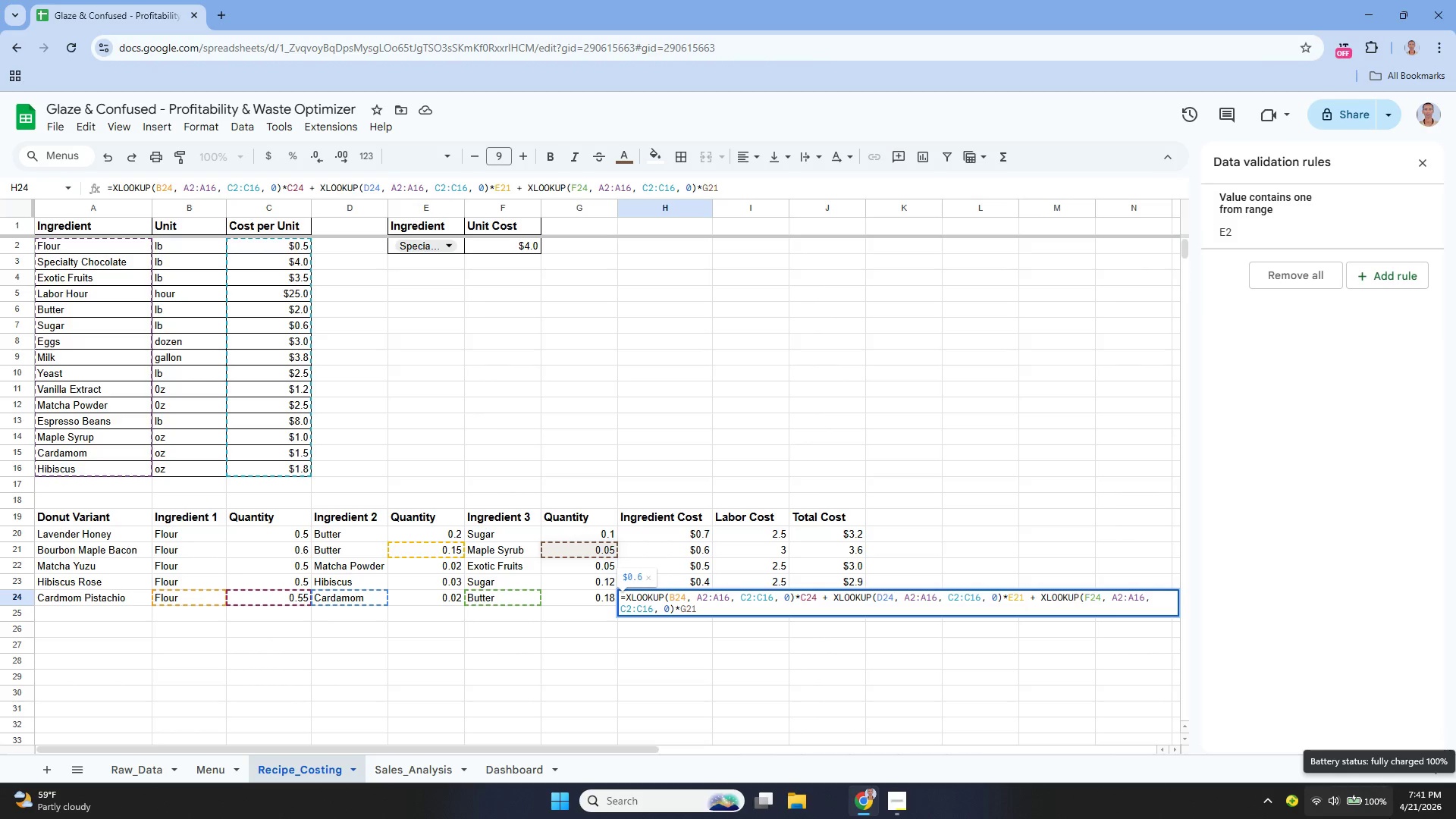 
key(Control+Backspace)
 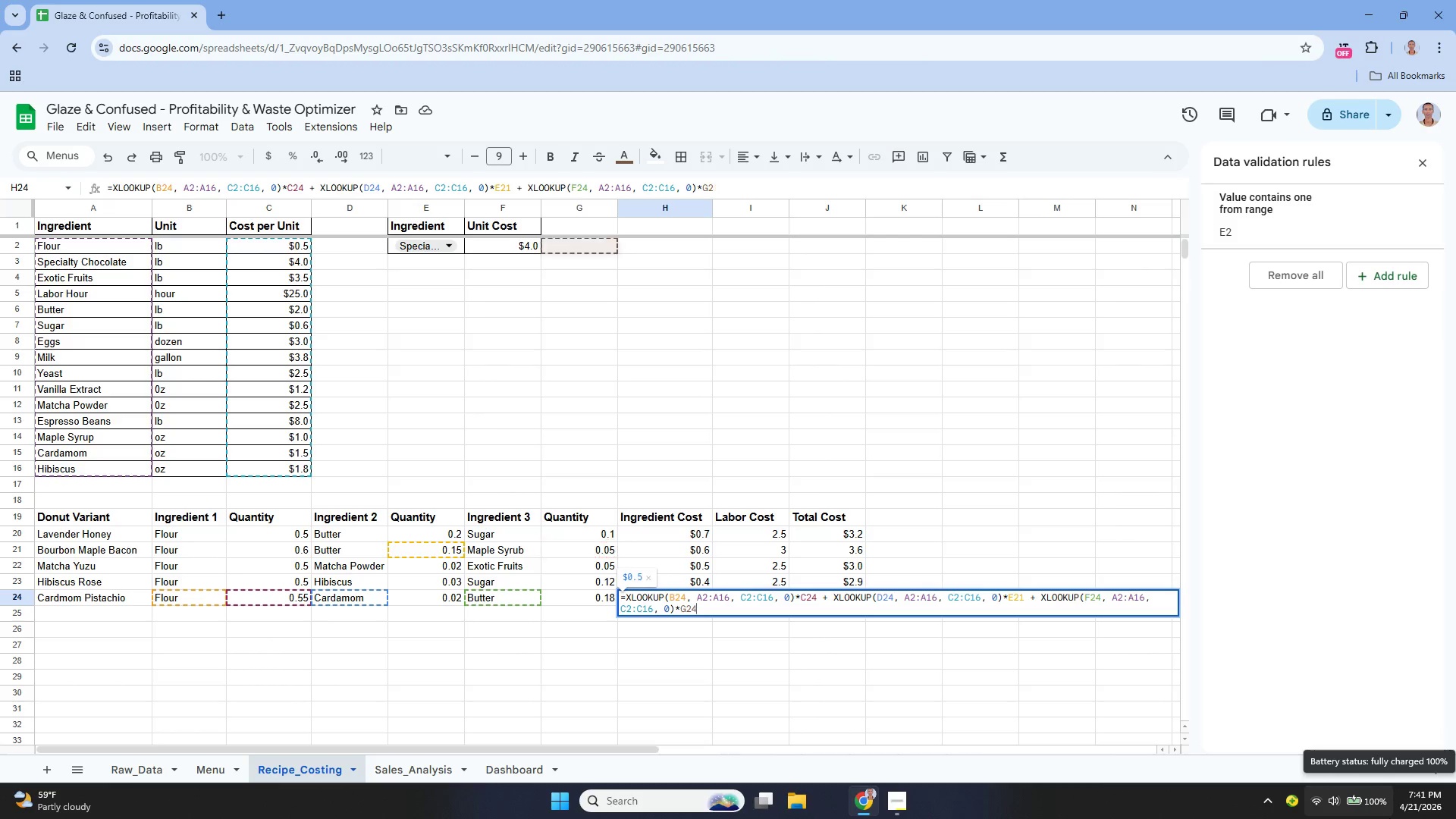 
key(Control+4)
 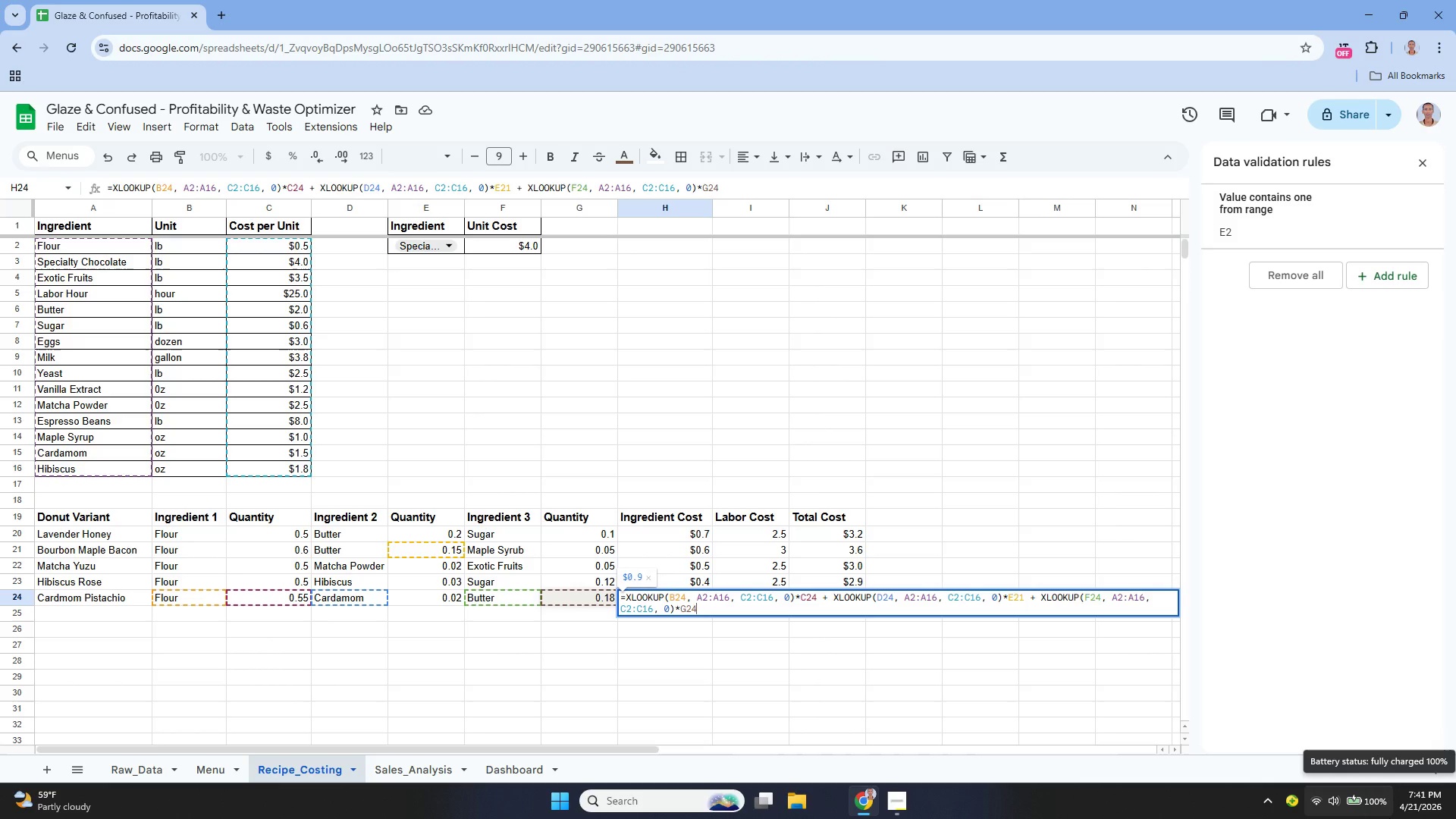 
key(Control+ArrowDown)
 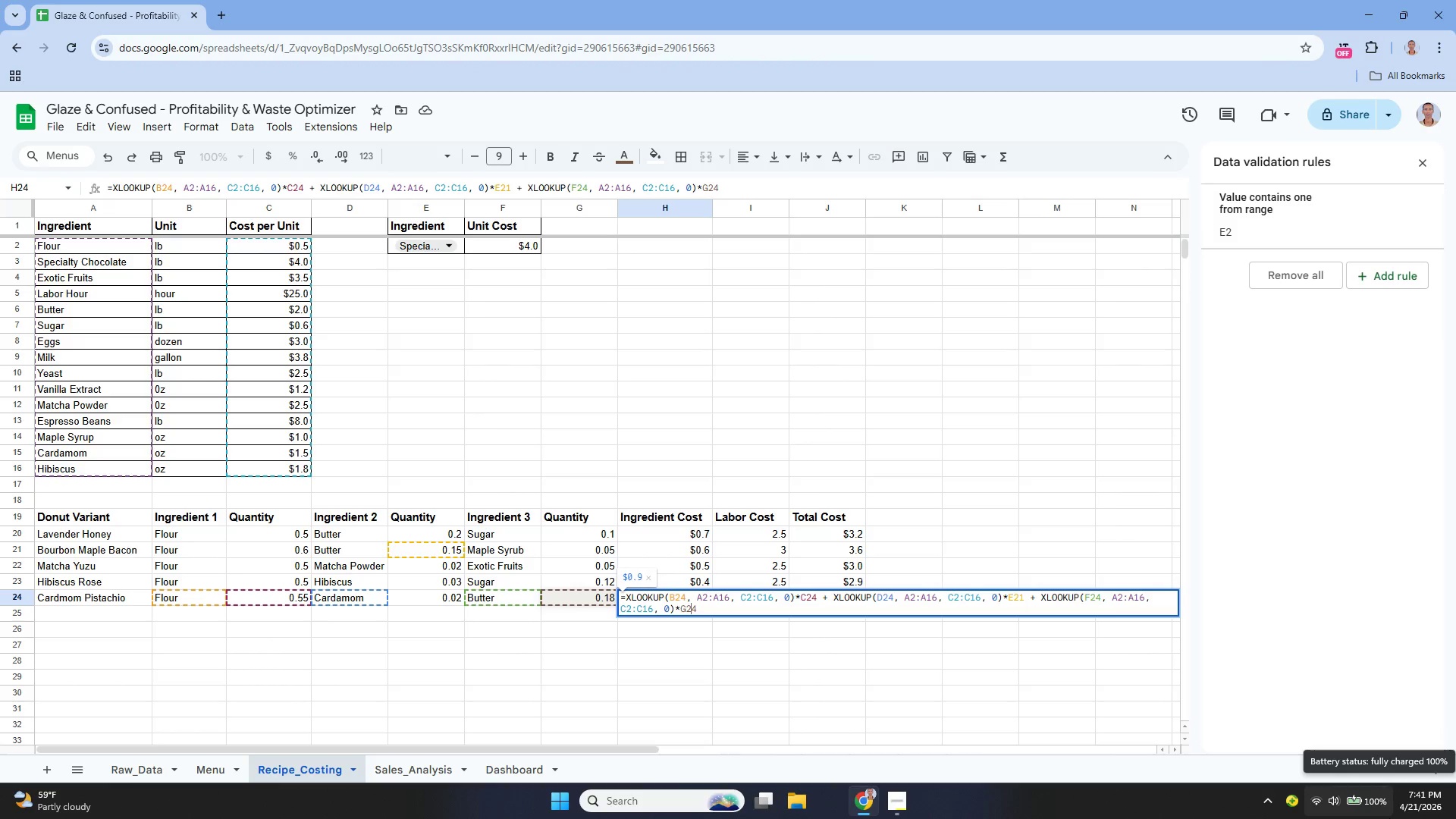 
hold_key(key=ArrowLeft, duration=1.5)
 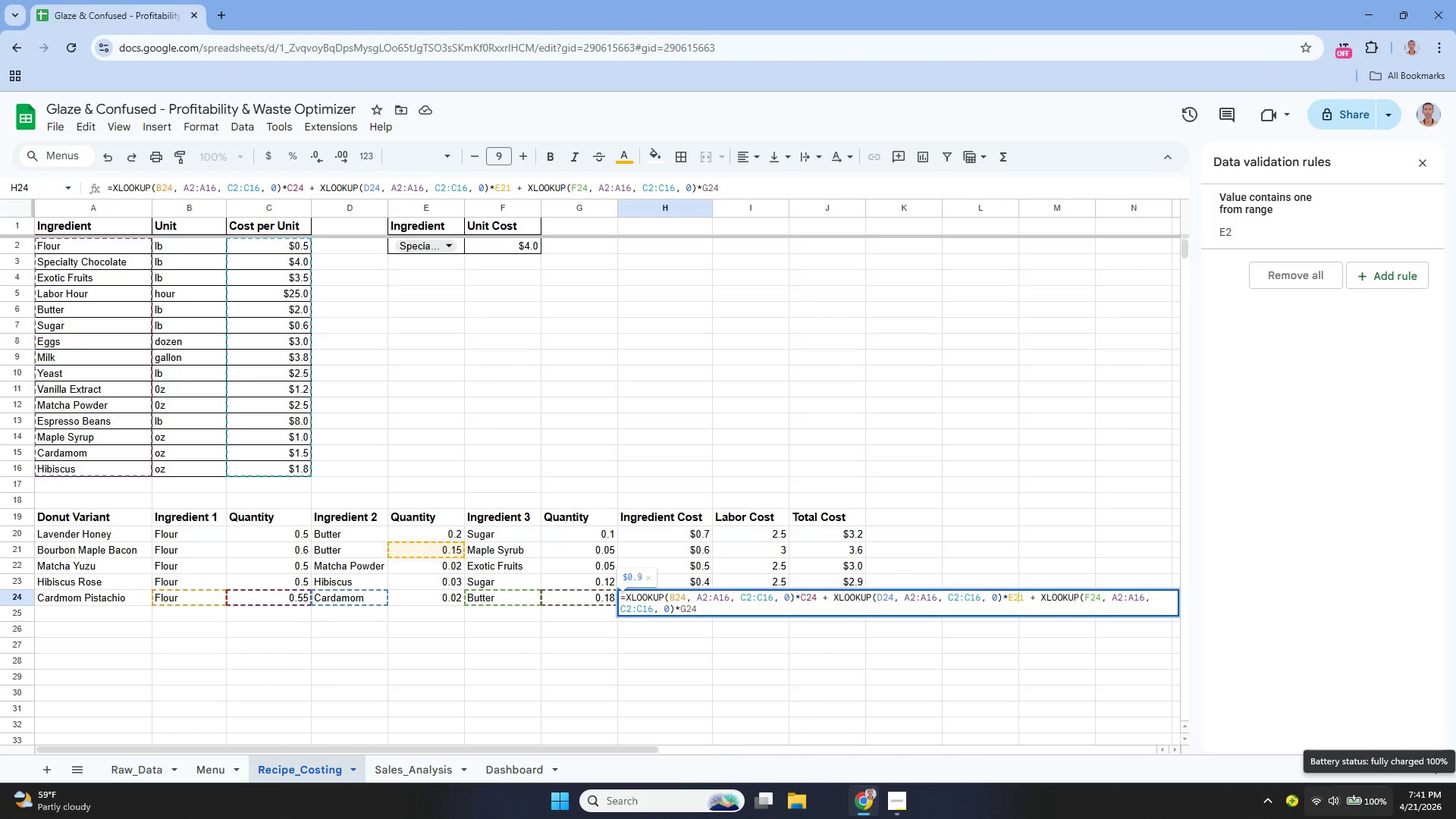 
key(Control+ArrowLeft)
 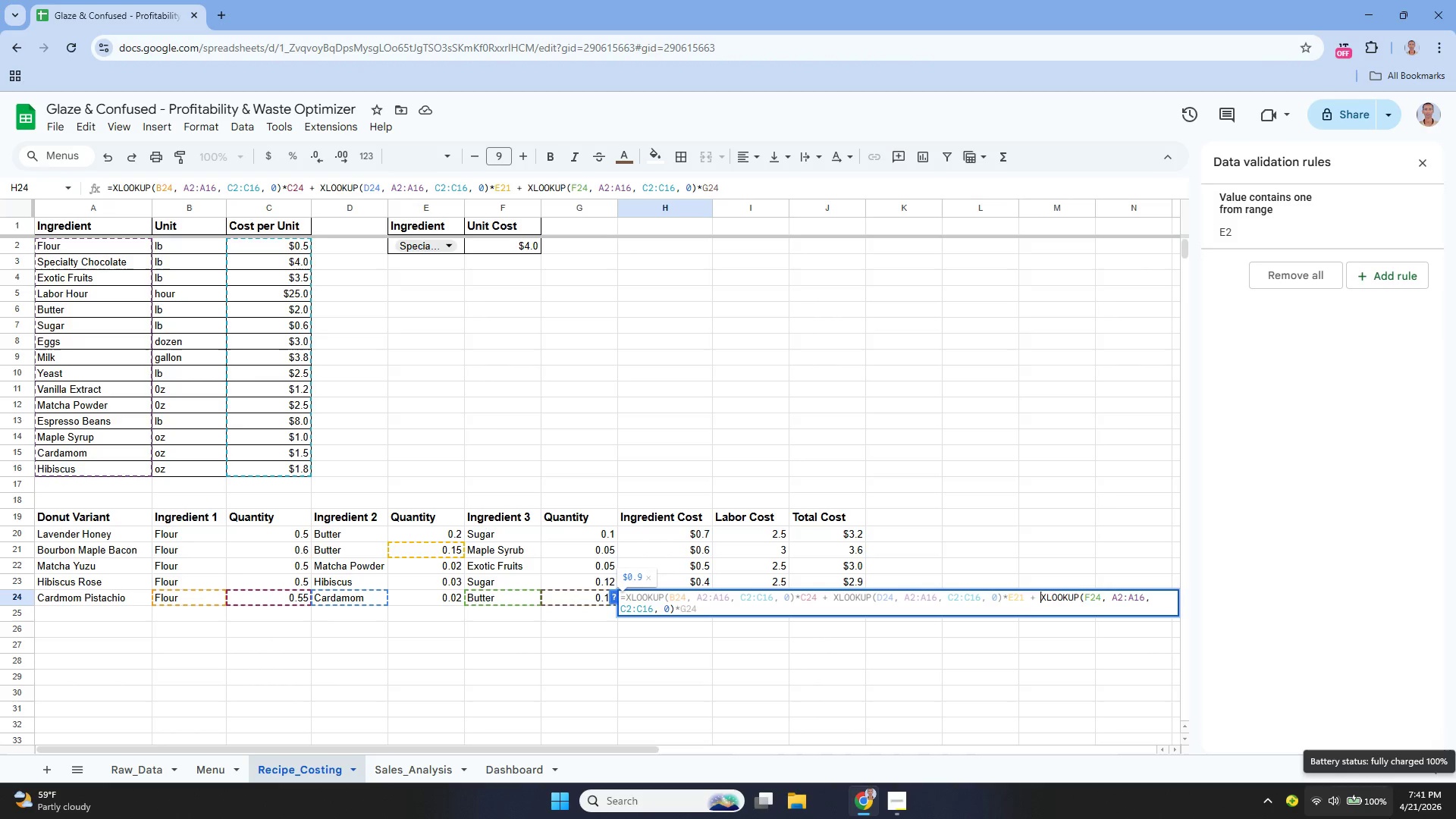 
key(Control+ArrowLeft)
 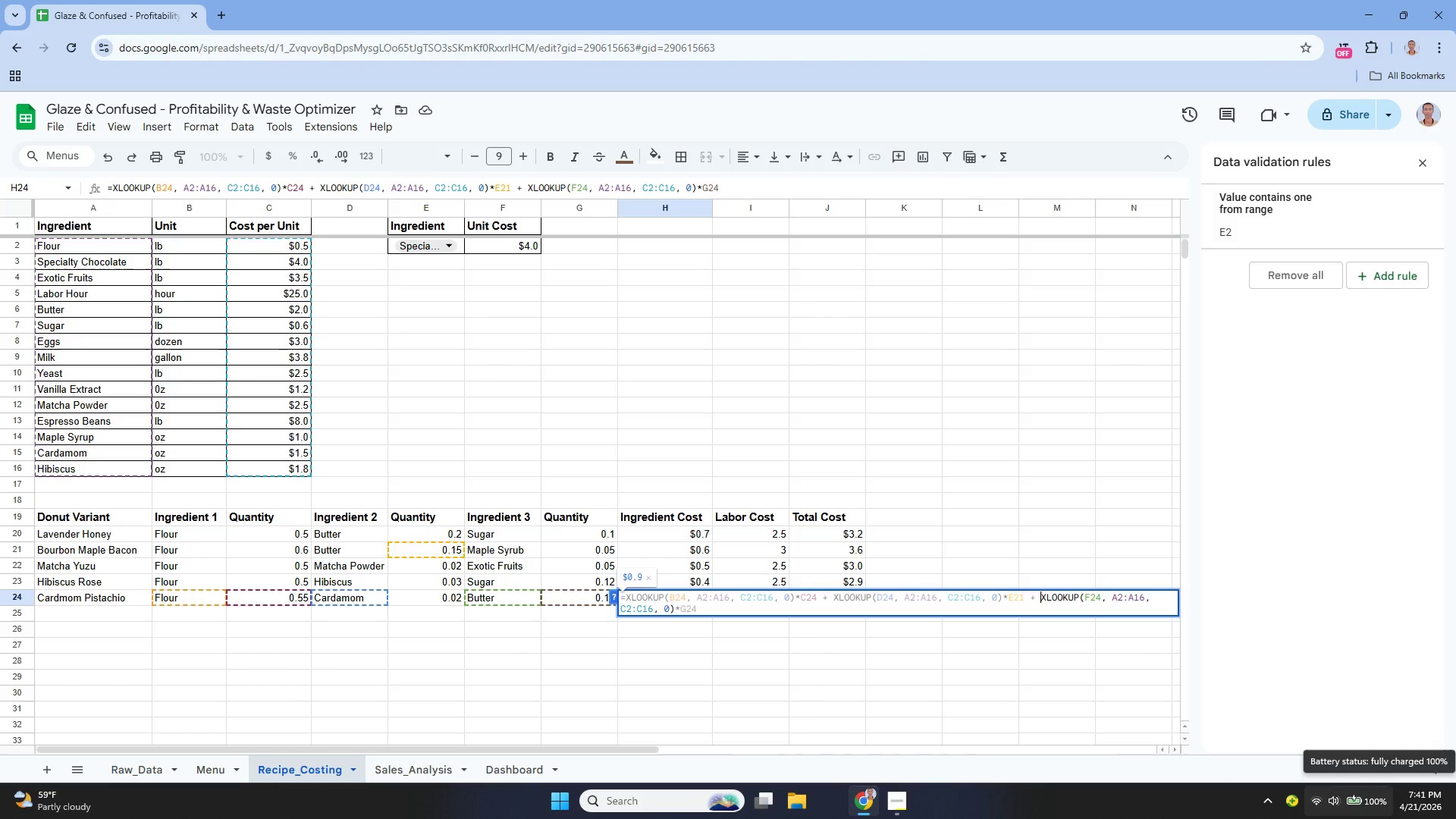 
key(Control+ArrowLeft)
 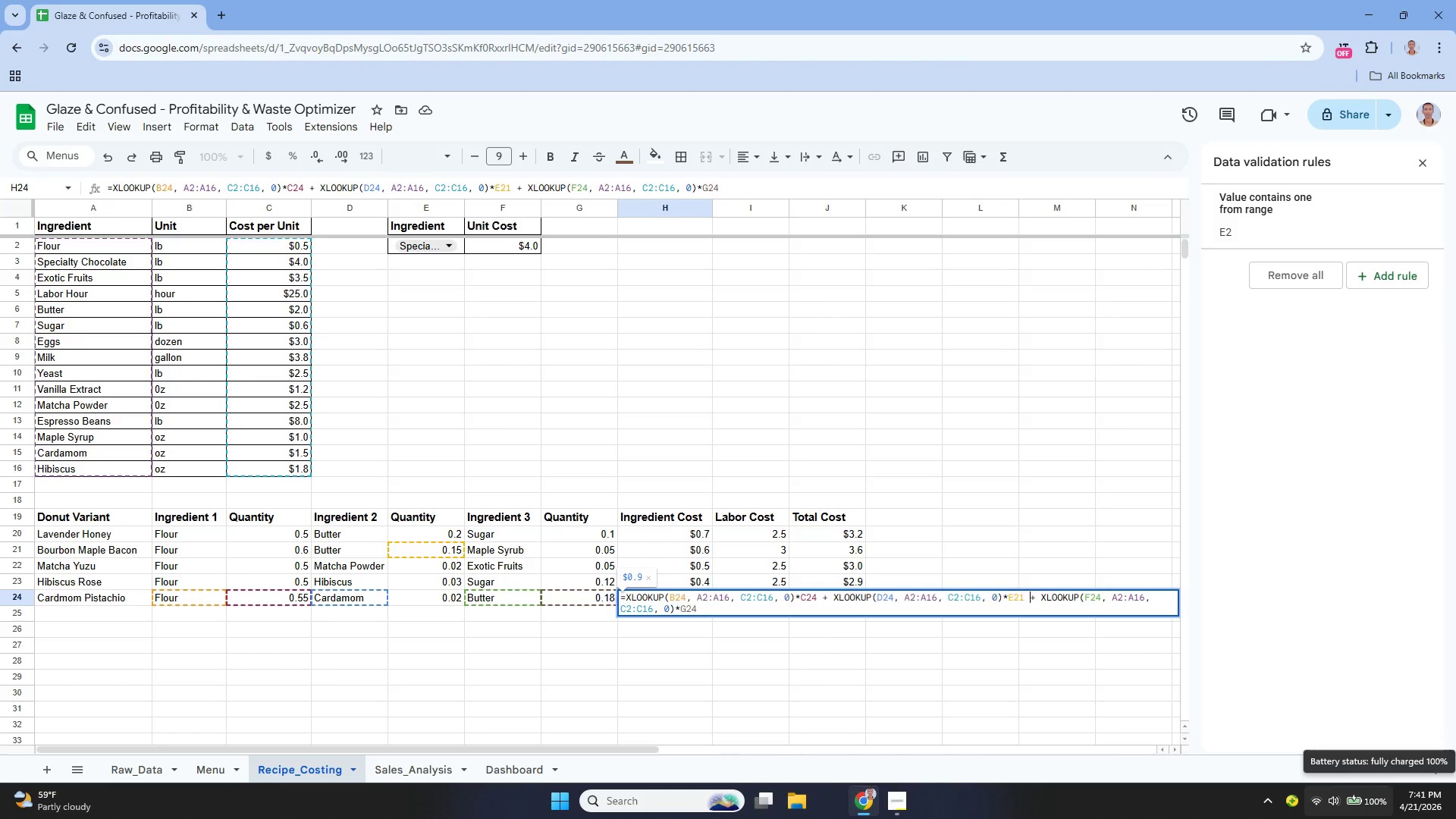 
key(Control+ArrowLeft)
 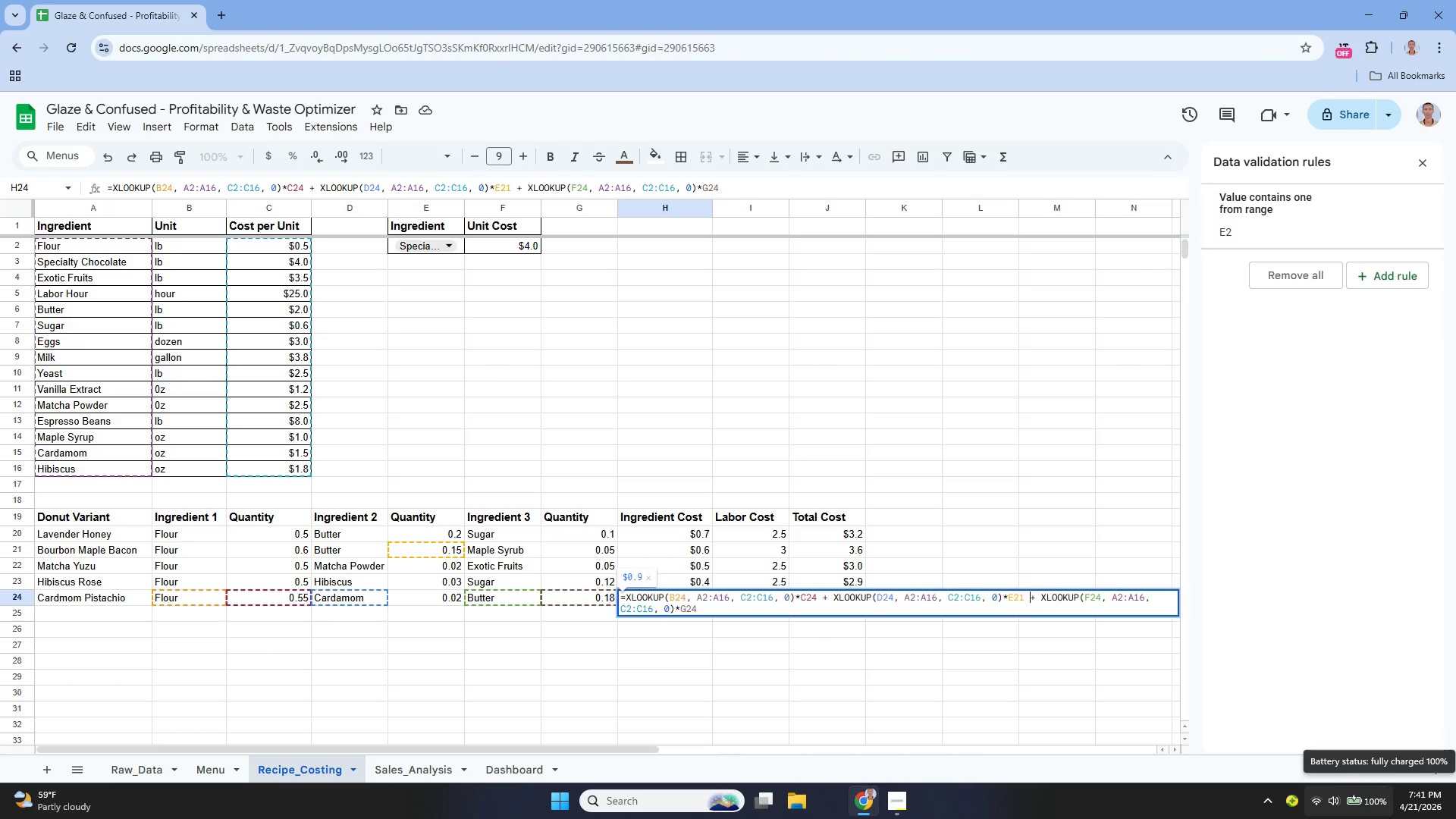 
key(Control+ArrowLeft)
 